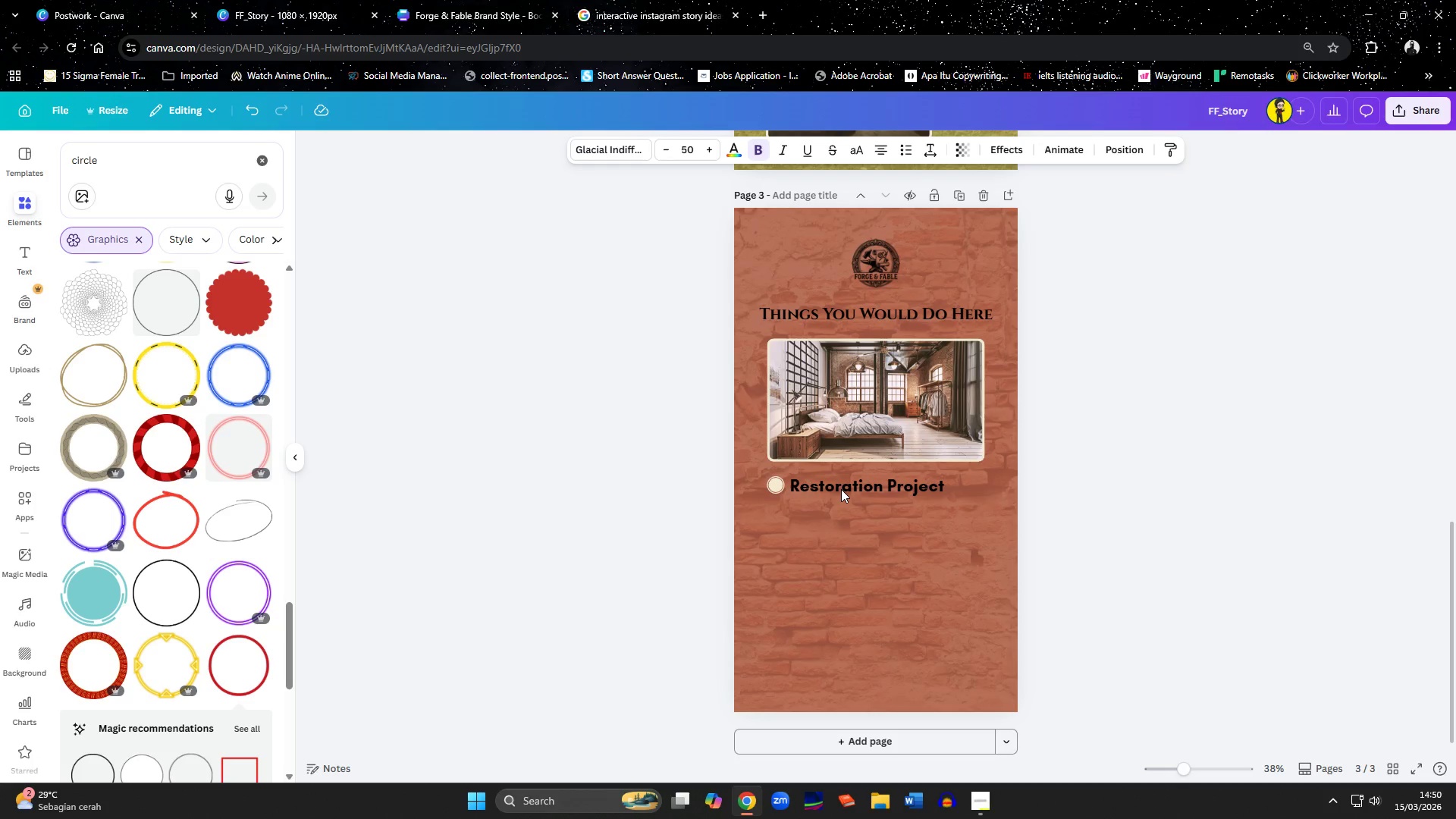 
key(ArrowLeft)
 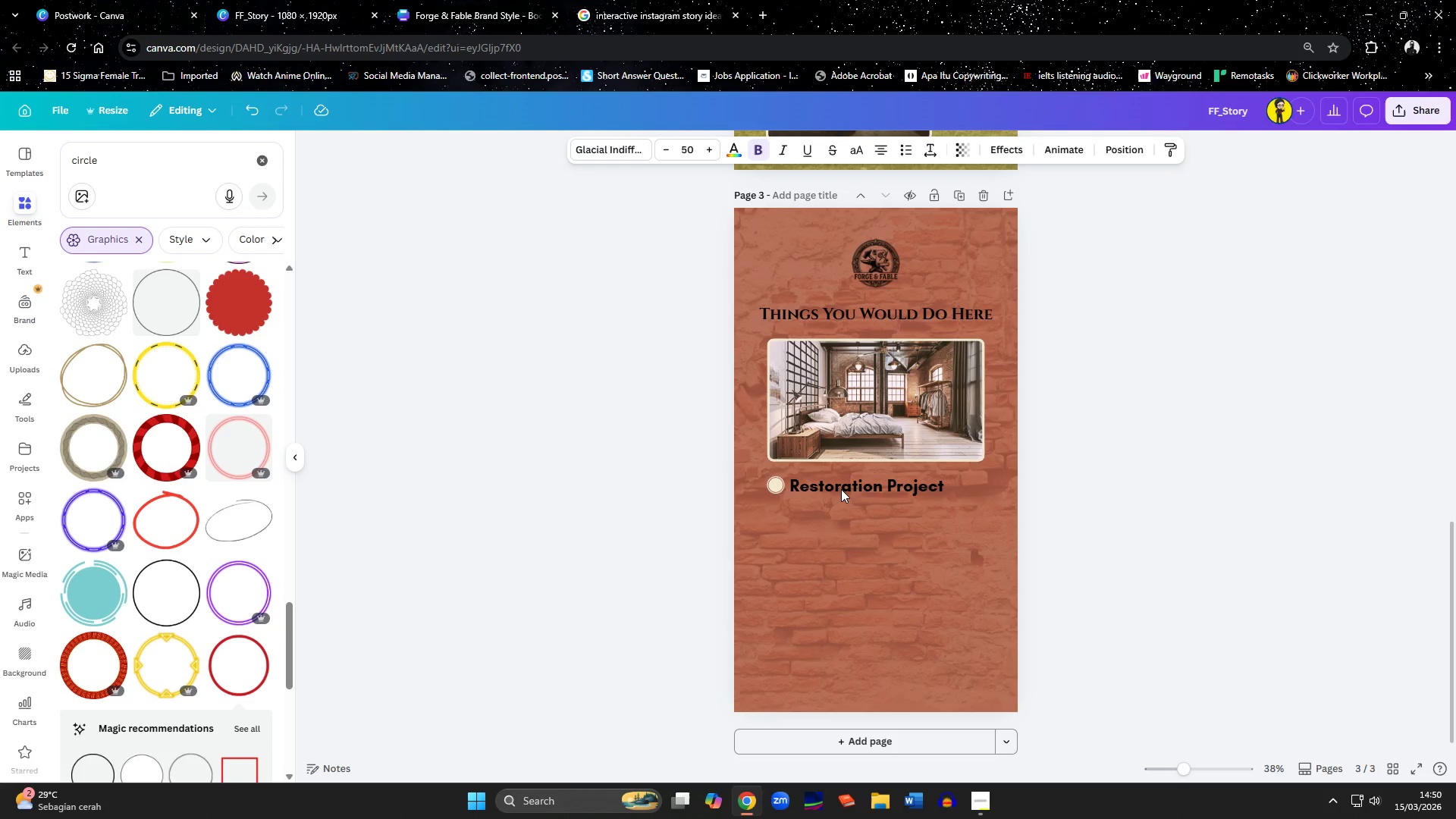 
key(ArrowLeft)
 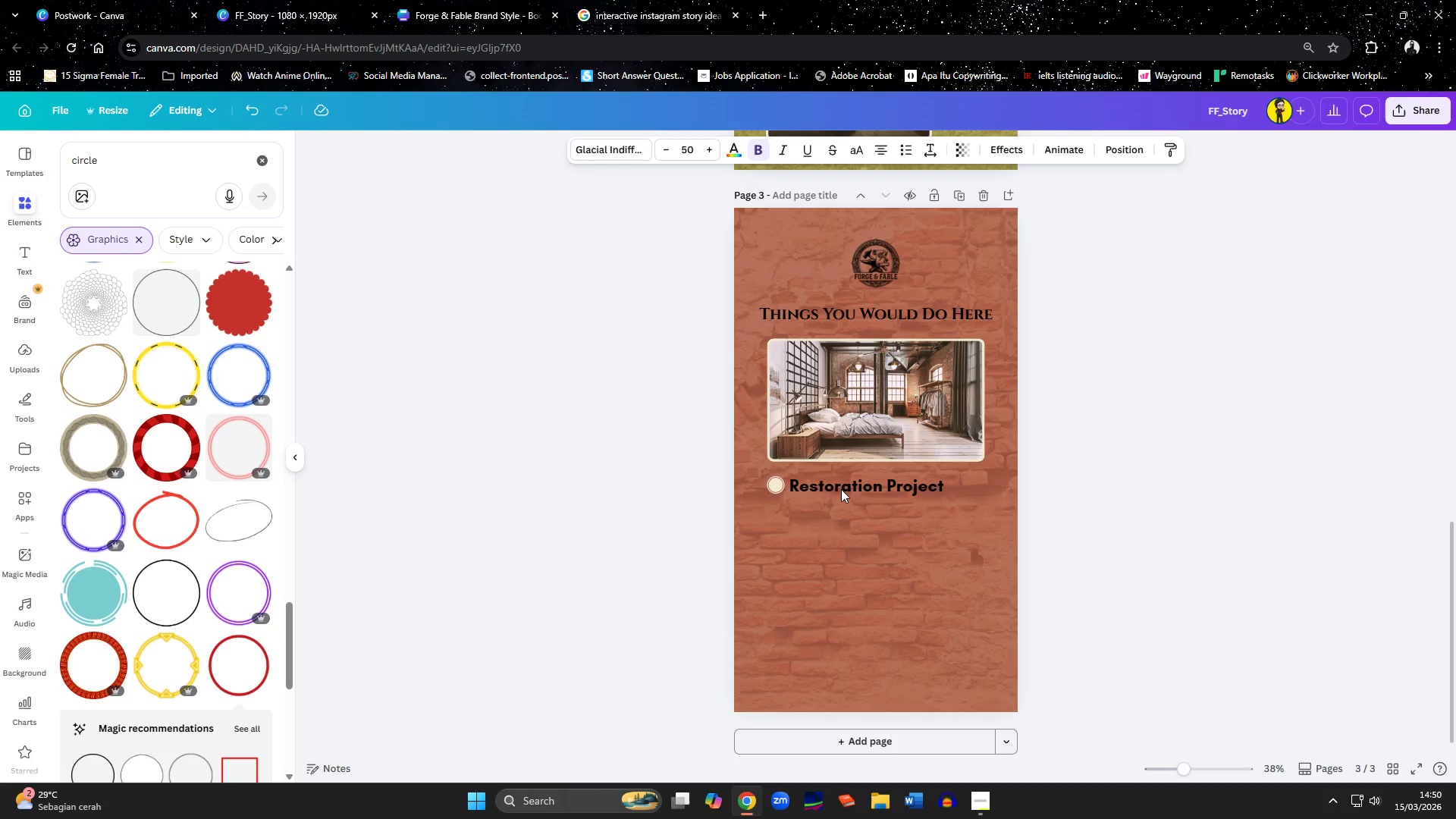 
key(ArrowLeft)
 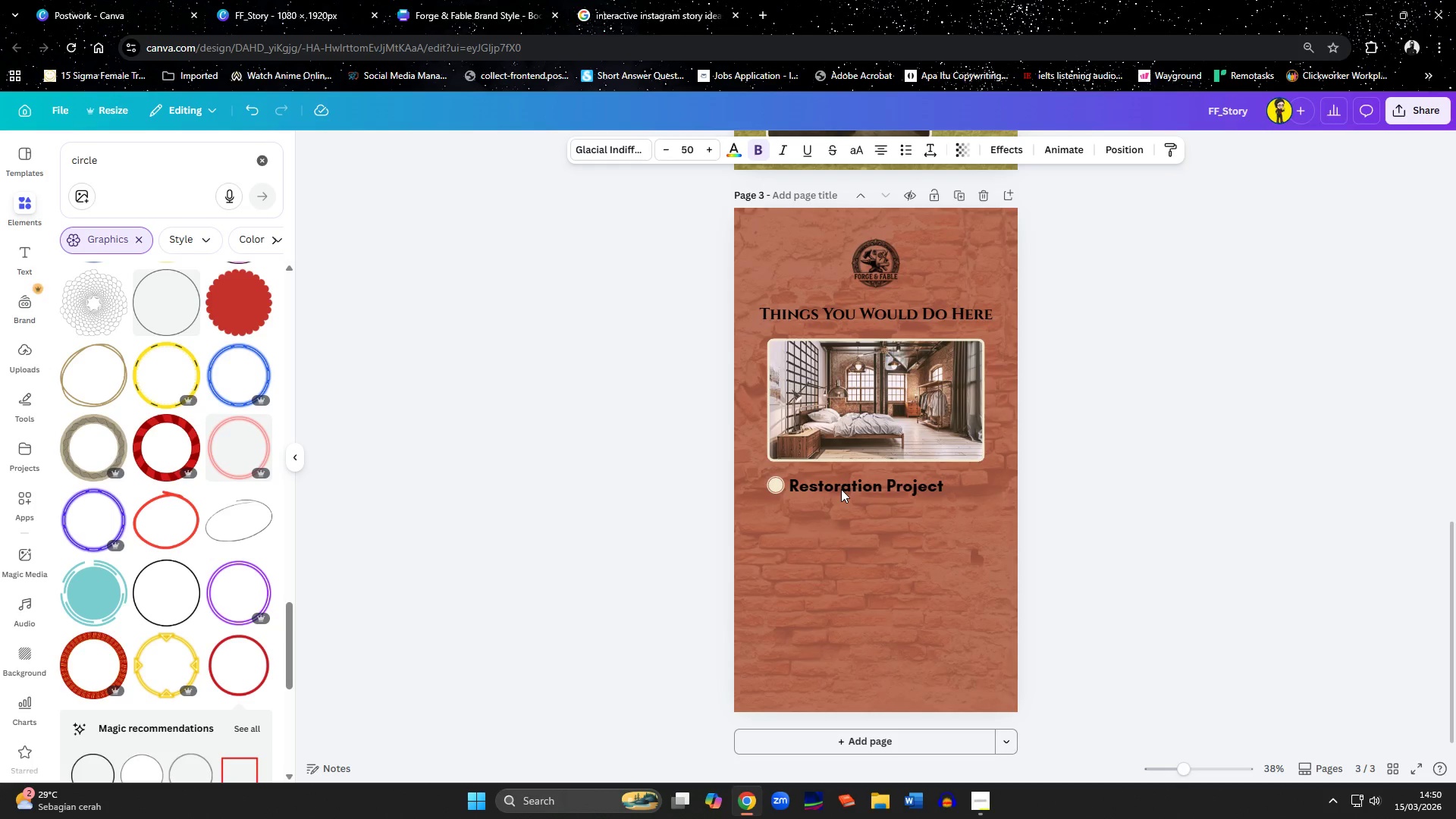 
key(ArrowLeft)
 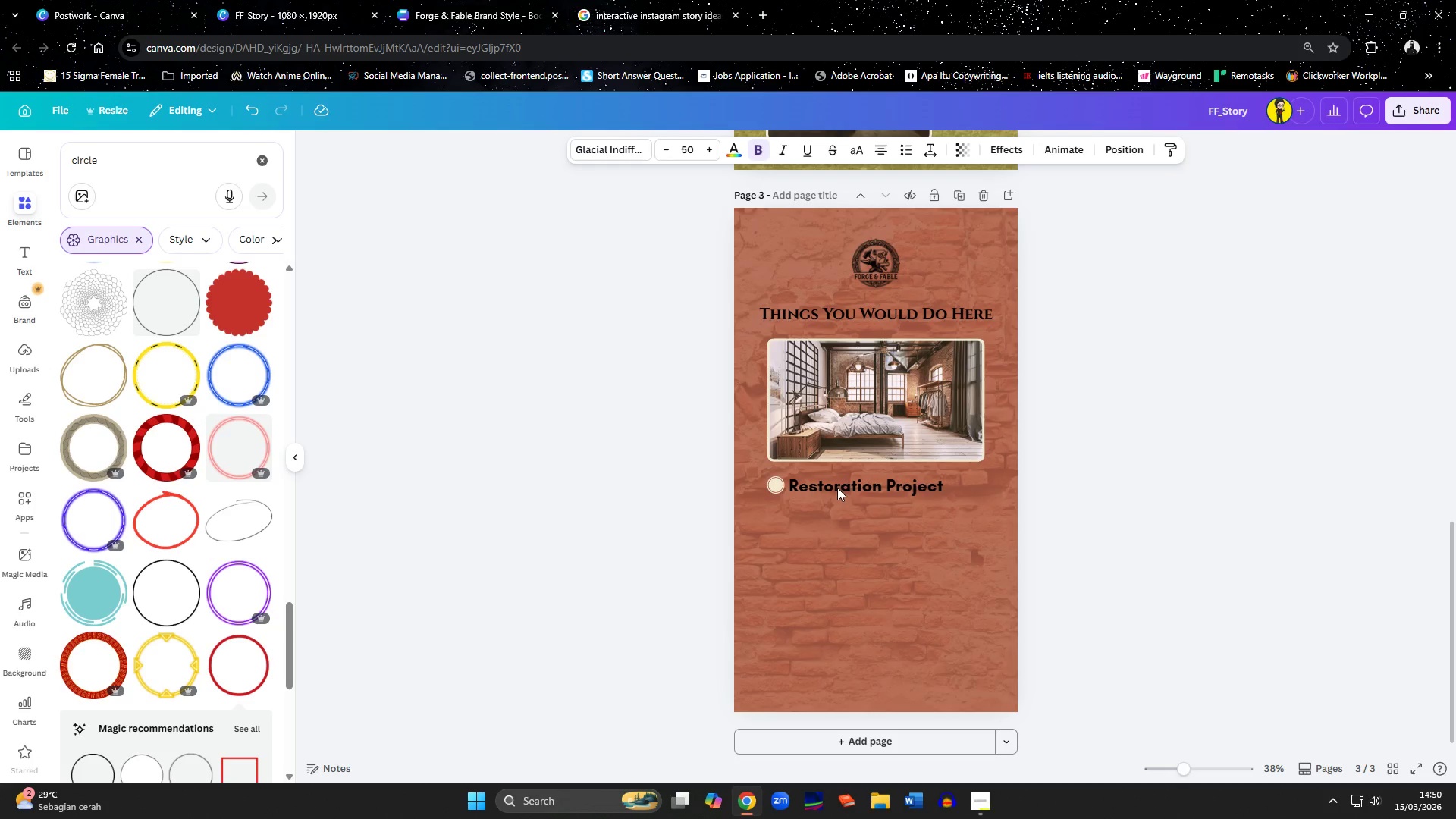 
key(ArrowLeft)
 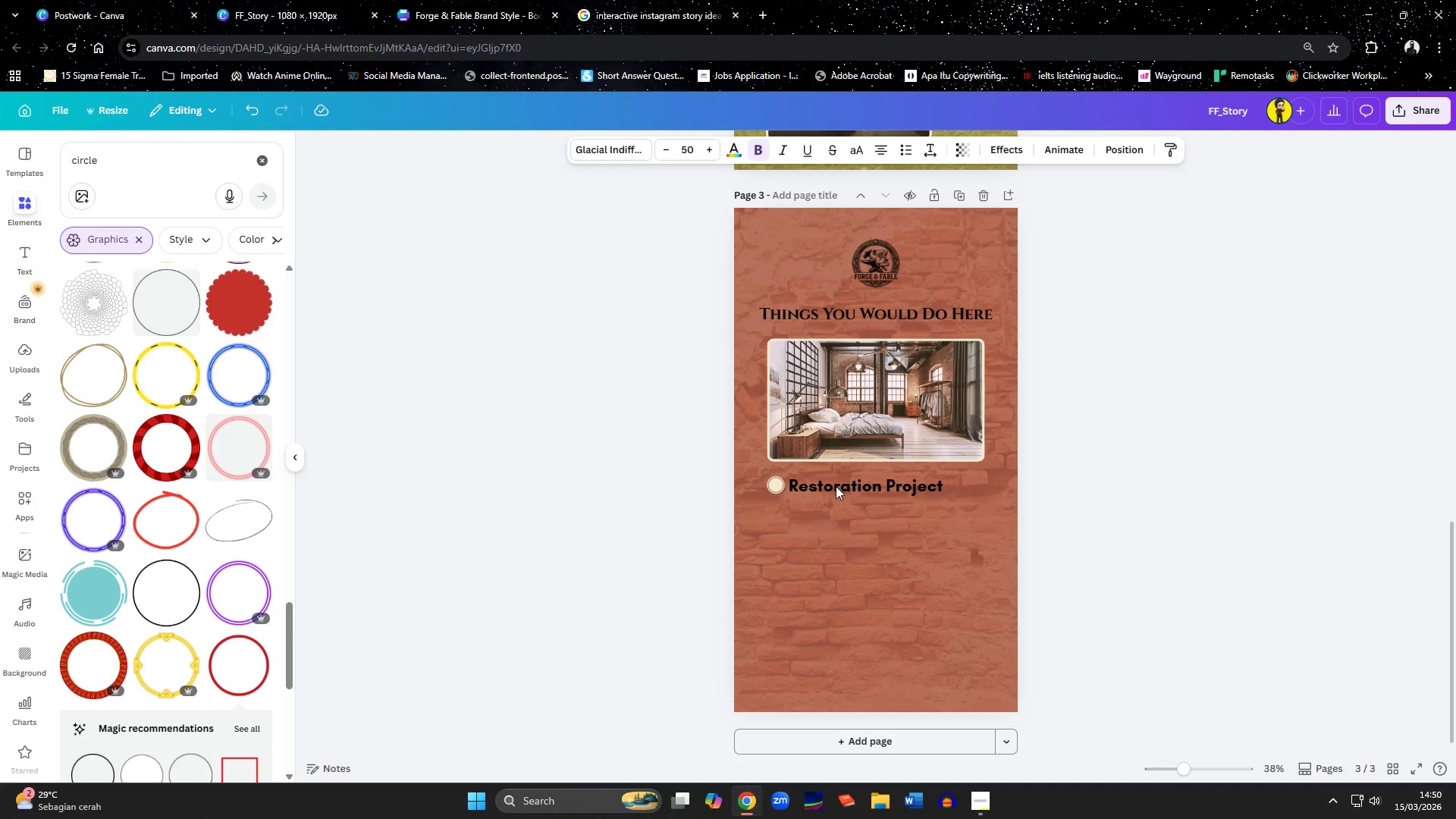 
key(ArrowLeft)
 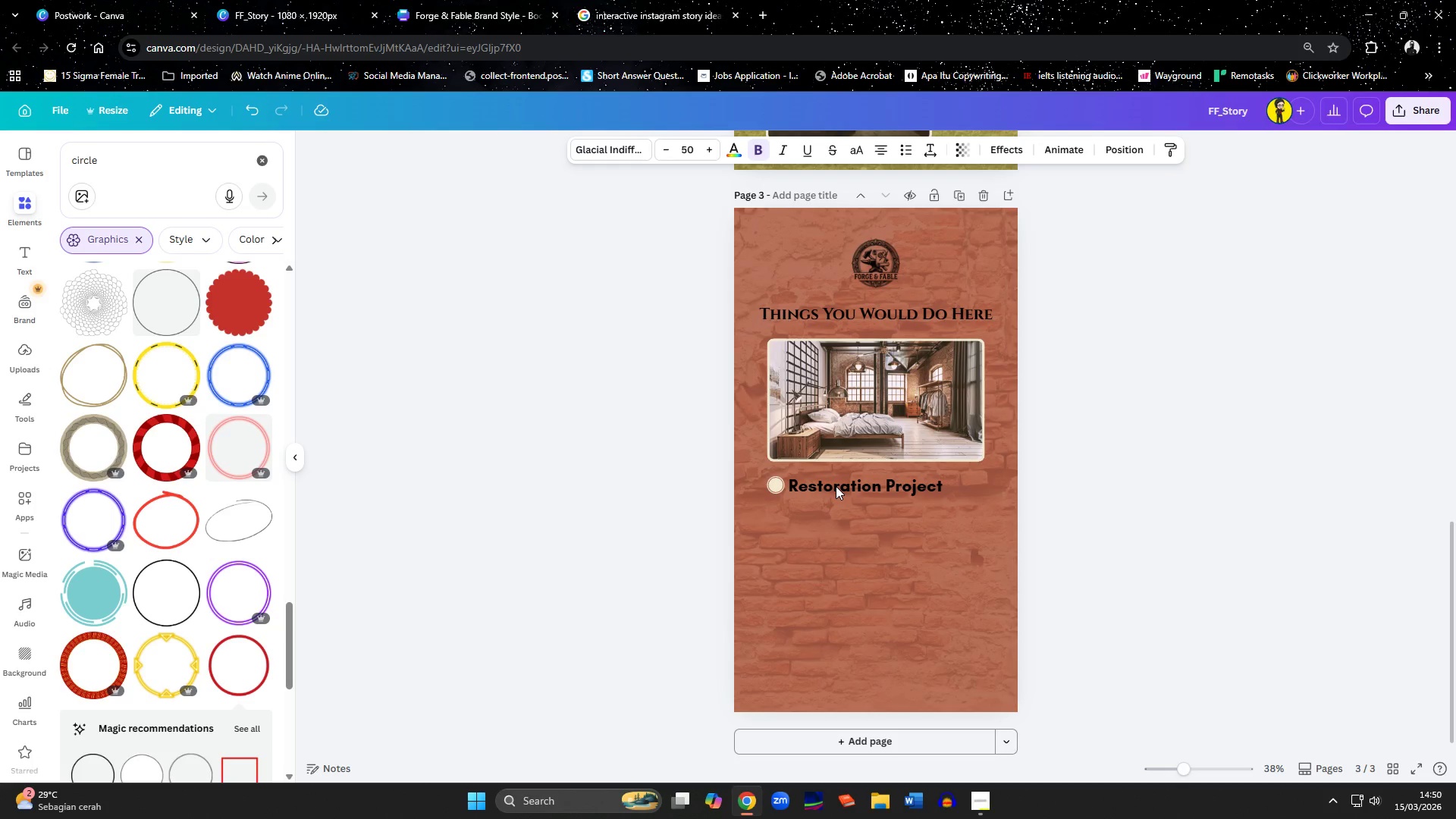 
left_click([836, 486])
 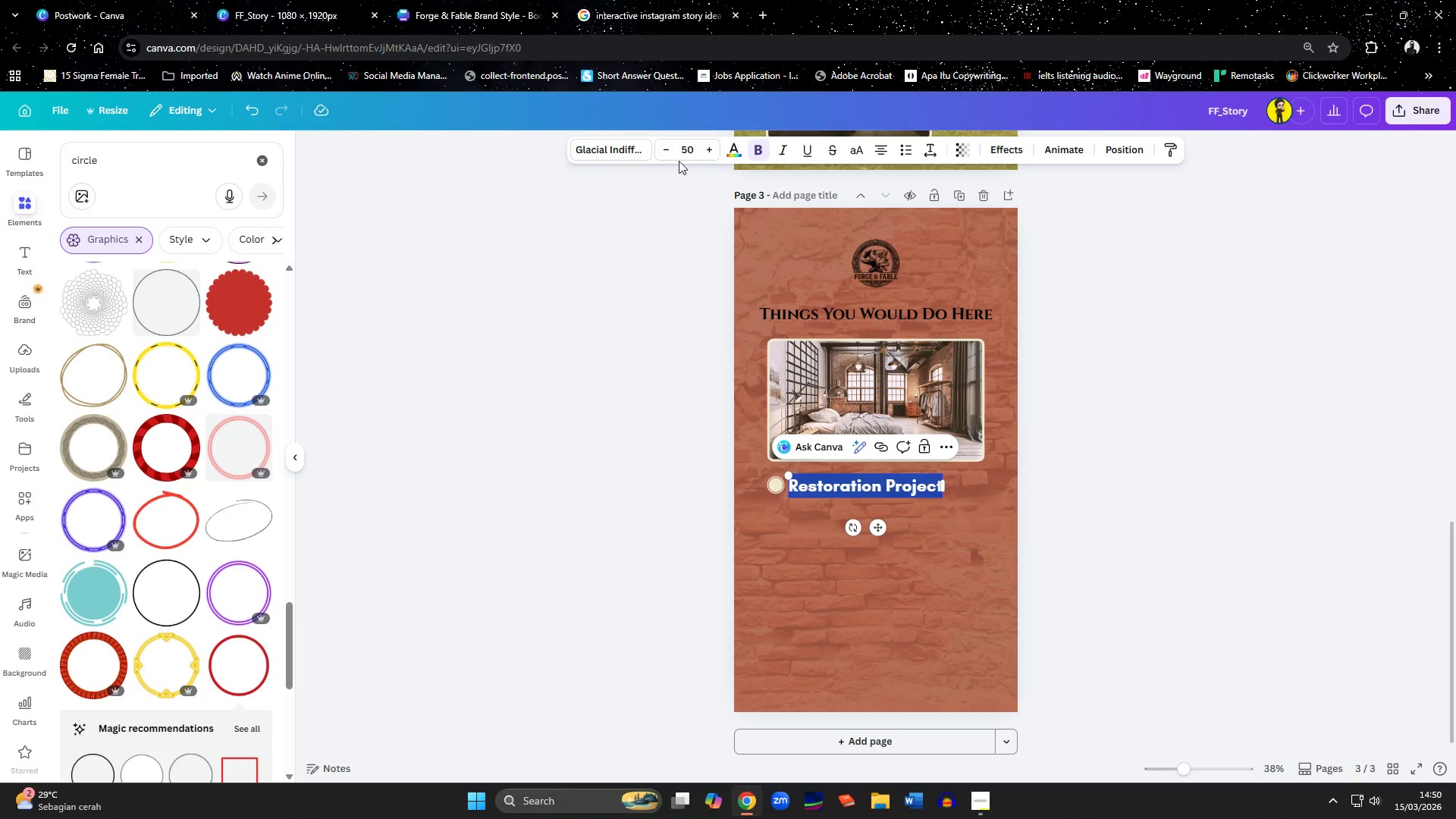 
double_click([666, 155])
 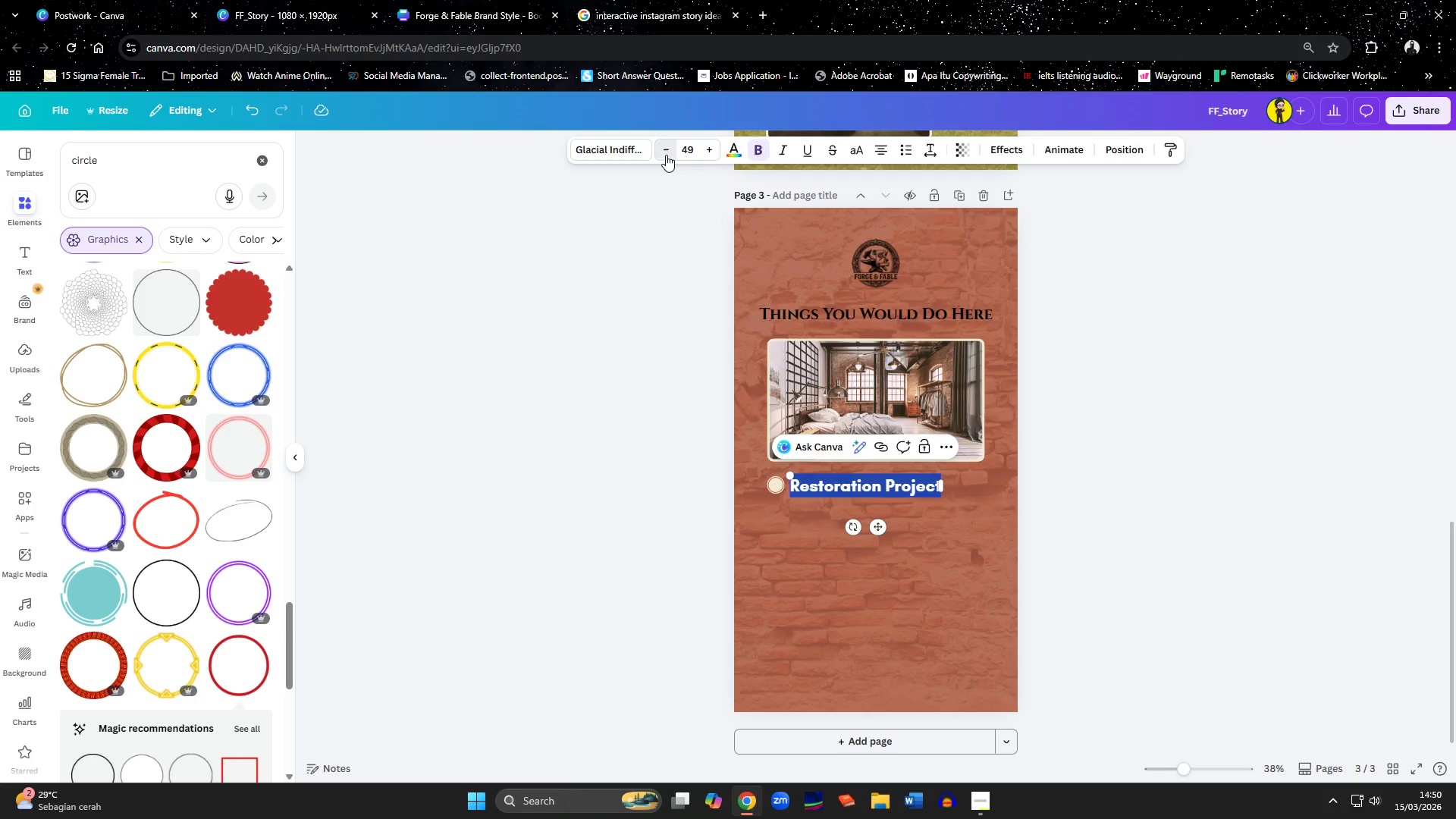 
triple_click([666, 155])
 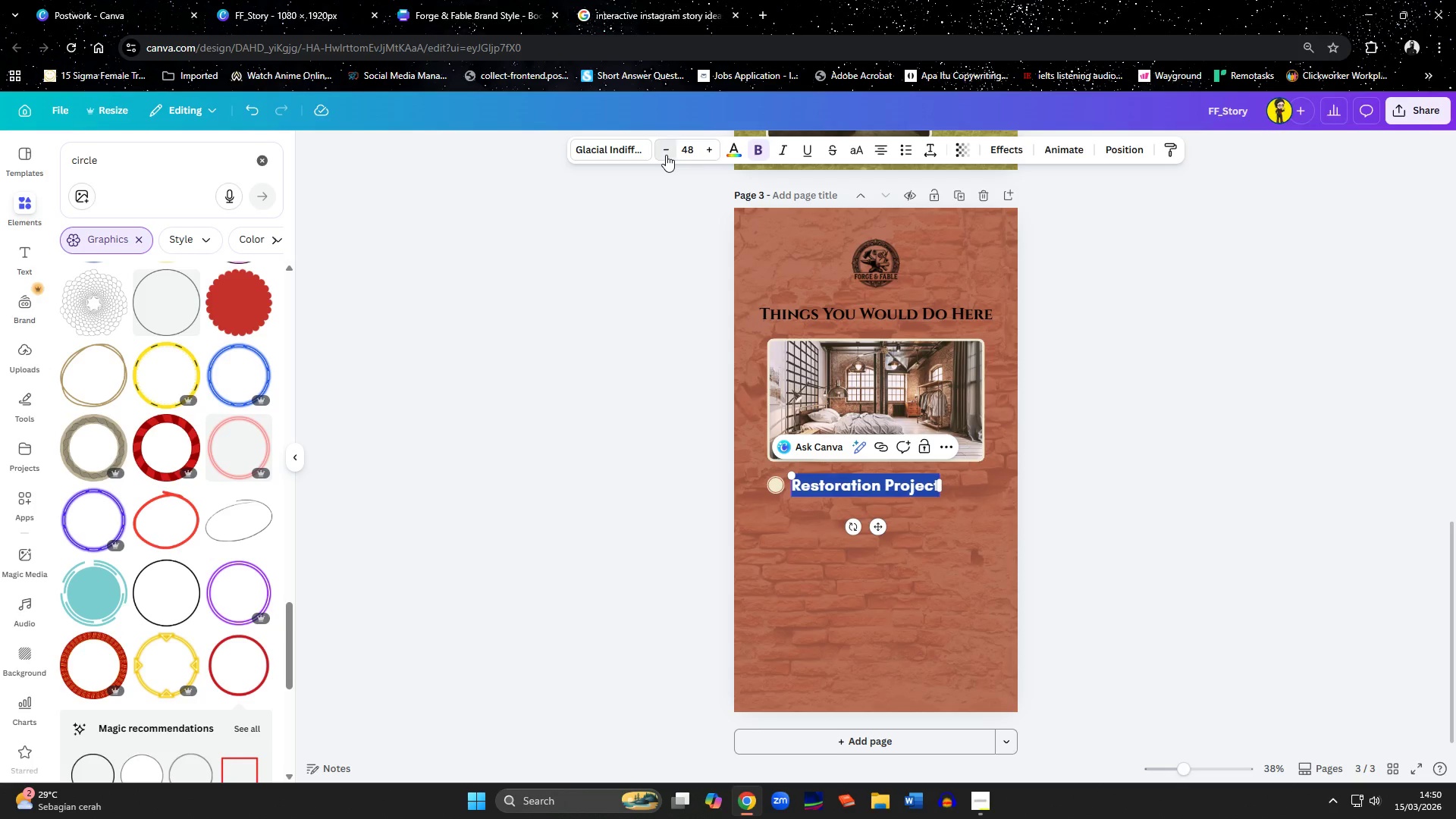 
triple_click([666, 155])
 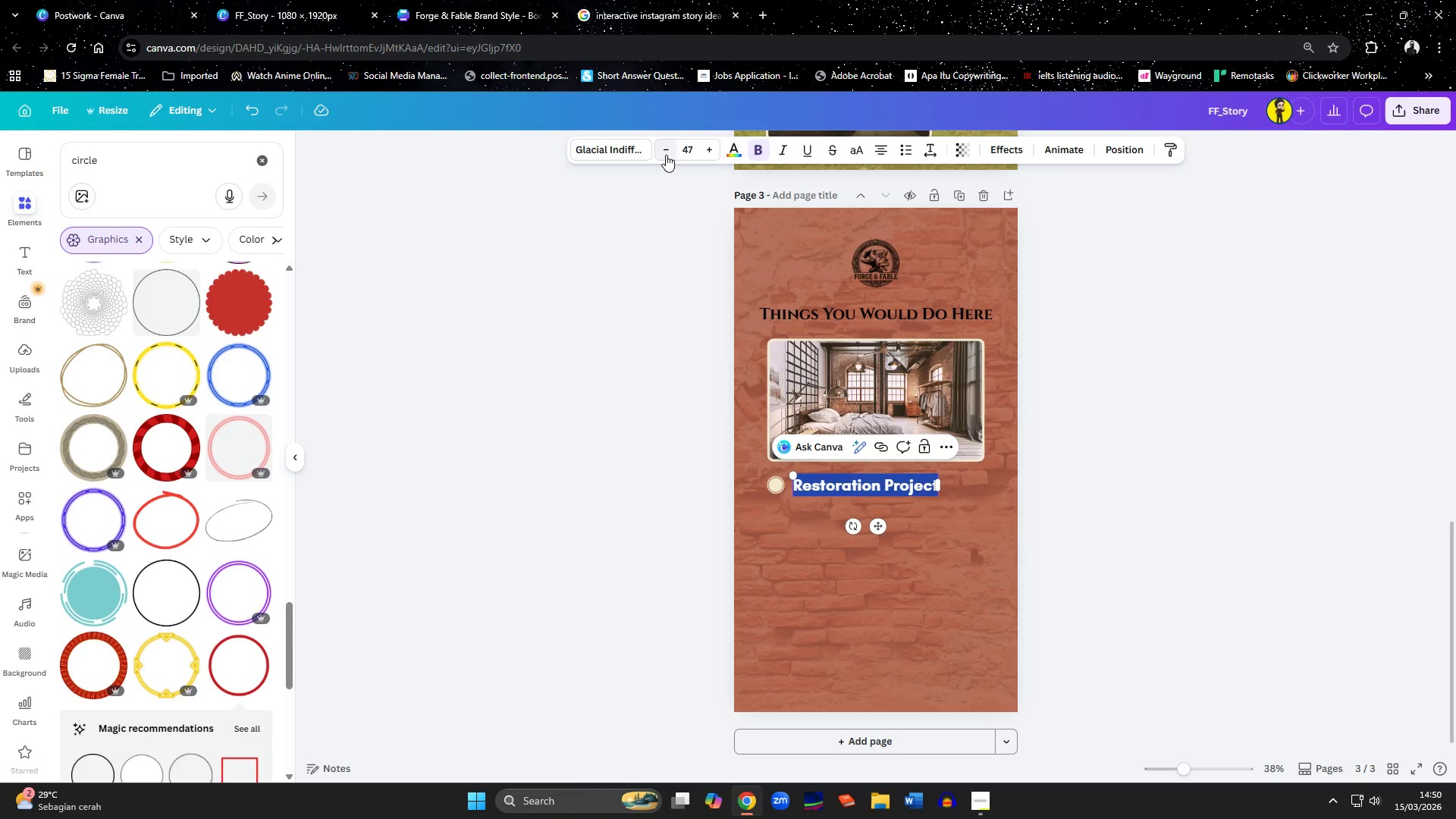 
triple_click([666, 155])
 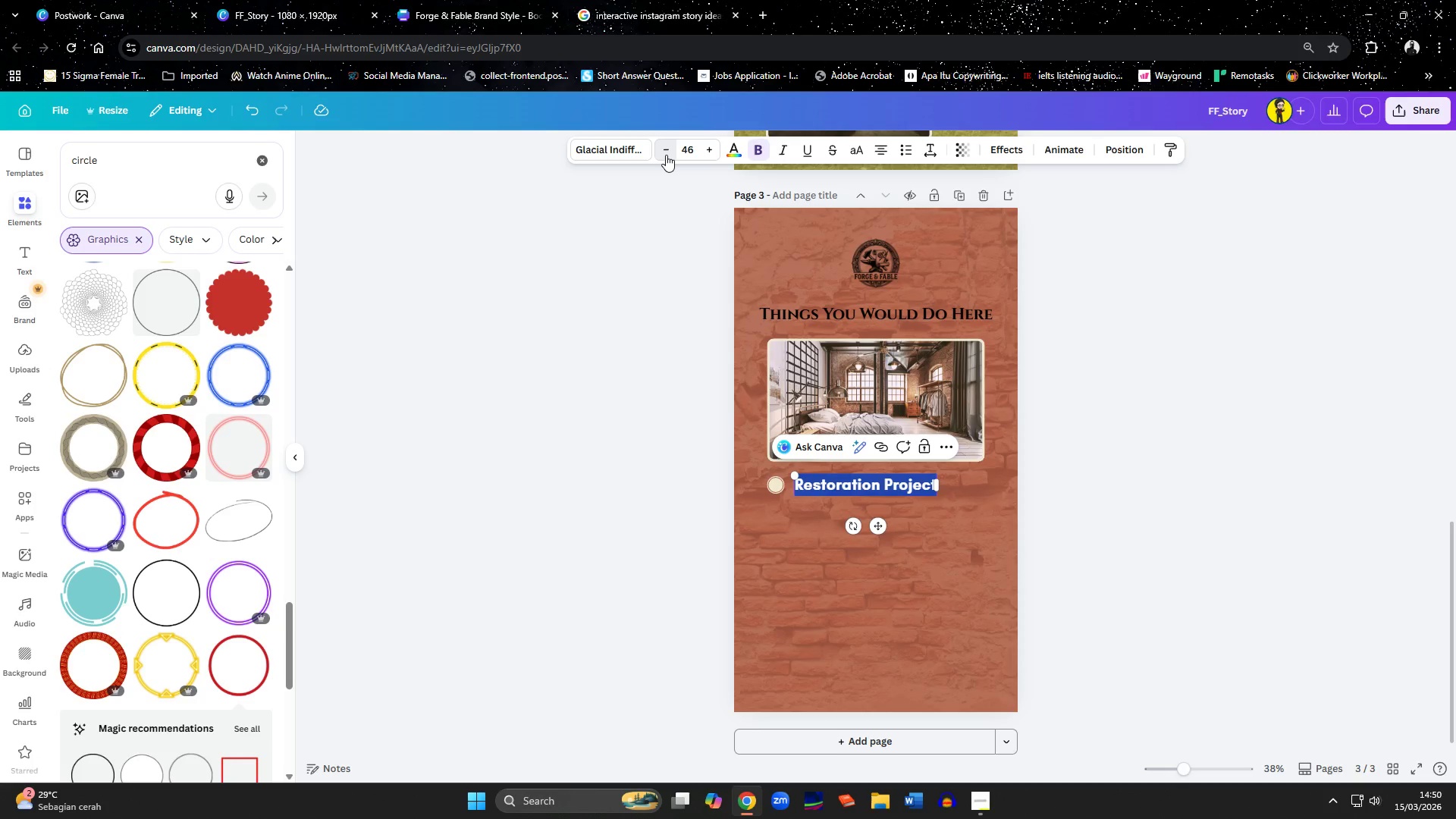 
triple_click([666, 155])
 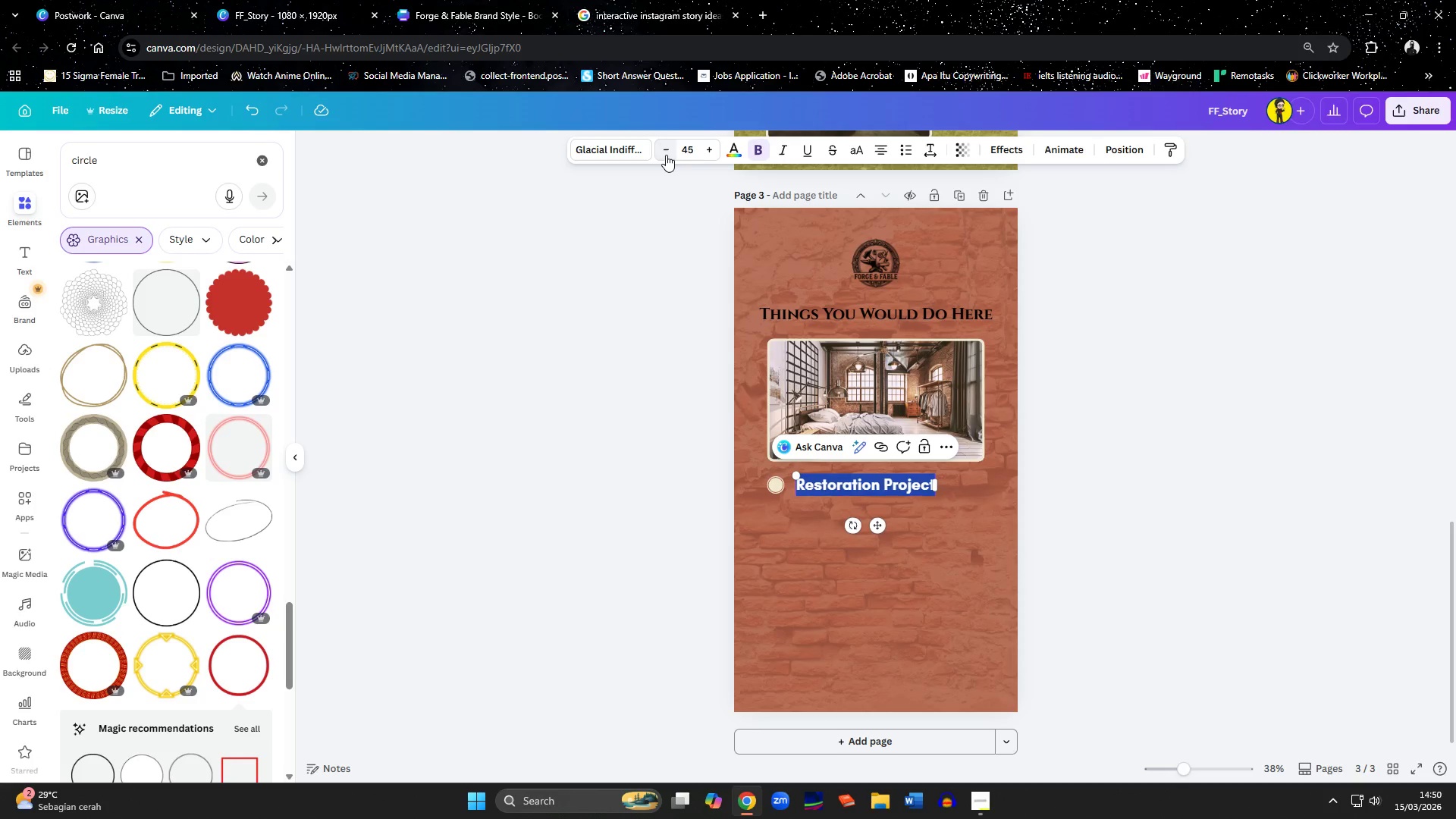 
triple_click([666, 155])
 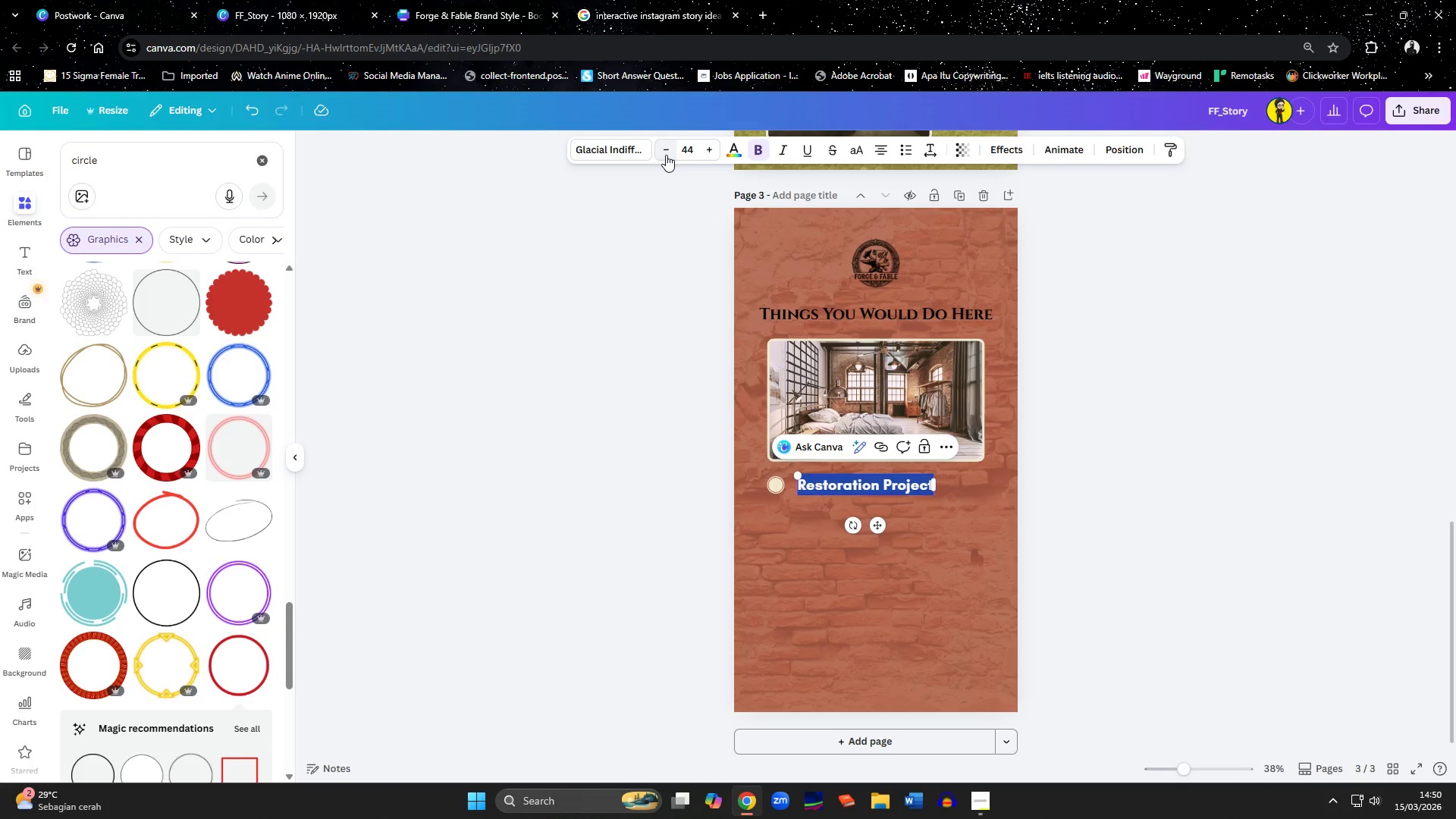 
triple_click([666, 155])
 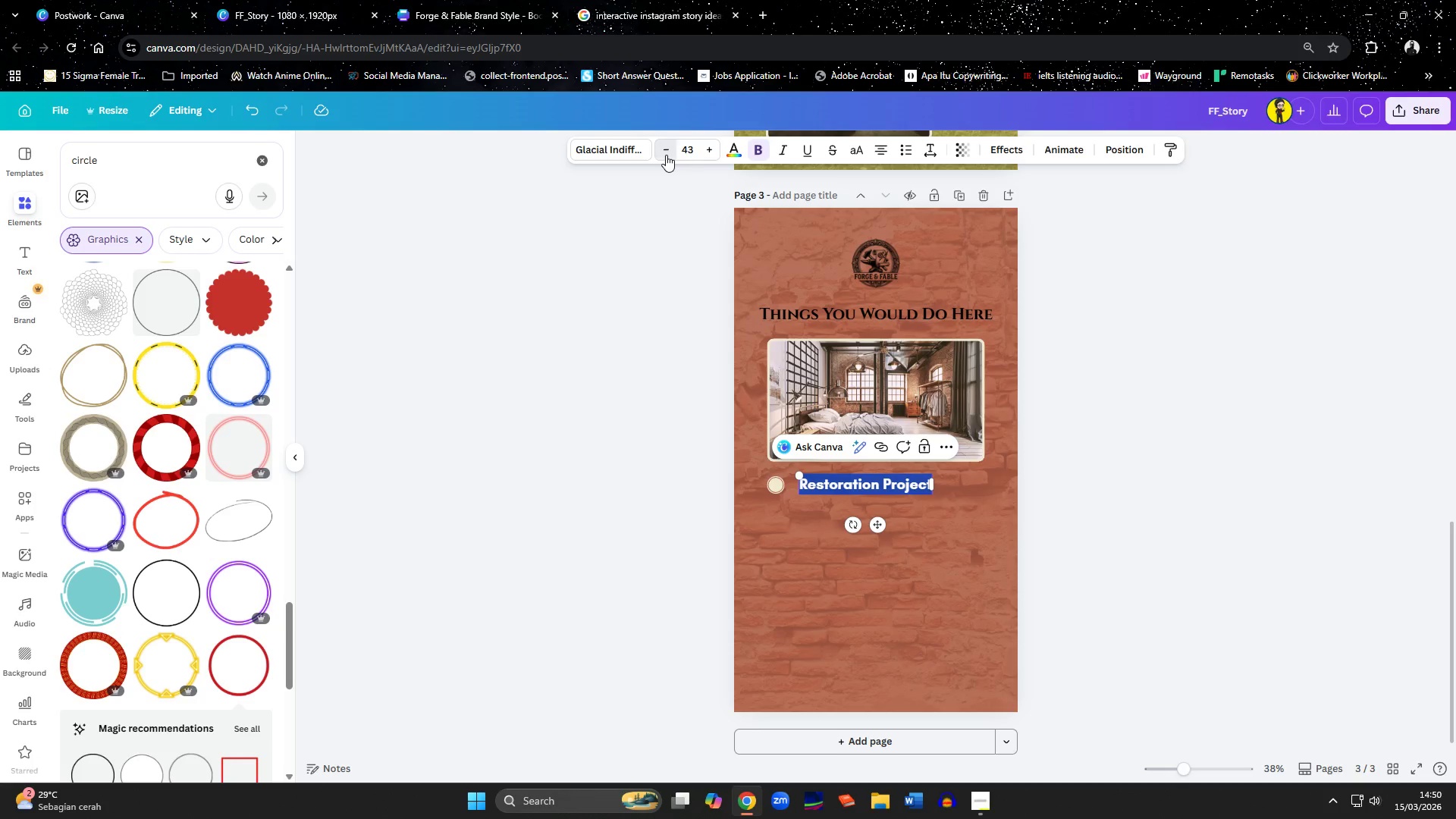 
triple_click([666, 155])
 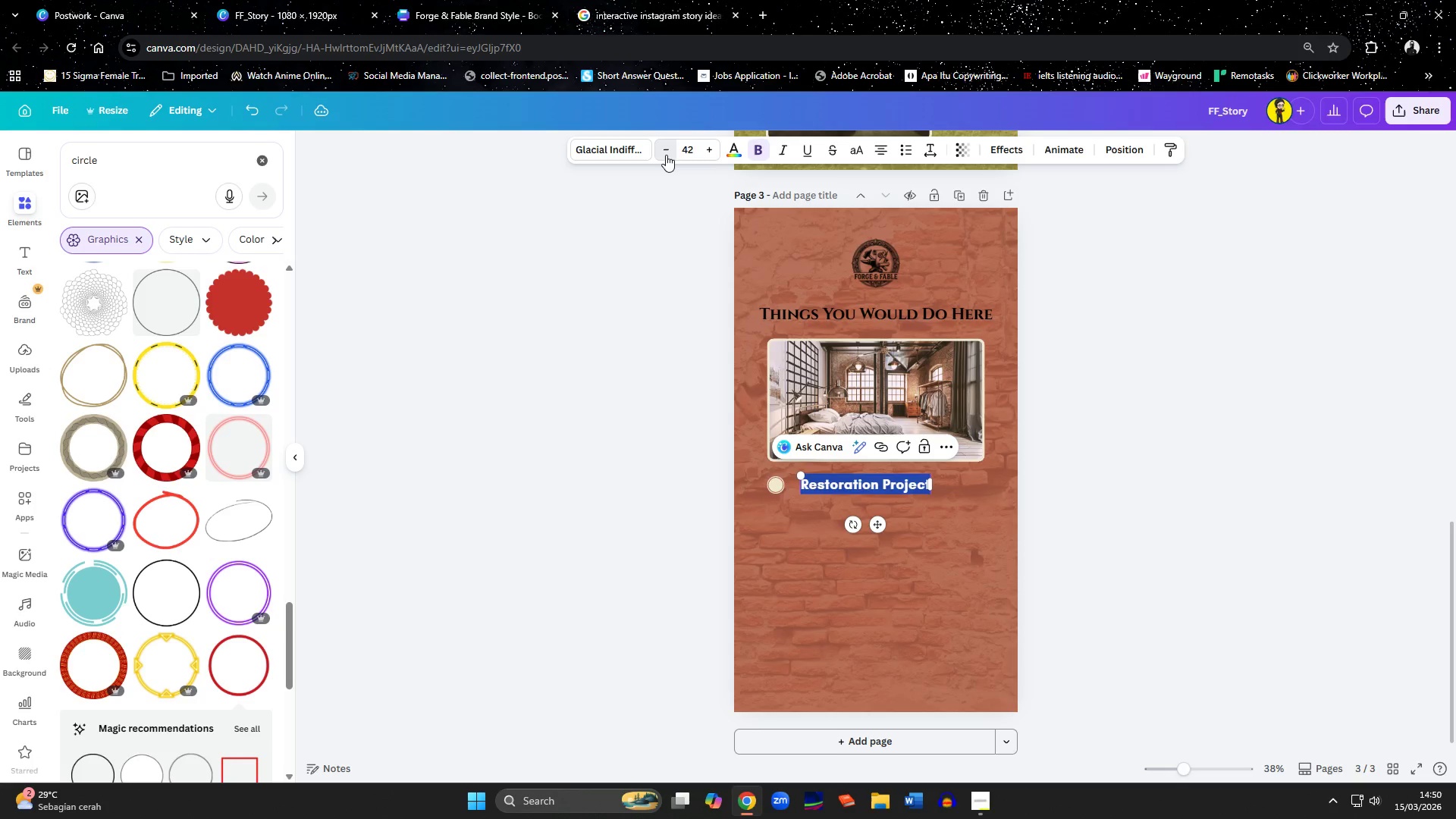 
triple_click([666, 155])
 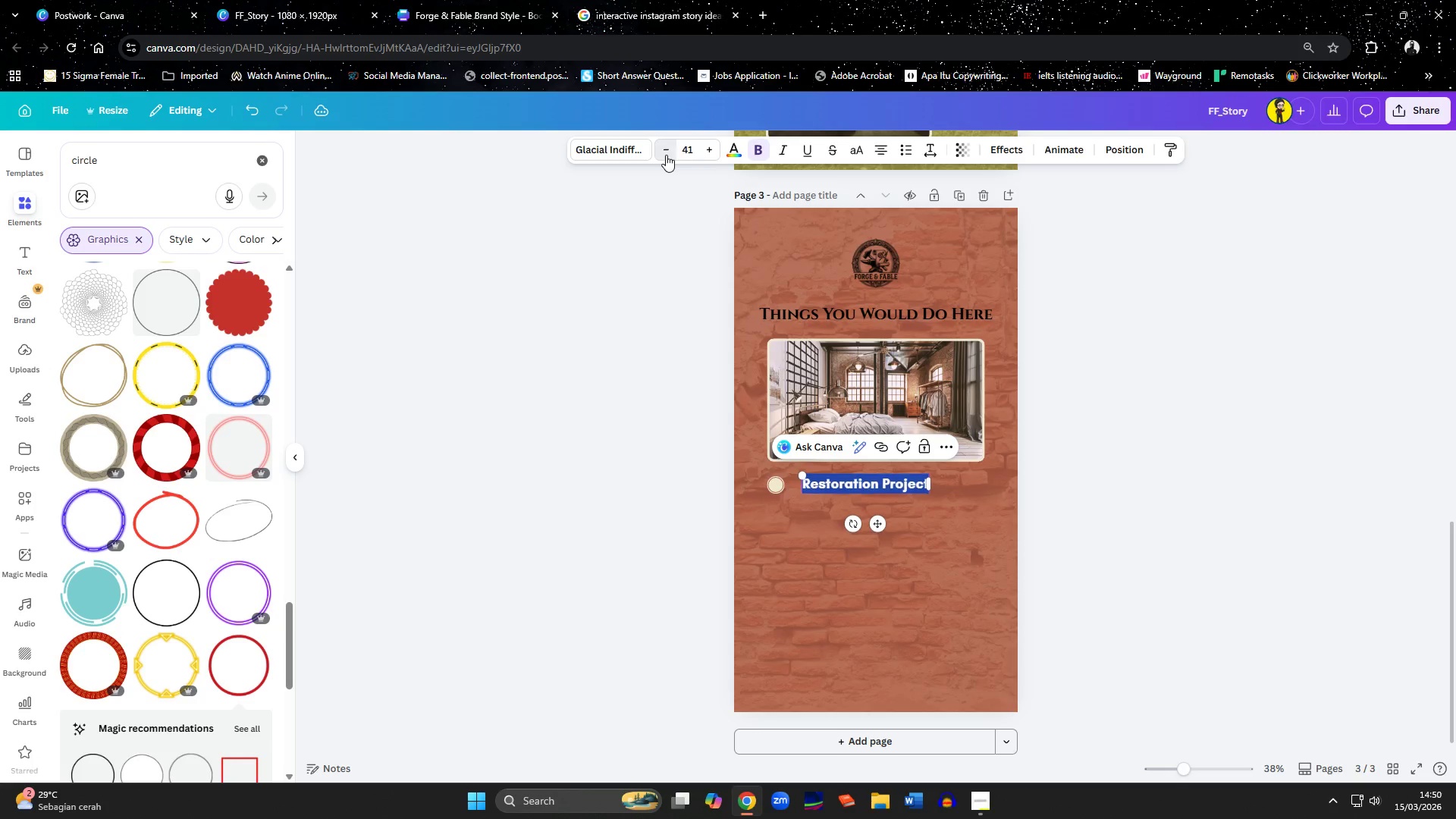 
triple_click([666, 155])
 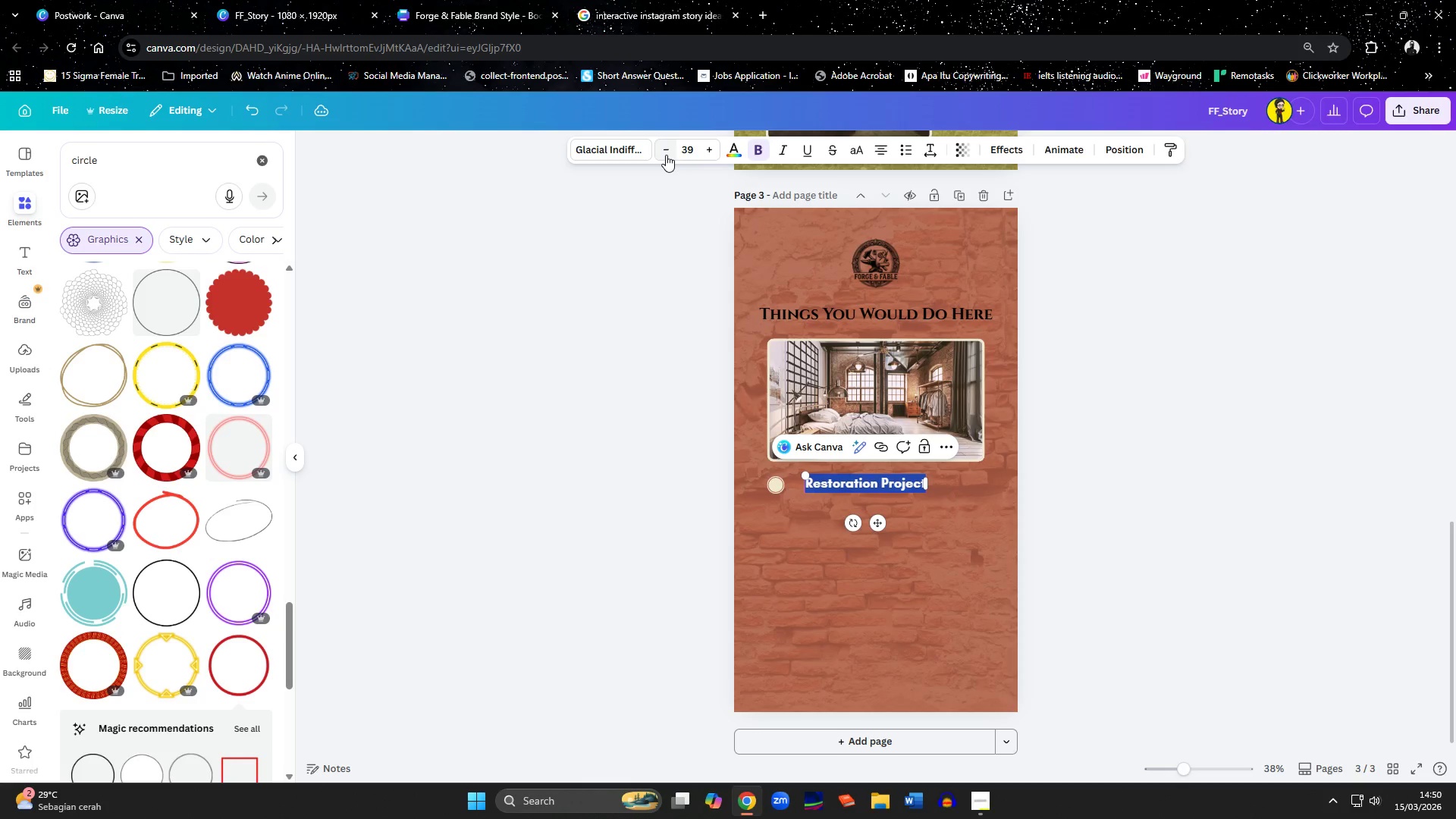 
double_click([666, 155])
 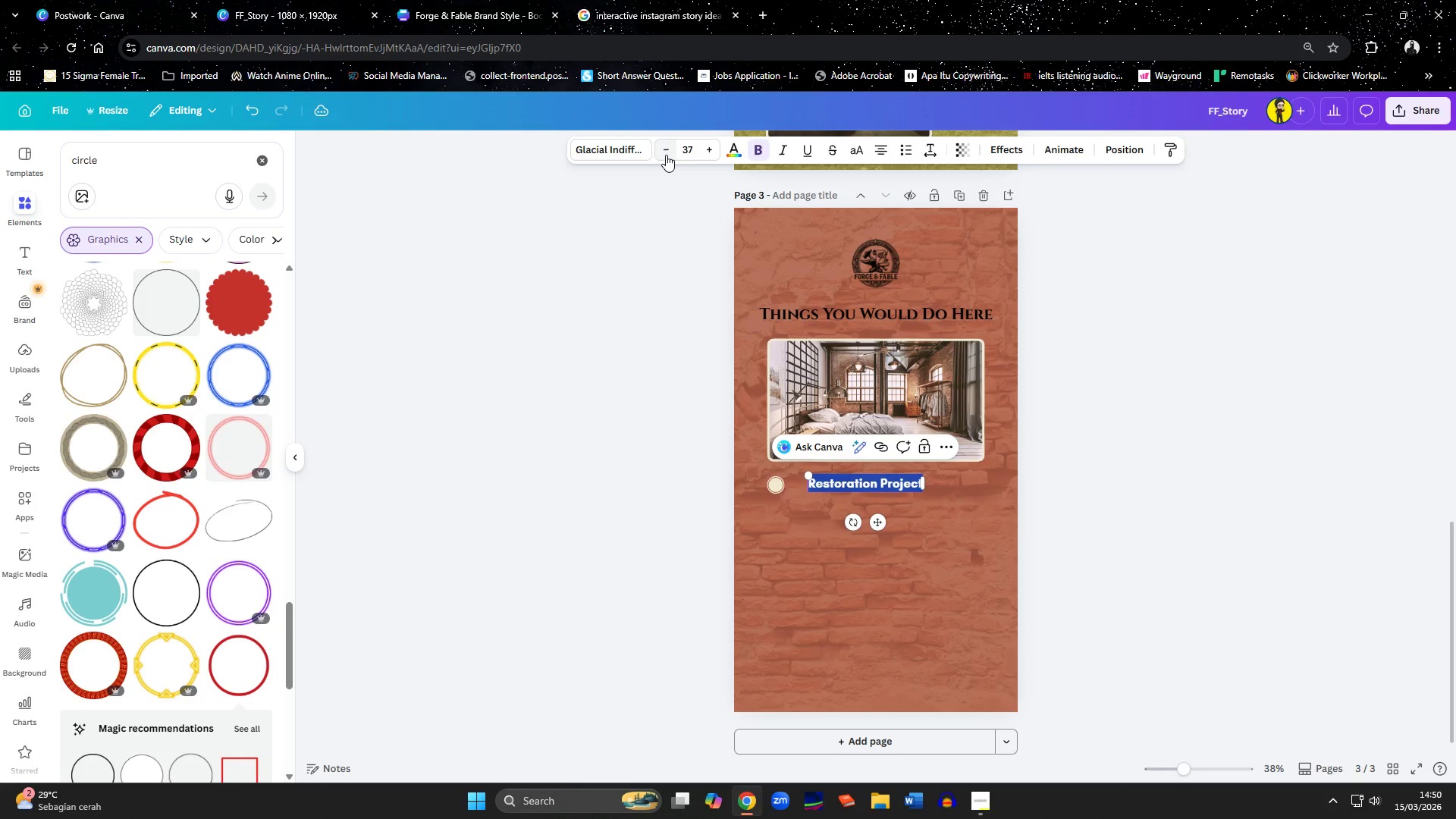 
double_click([666, 155])
 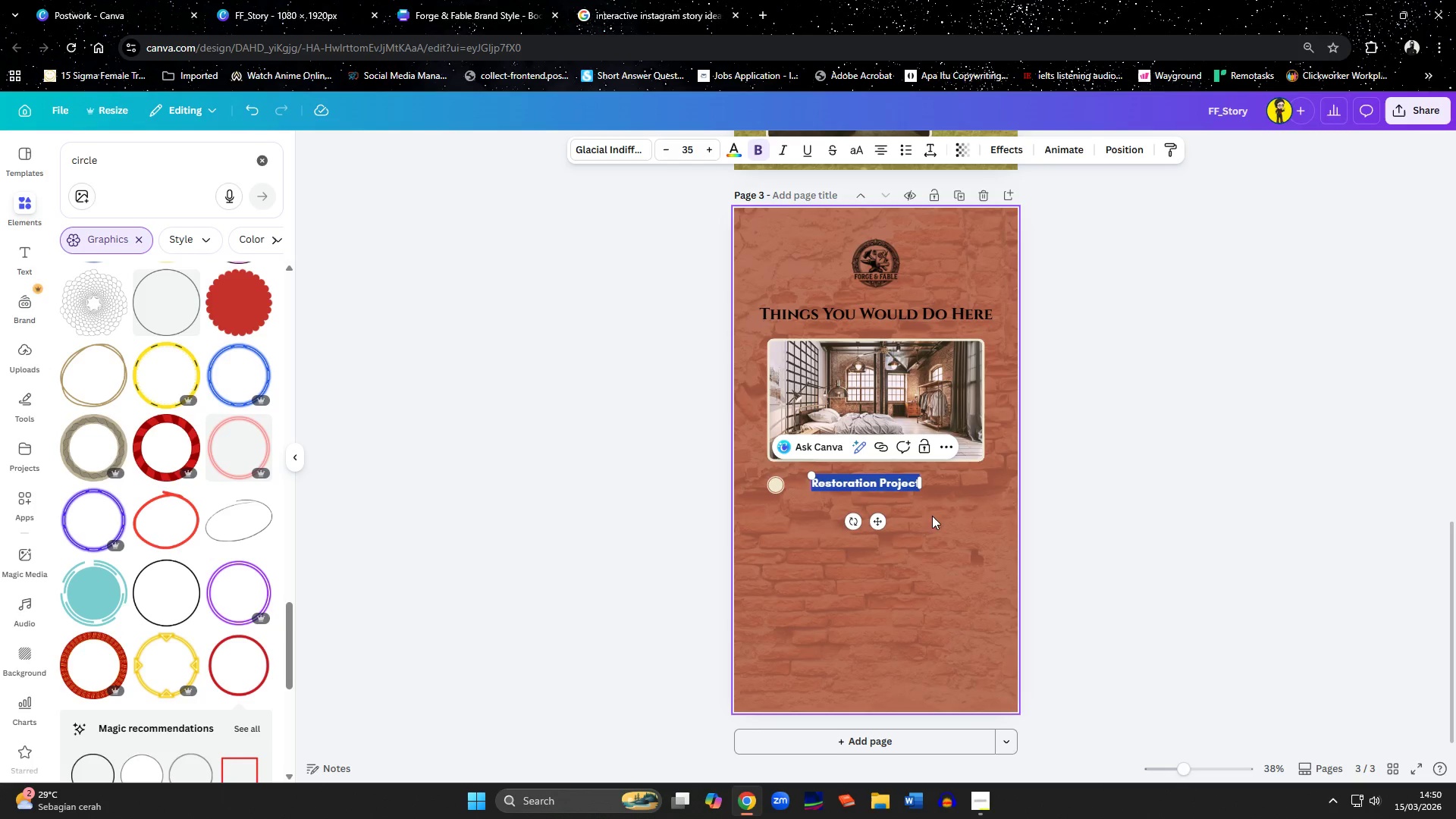 
left_click([933, 527])
 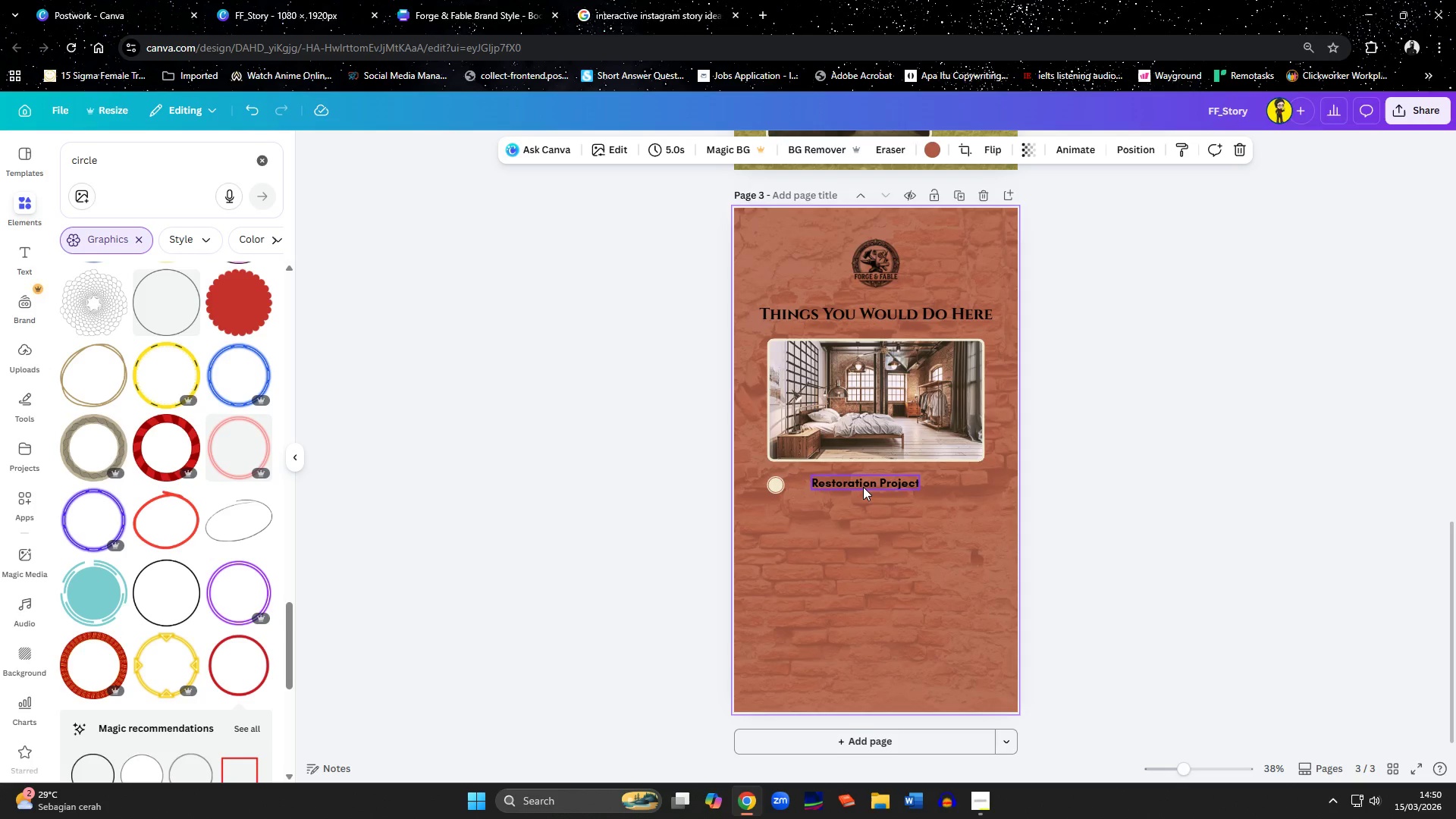 
left_click_drag(start_coordinate=[863, 487], to_coordinate=[841, 491])
 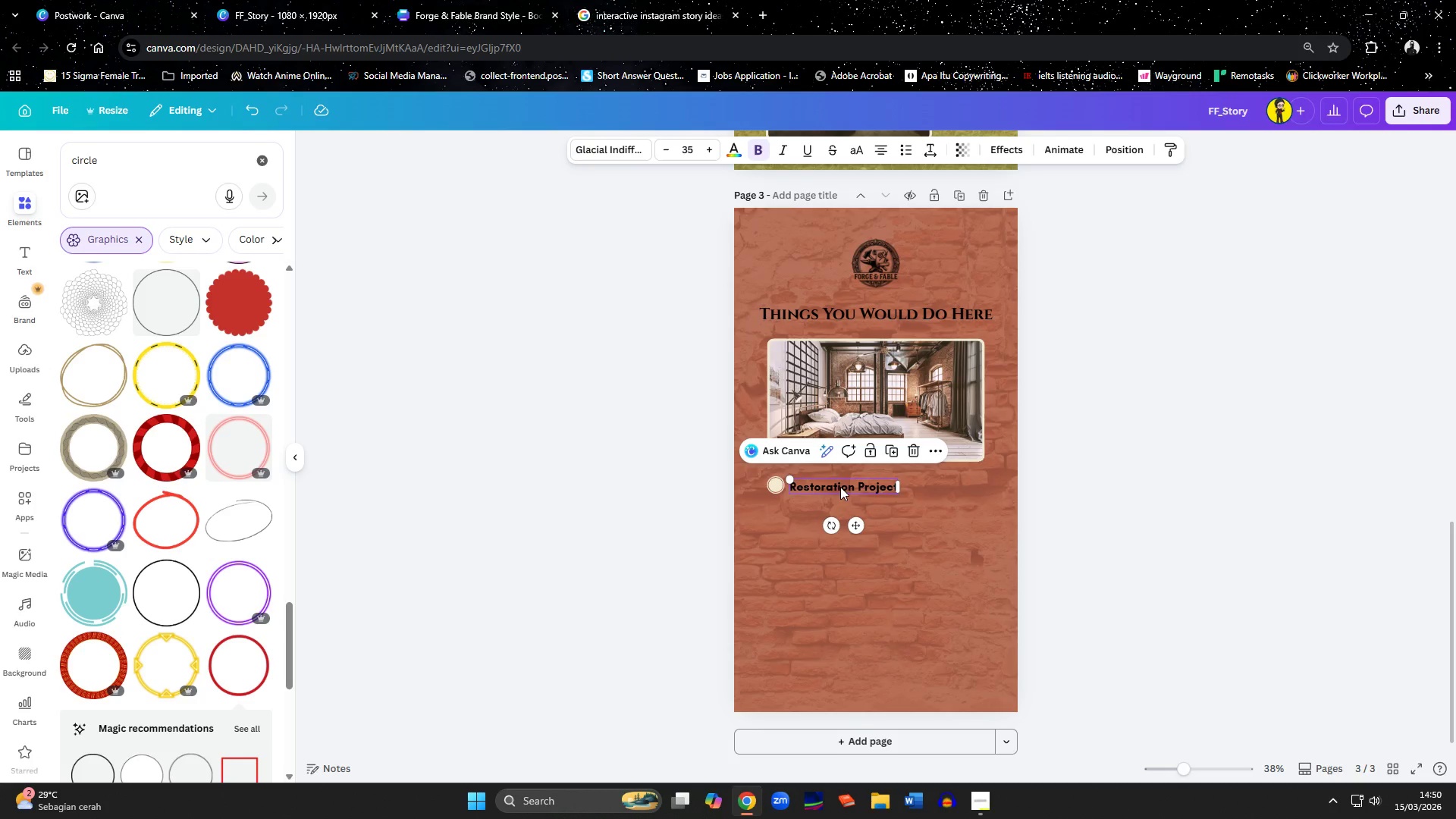 
left_click([840, 487])
 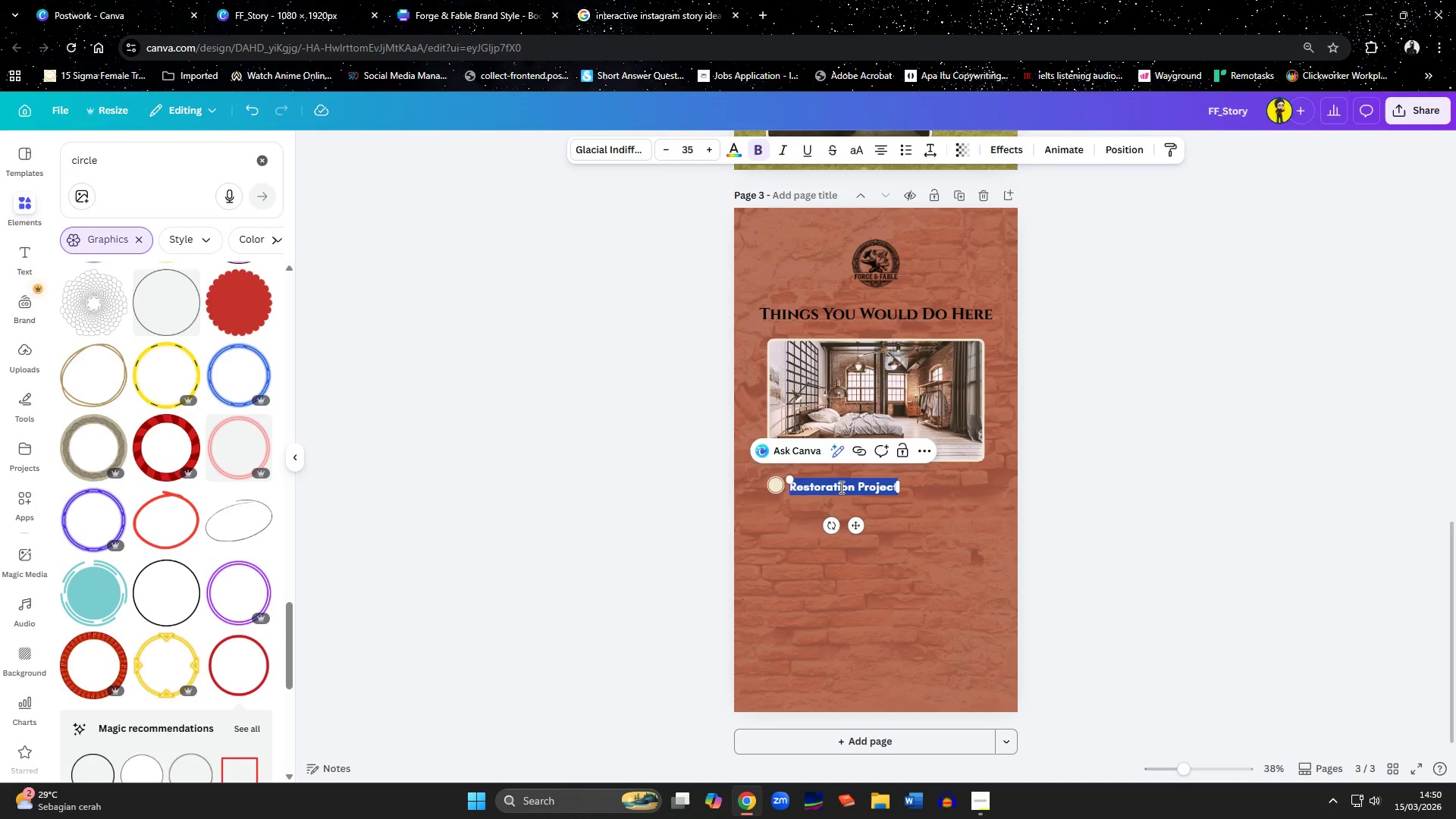 
left_click([754, 146])
 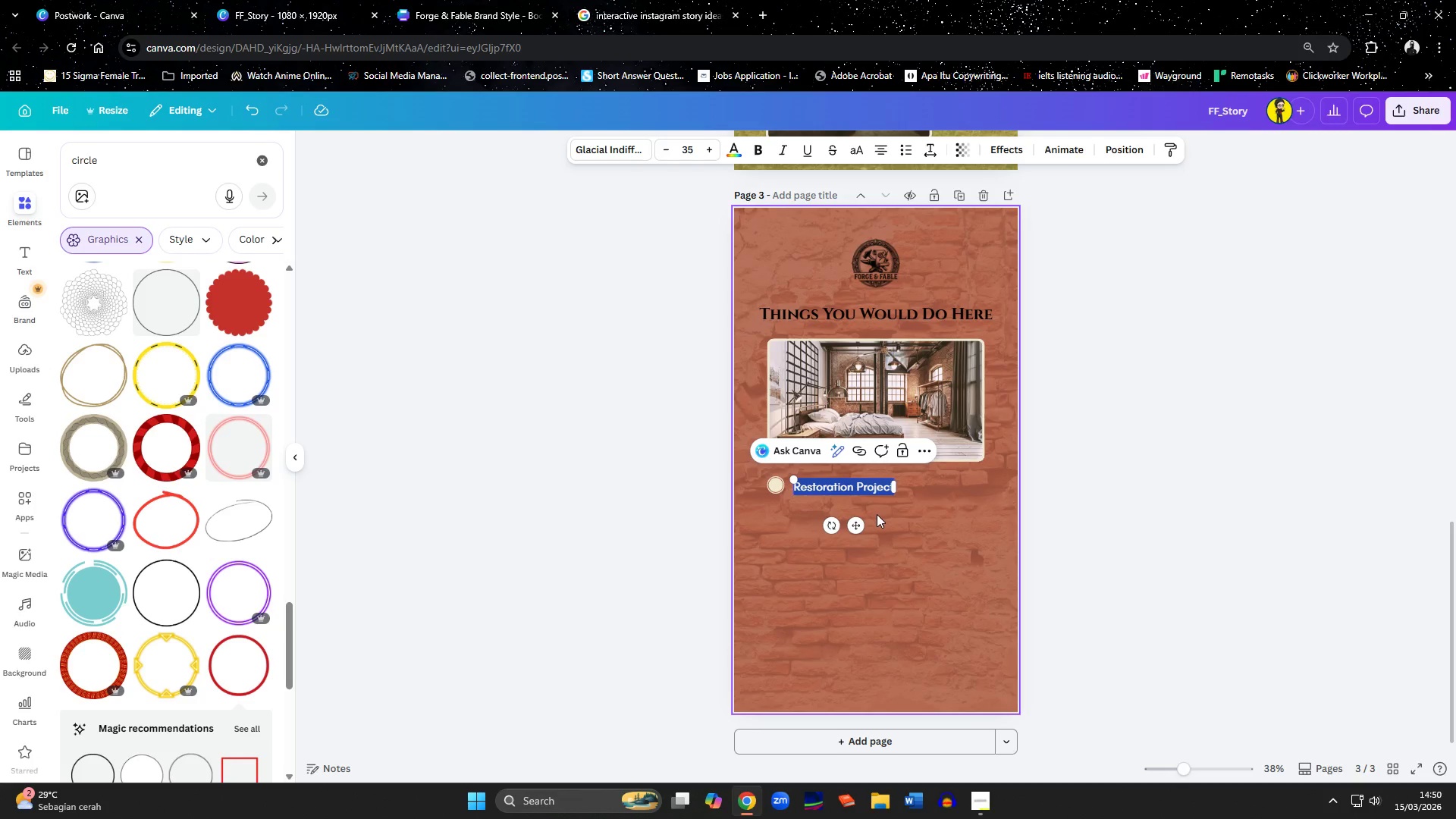 
left_click([886, 538])
 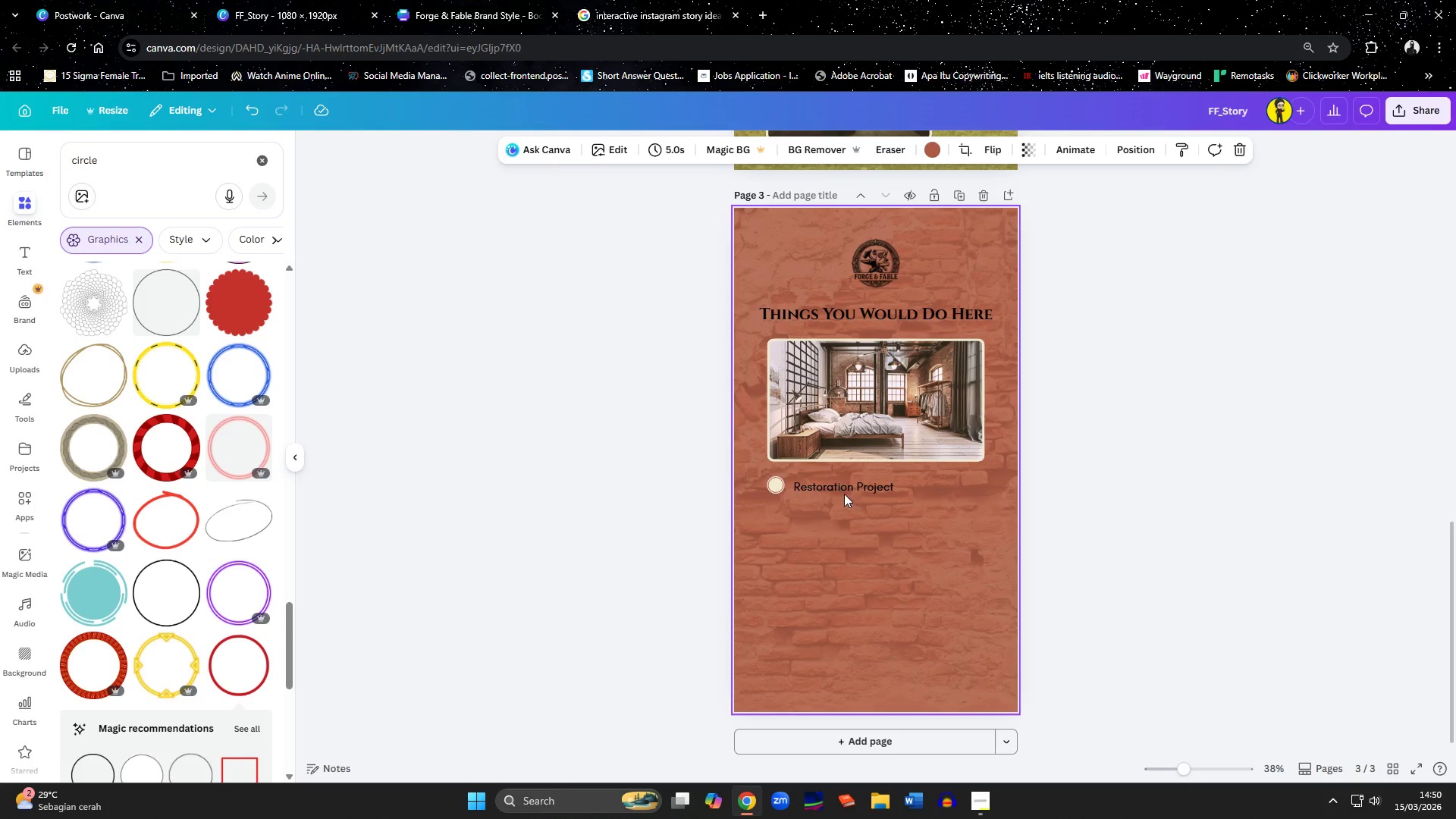 
left_click([843, 492])
 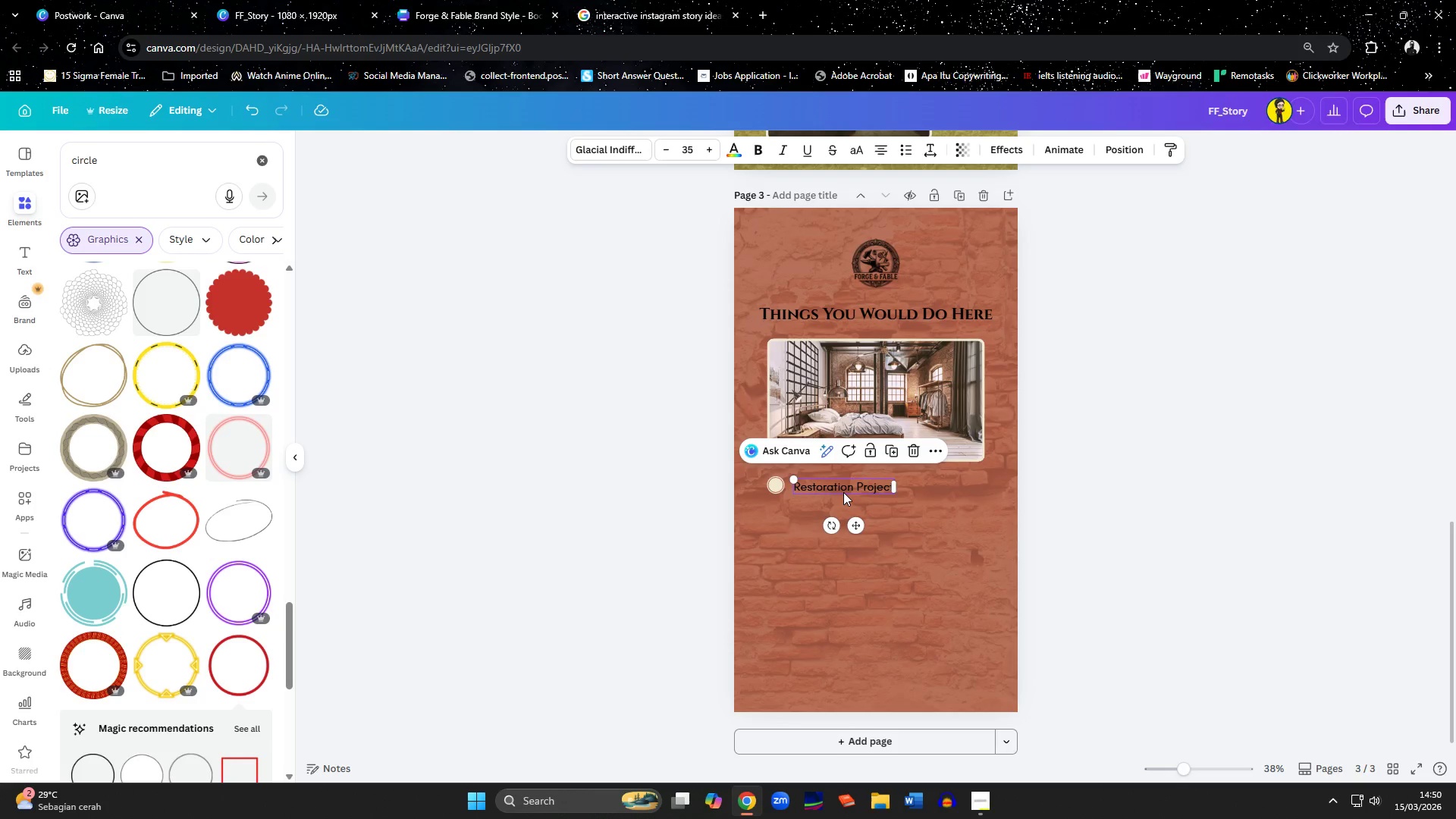 
key(ArrowLeft)
 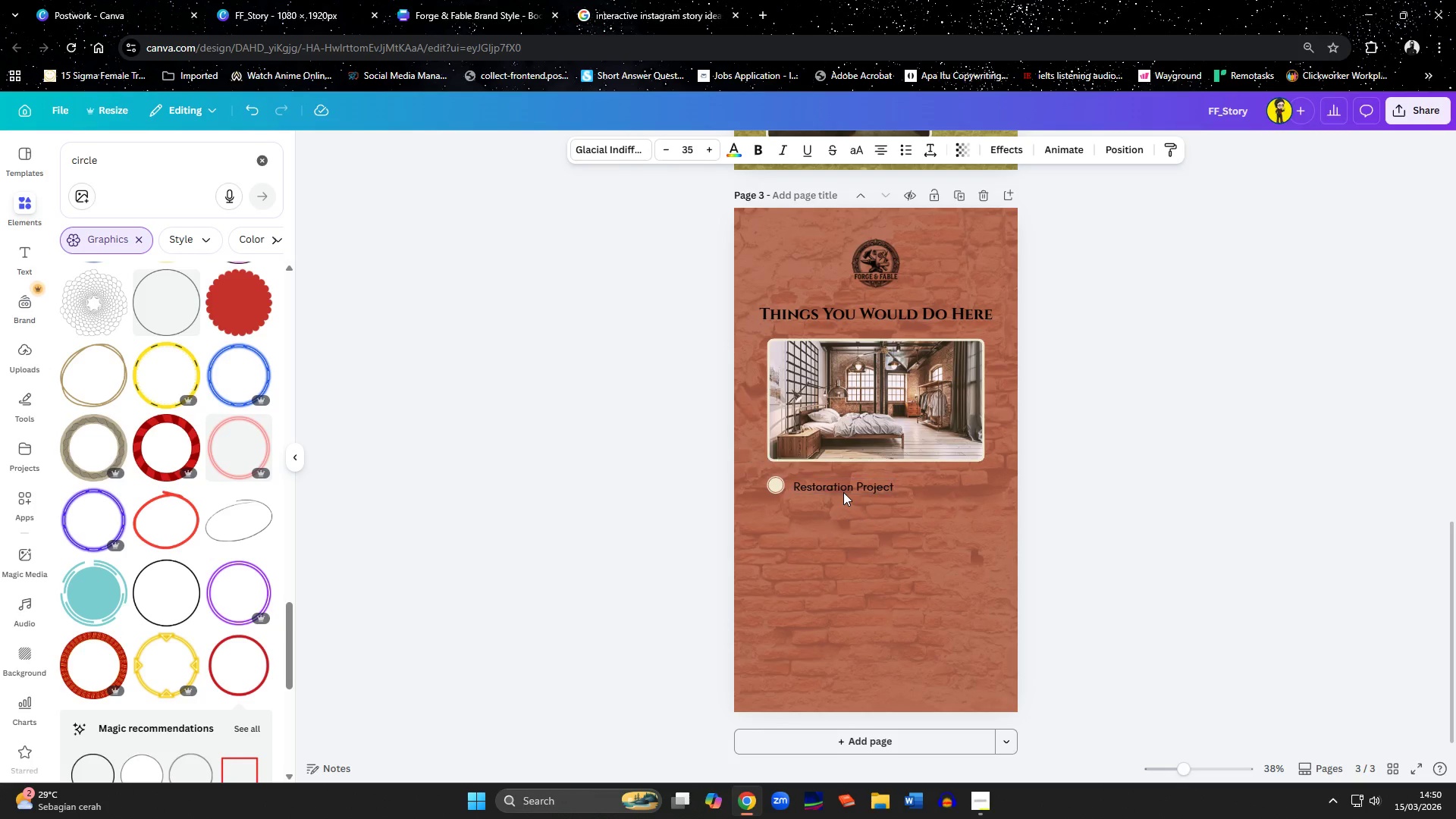 
key(ArrowLeft)
 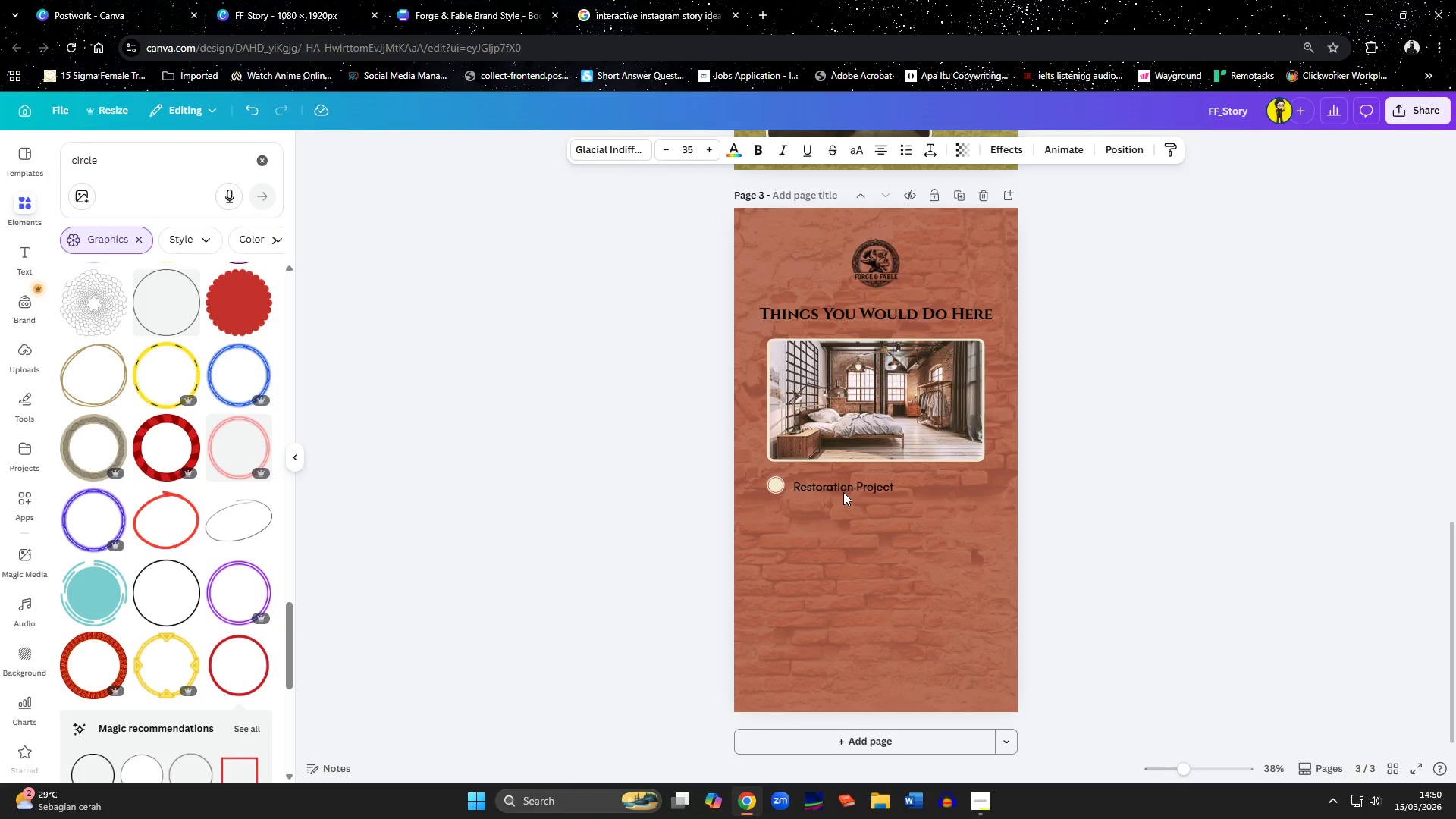 
key(ArrowLeft)
 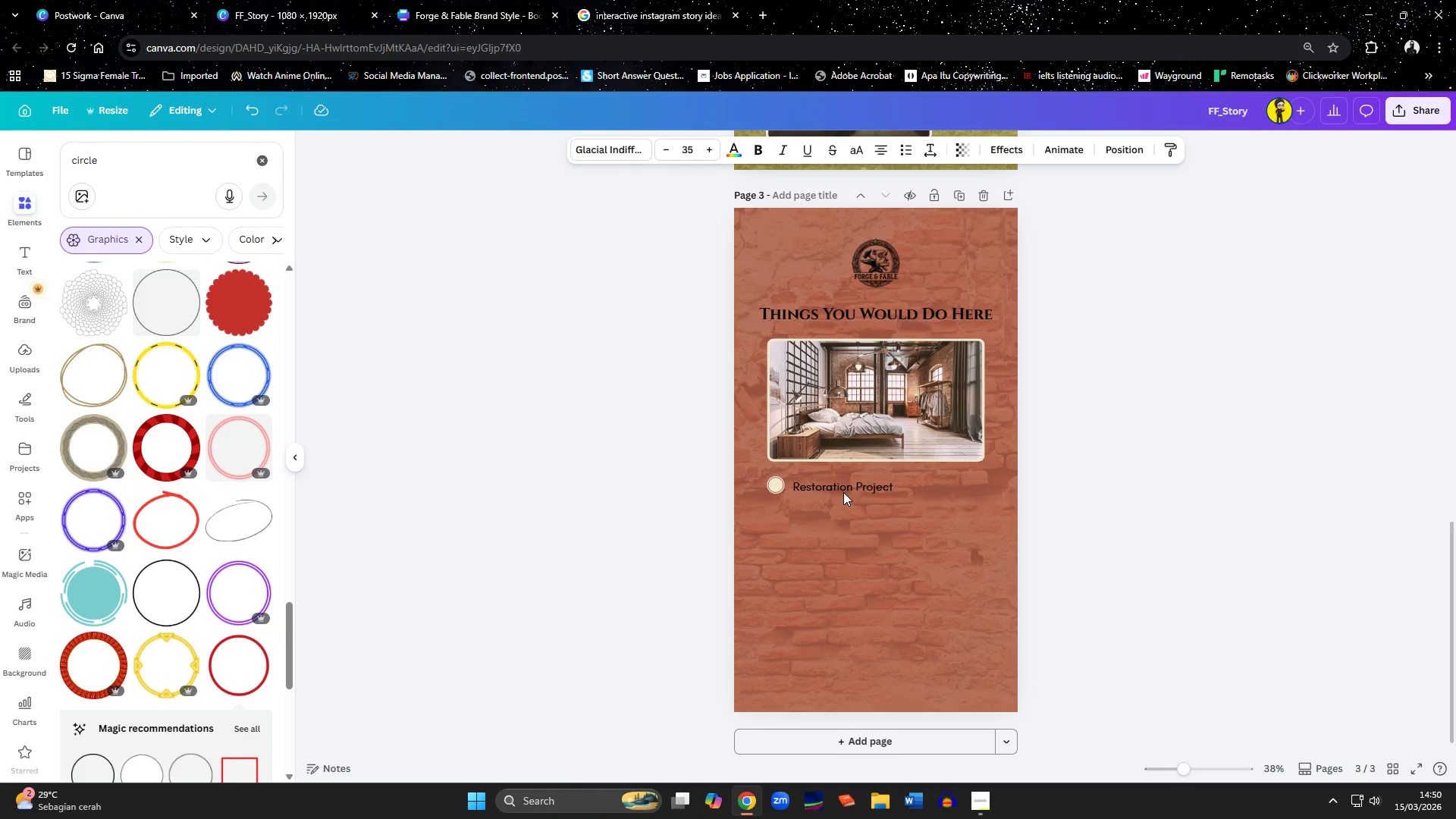 
hold_key(key=ArrowLeft, duration=0.86)
 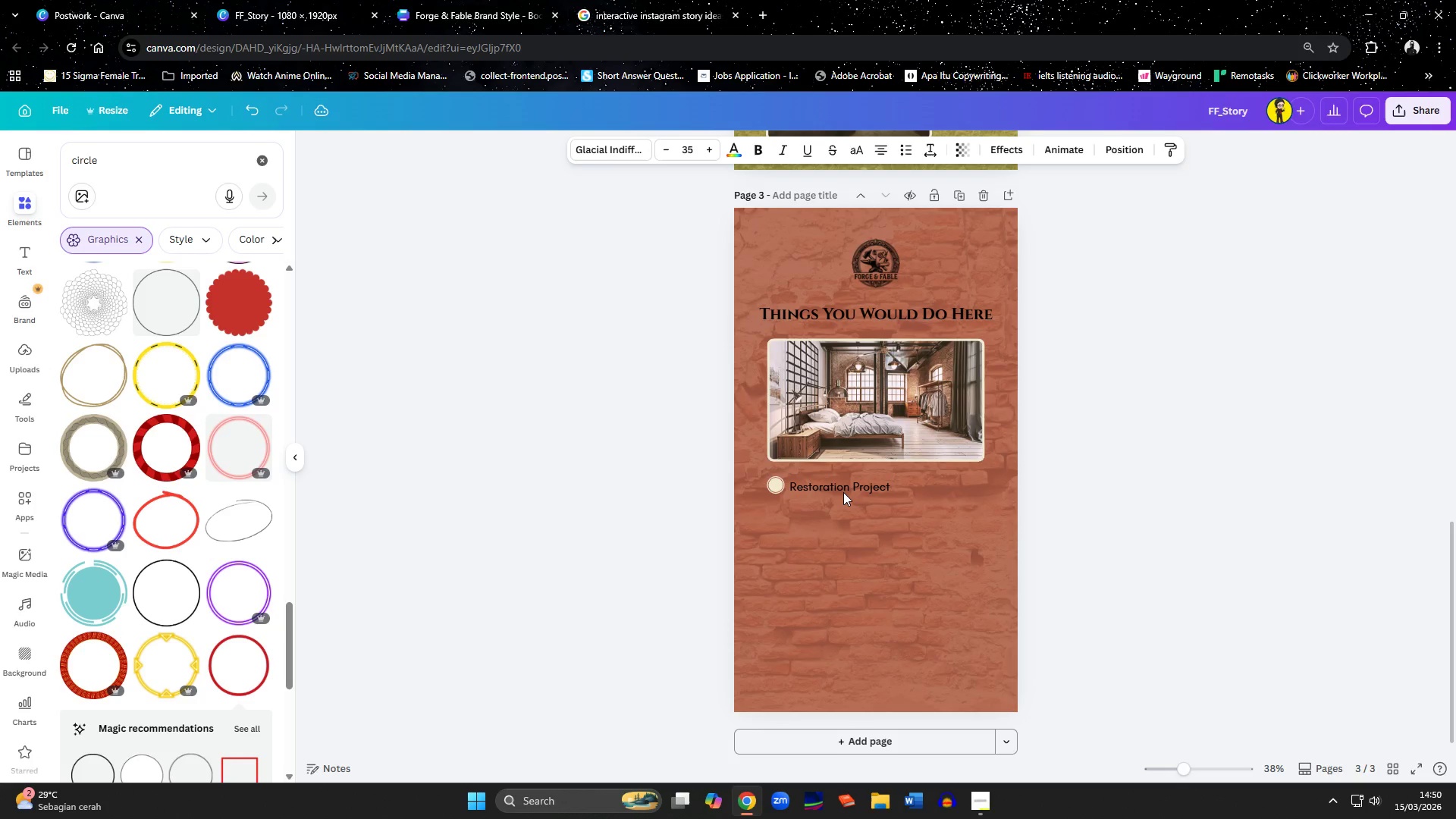 
key(ArrowUp)
 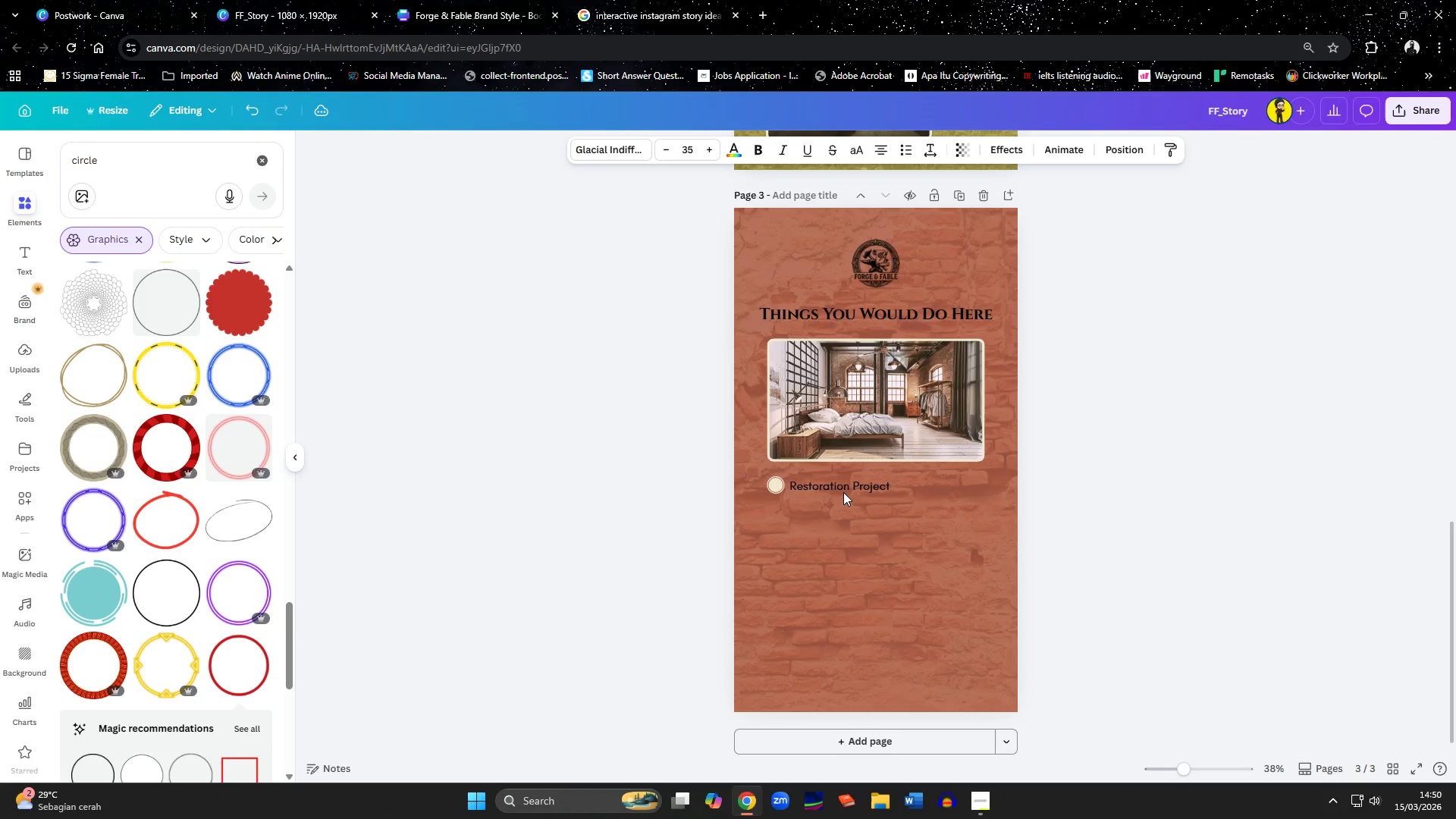 
key(ArrowUp)
 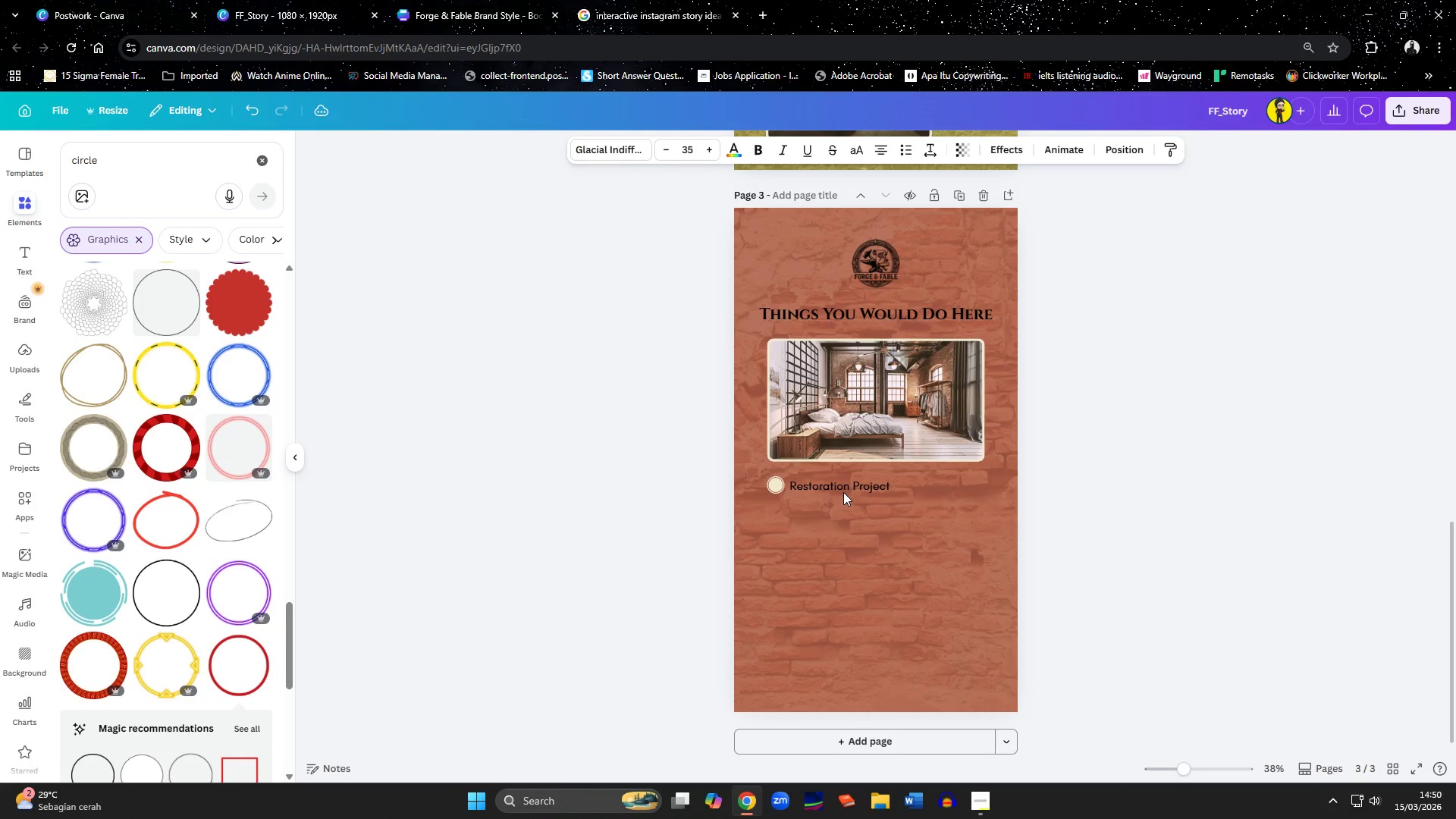 
key(ArrowUp)
 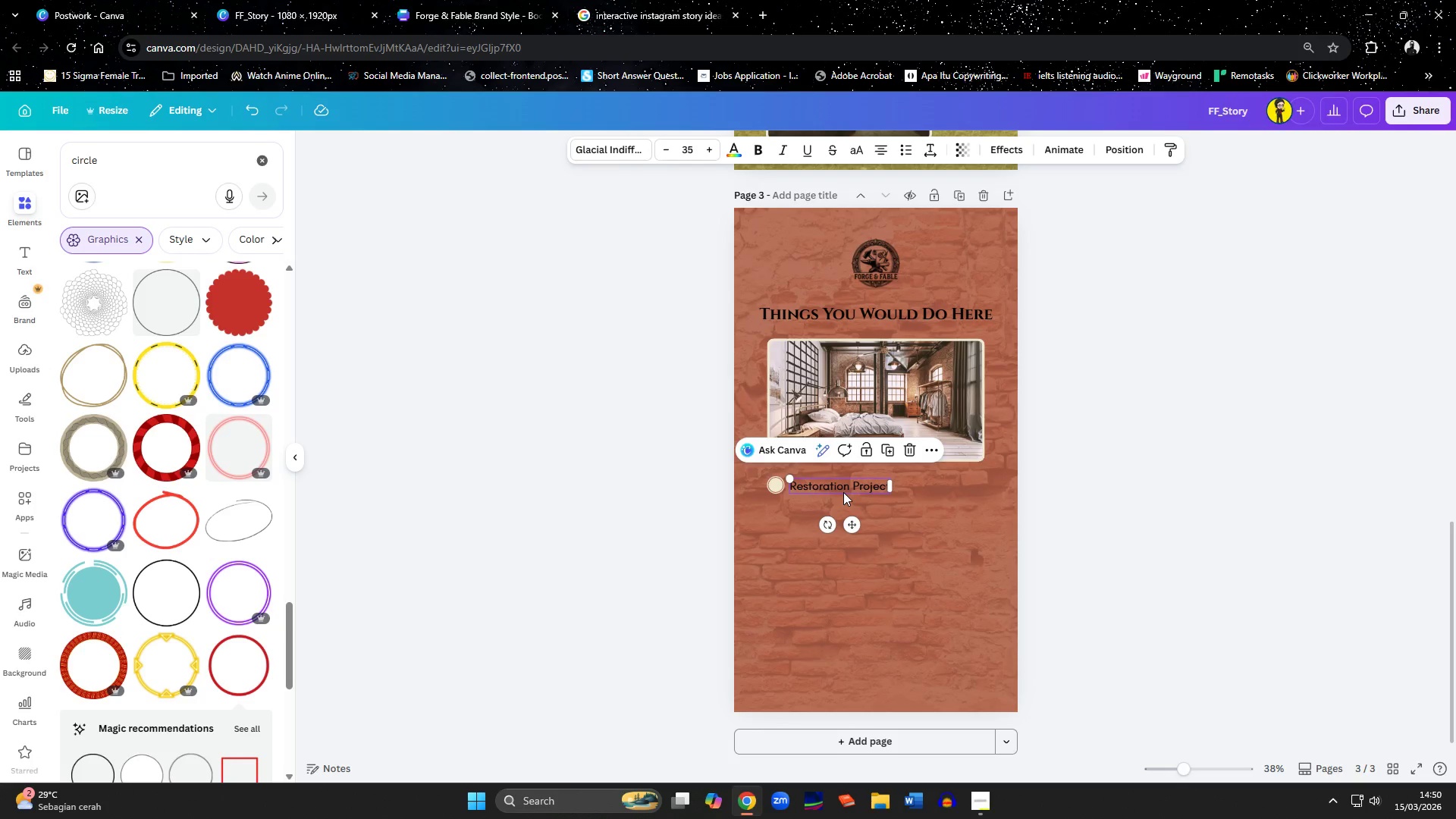 
left_click([836, 487])
 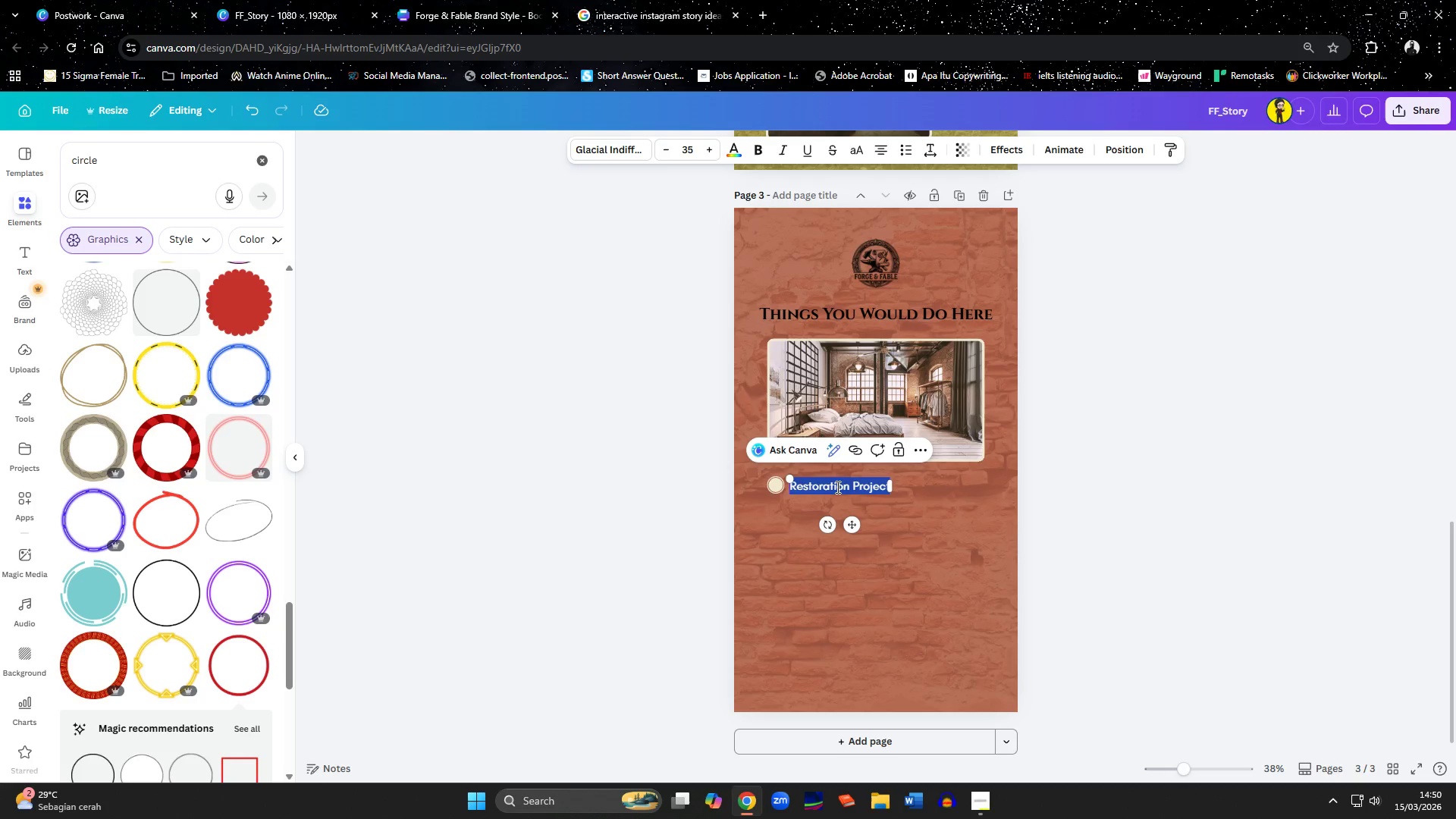 
type(Netlix & Chill)
 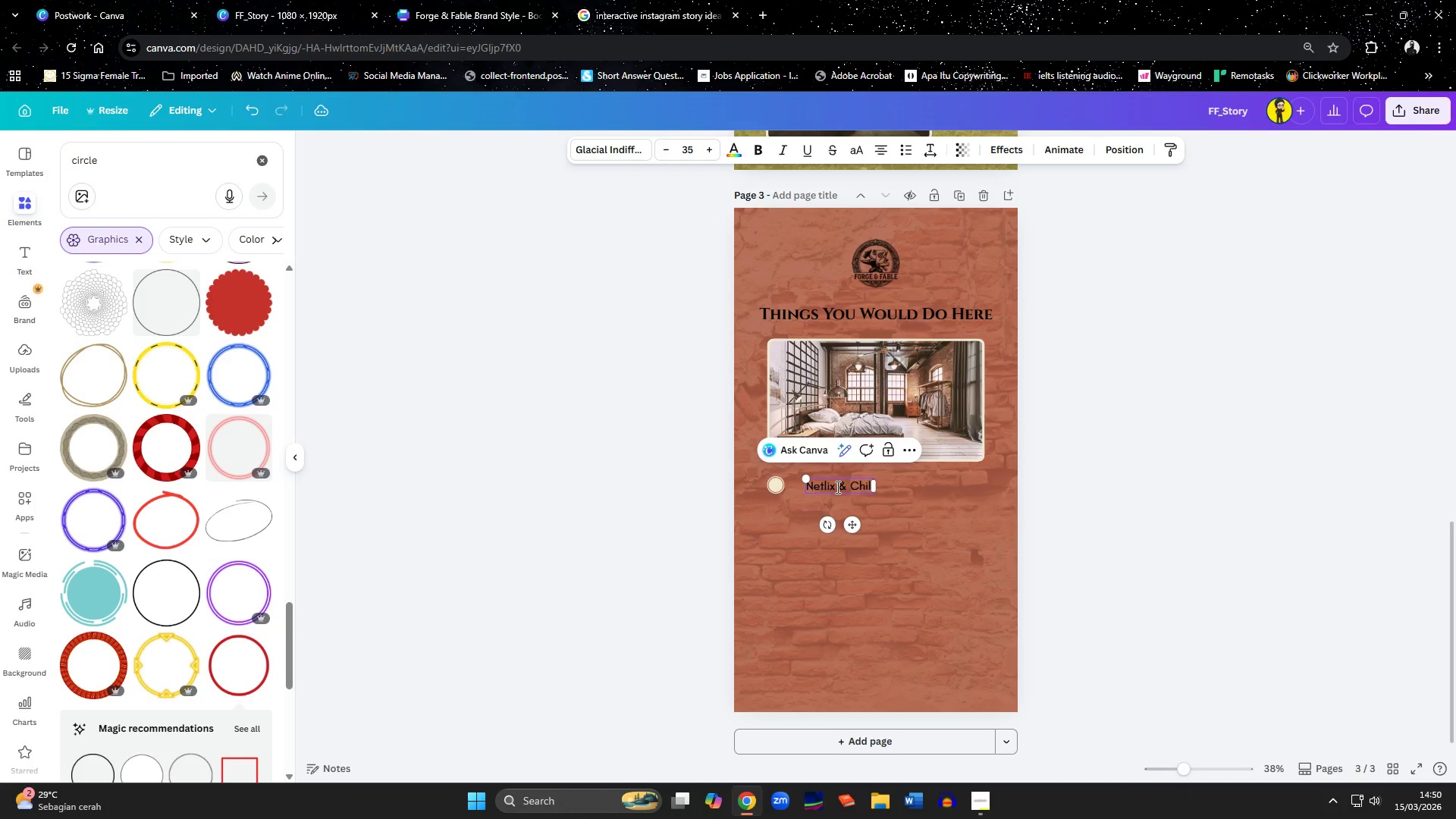 
left_click([882, 147])
 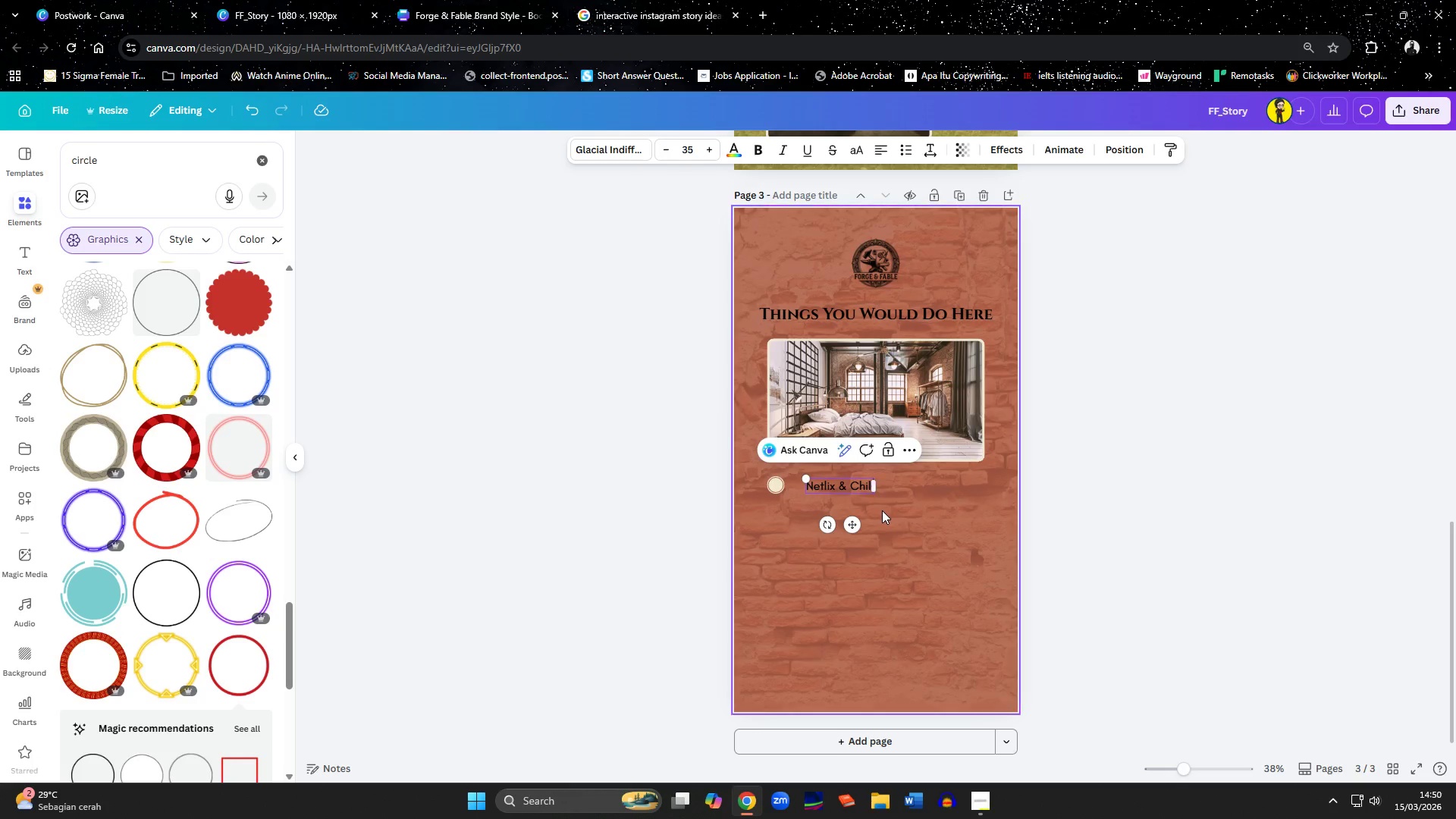 
left_click([882, 510])
 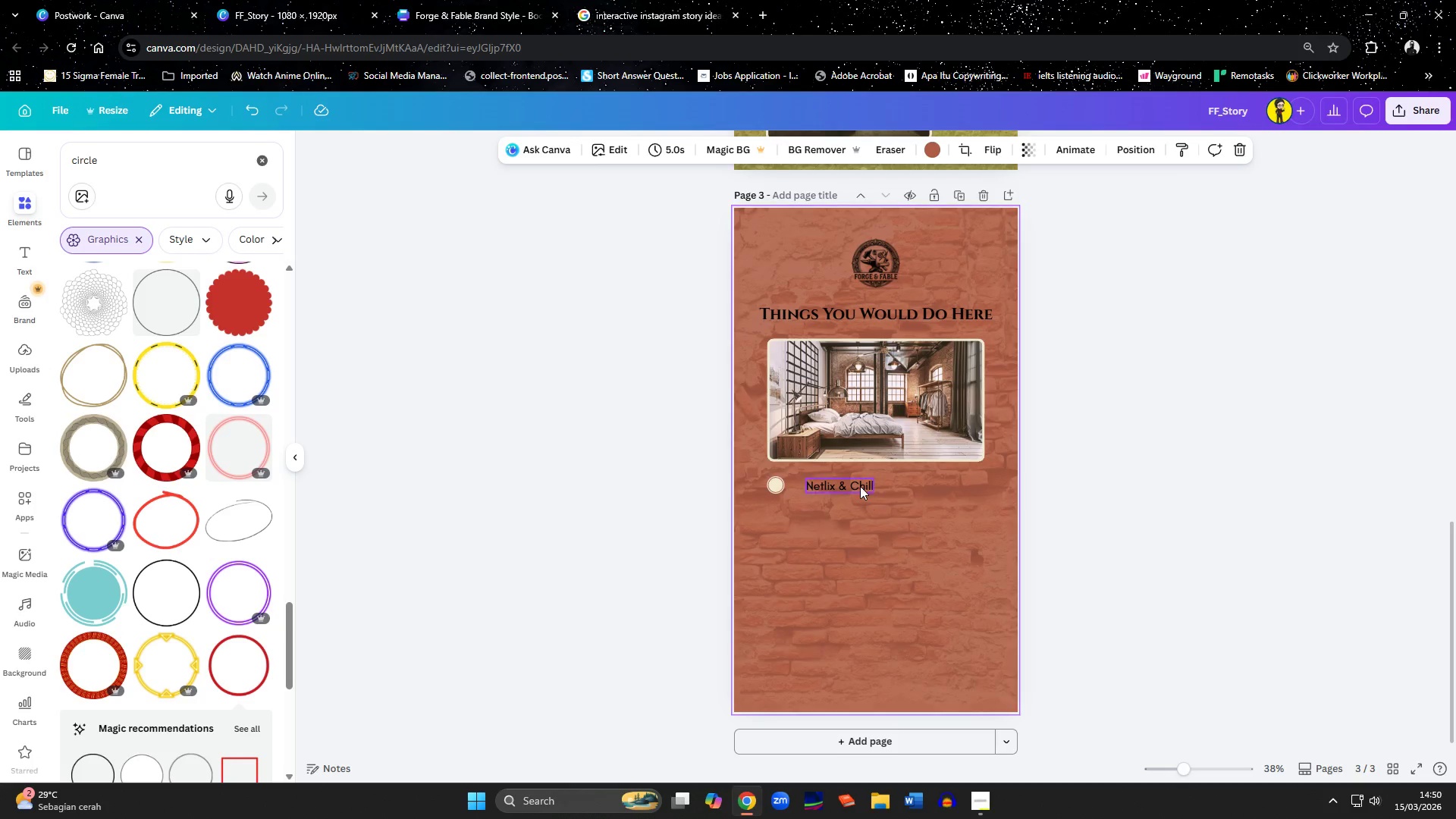 
left_click_drag(start_coordinate=[860, 486], to_coordinate=[843, 485])
 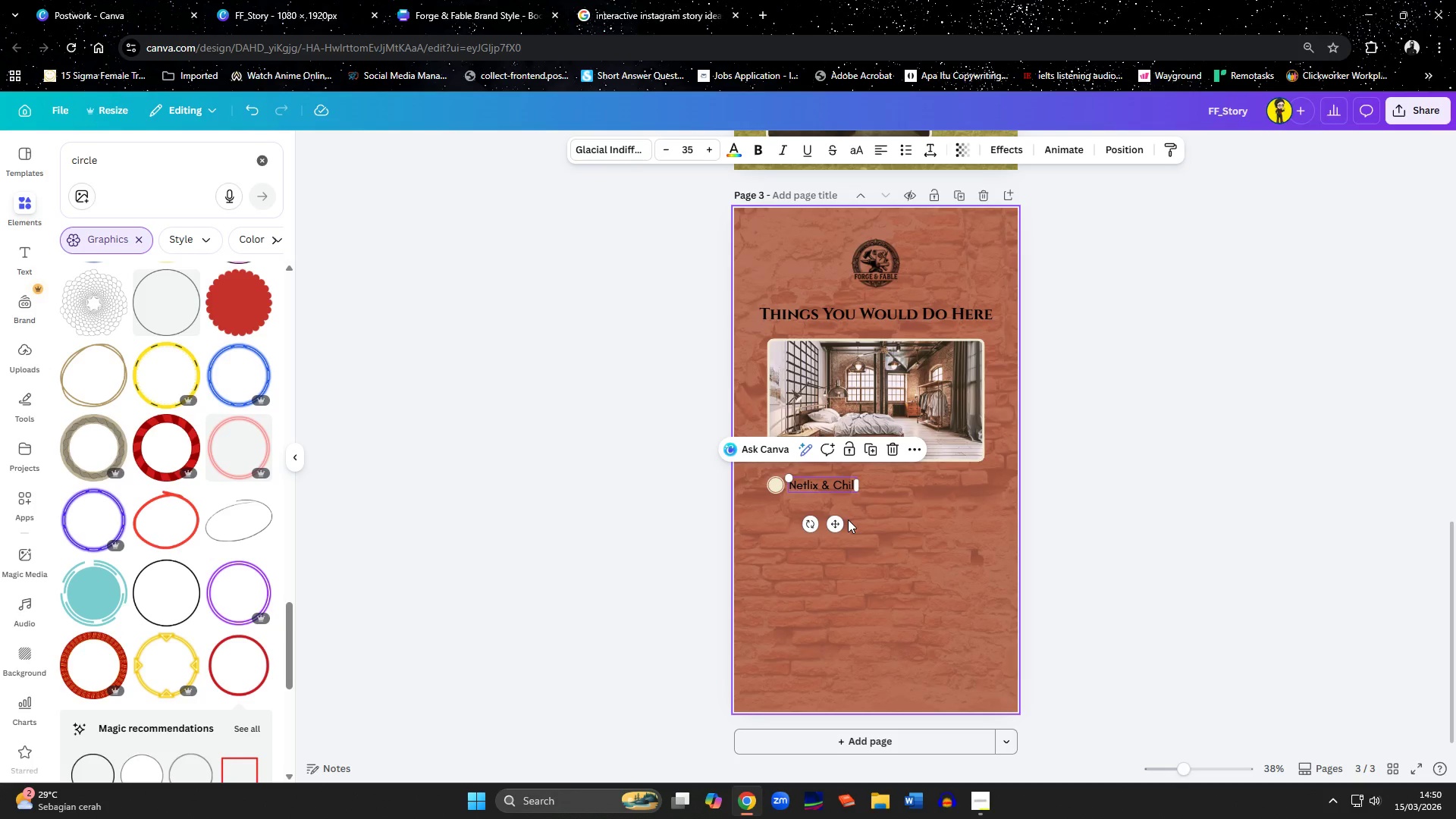 
hold_key(key=ShiftLeft, duration=1.11)
left_click([768, 485])
 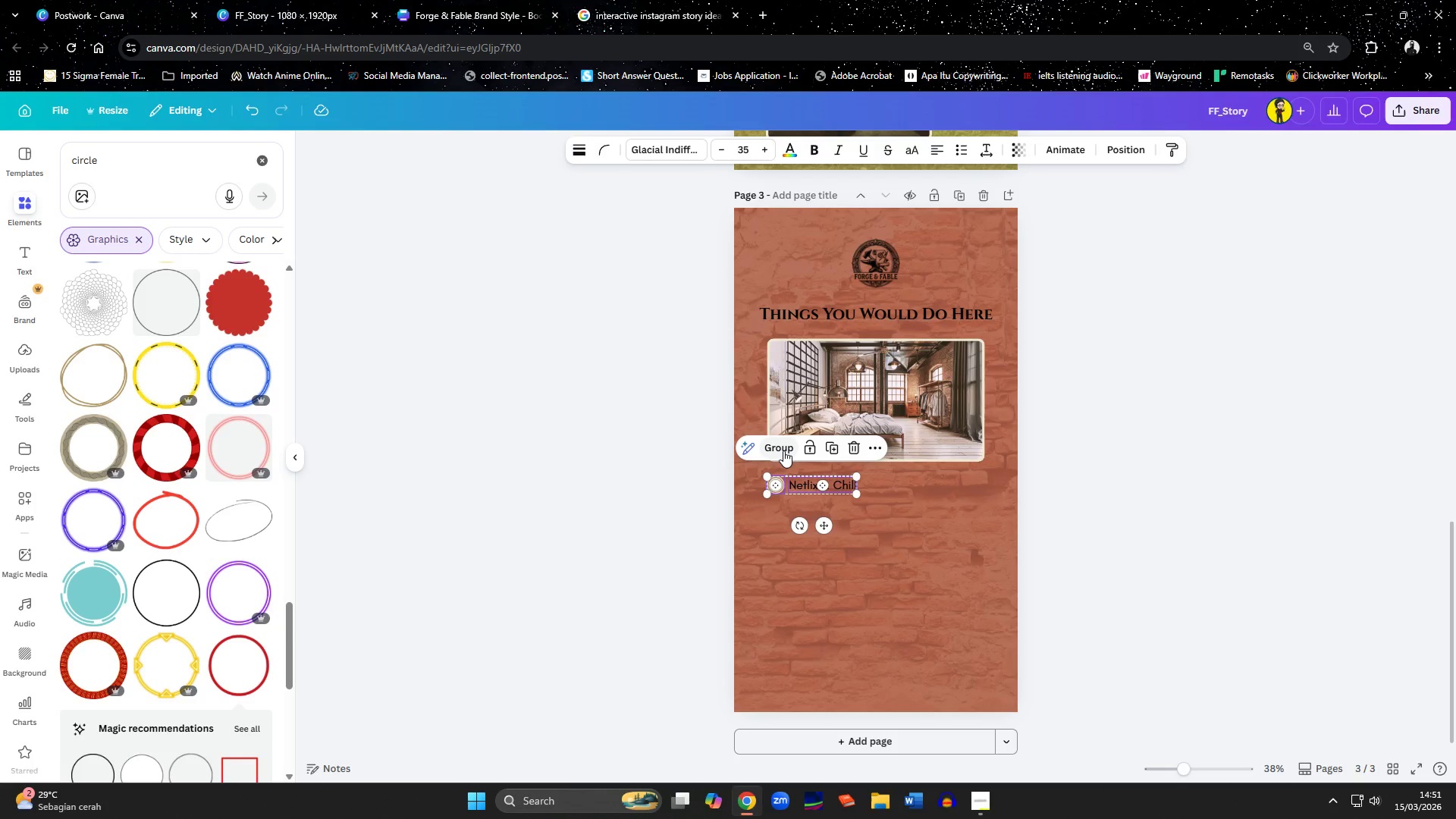 
left_click([885, 552])
 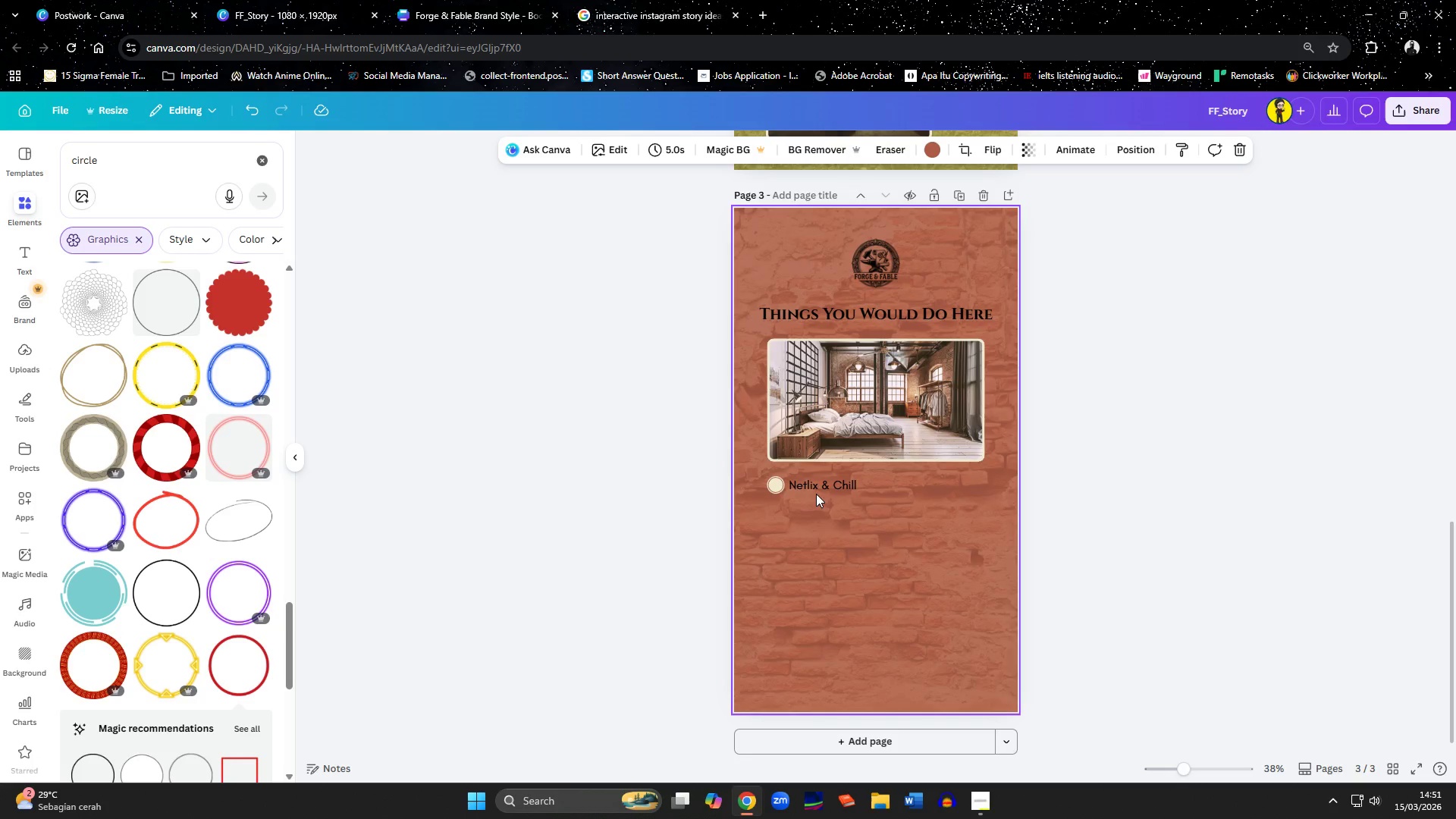 
left_click([811, 488])
 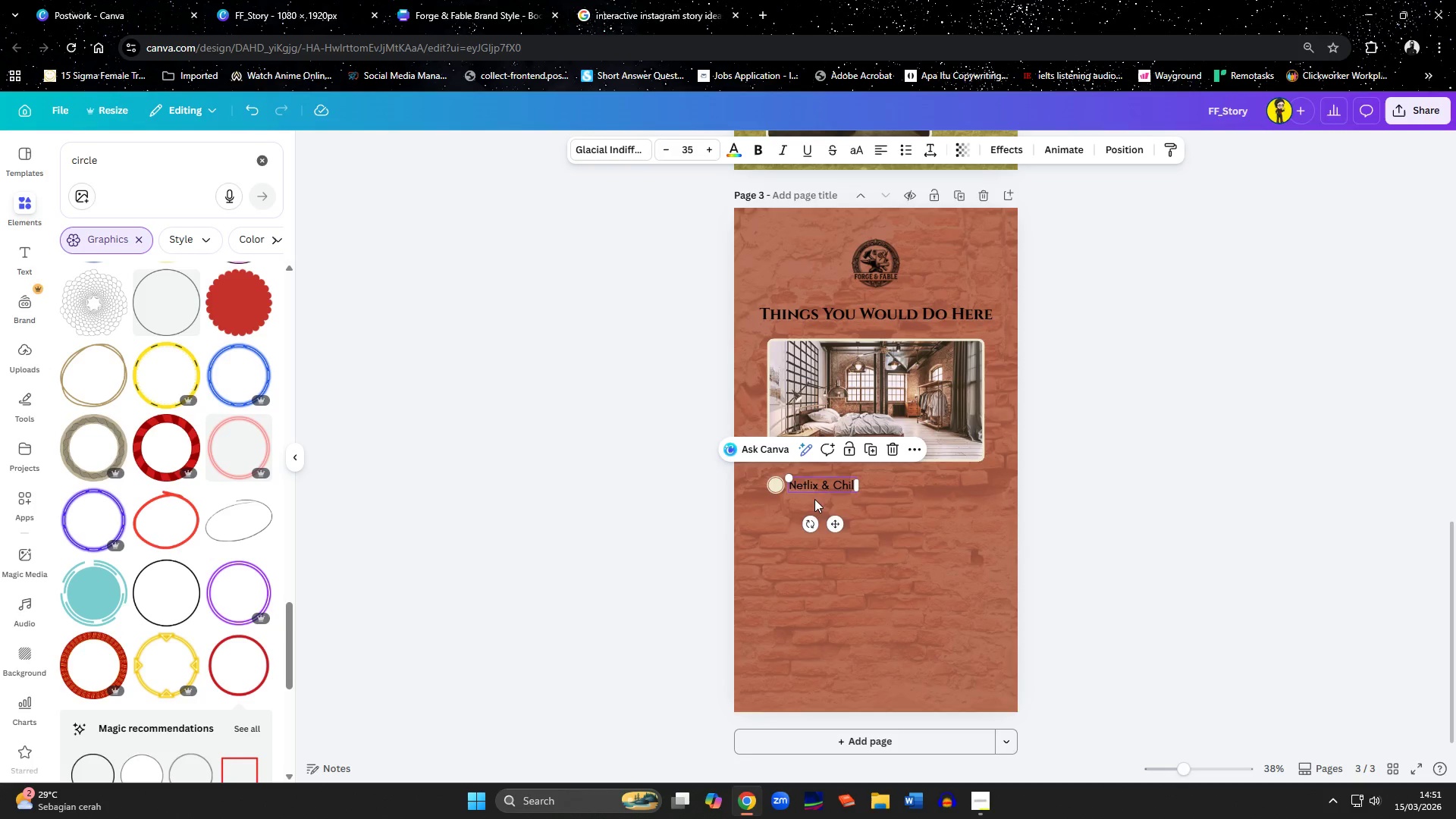 
key(ArrowDown)
 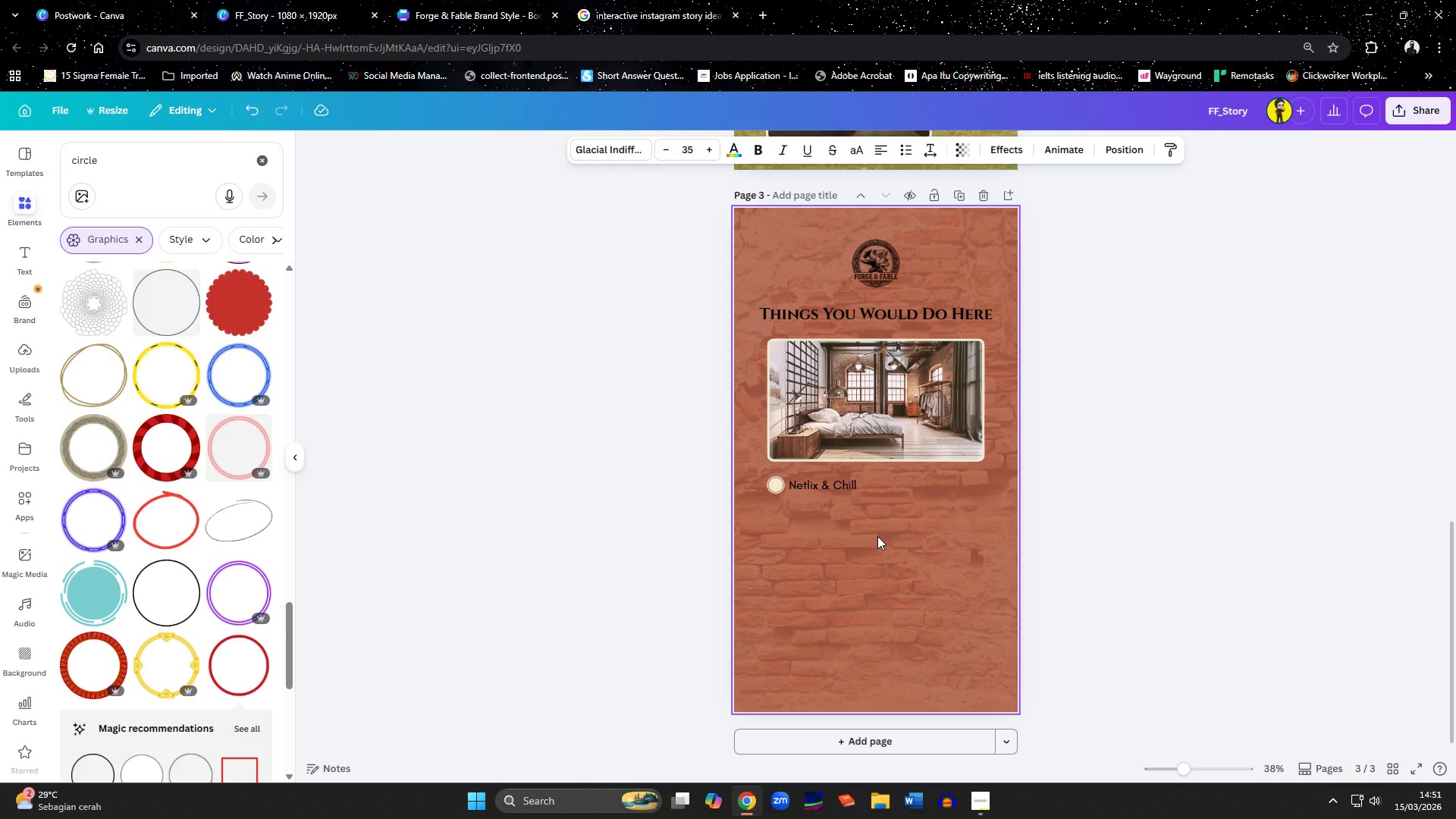 
key(ArrowDown)
 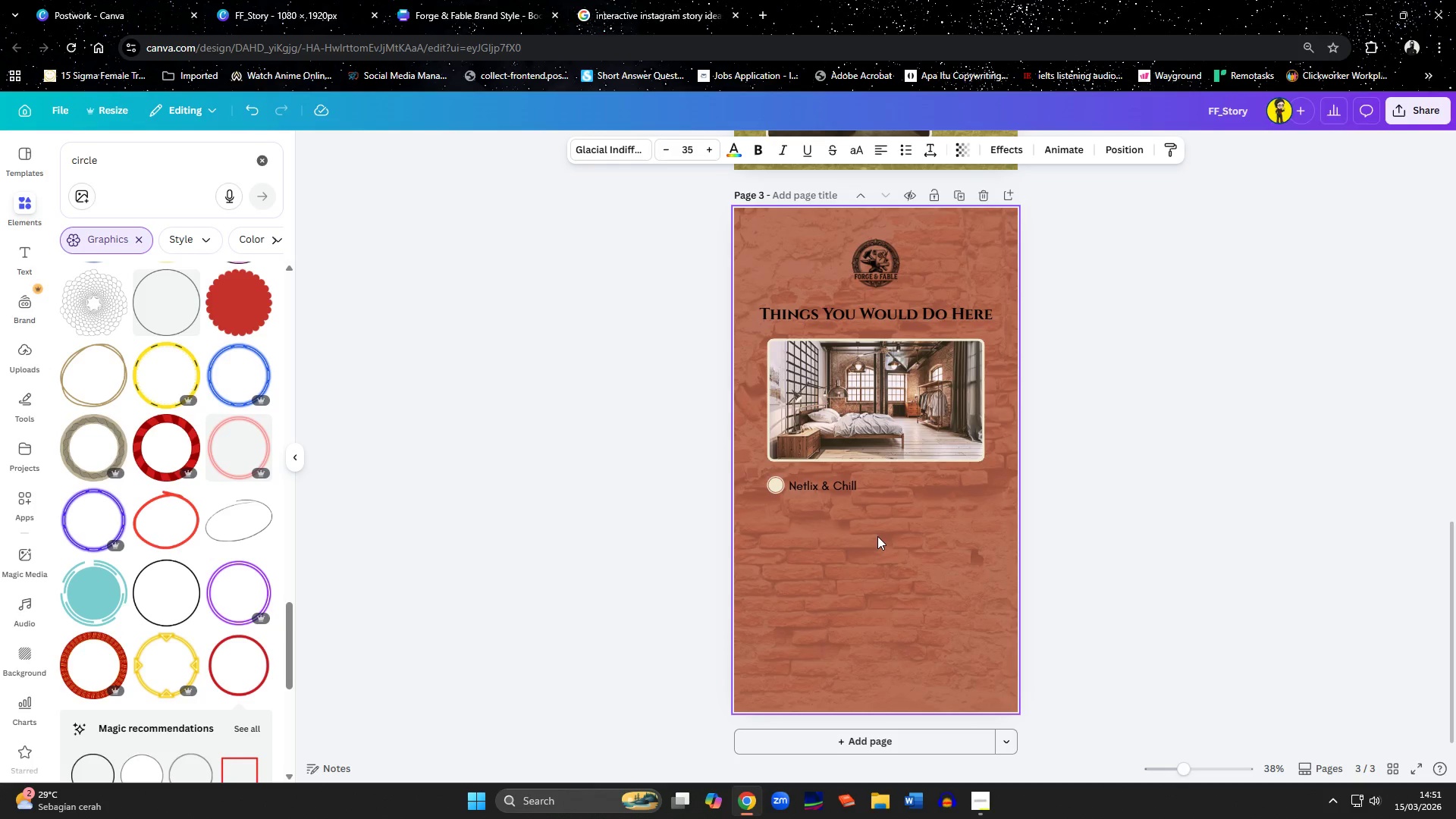 
key(ArrowDown)
 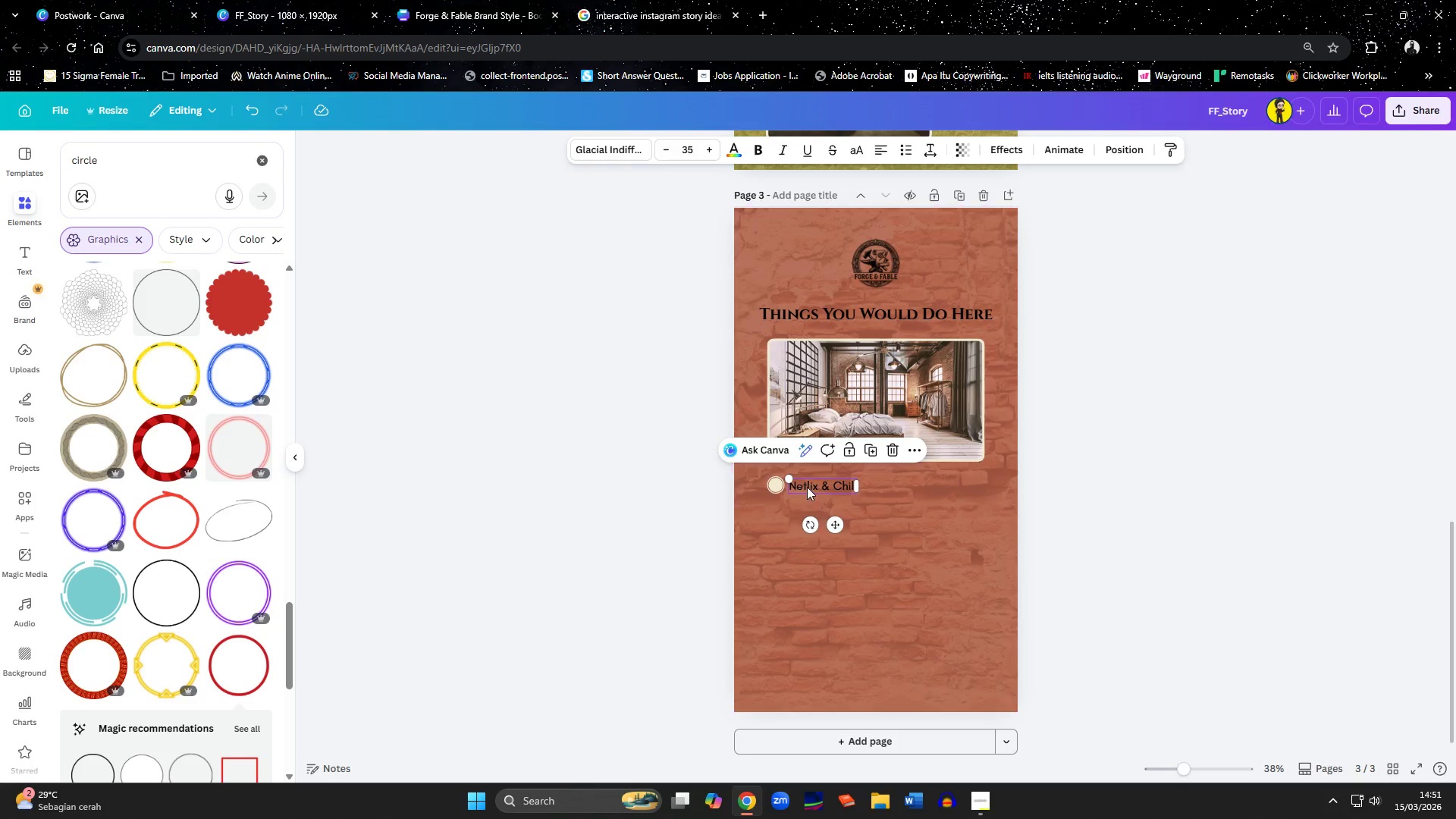 
left_click([807, 487])
 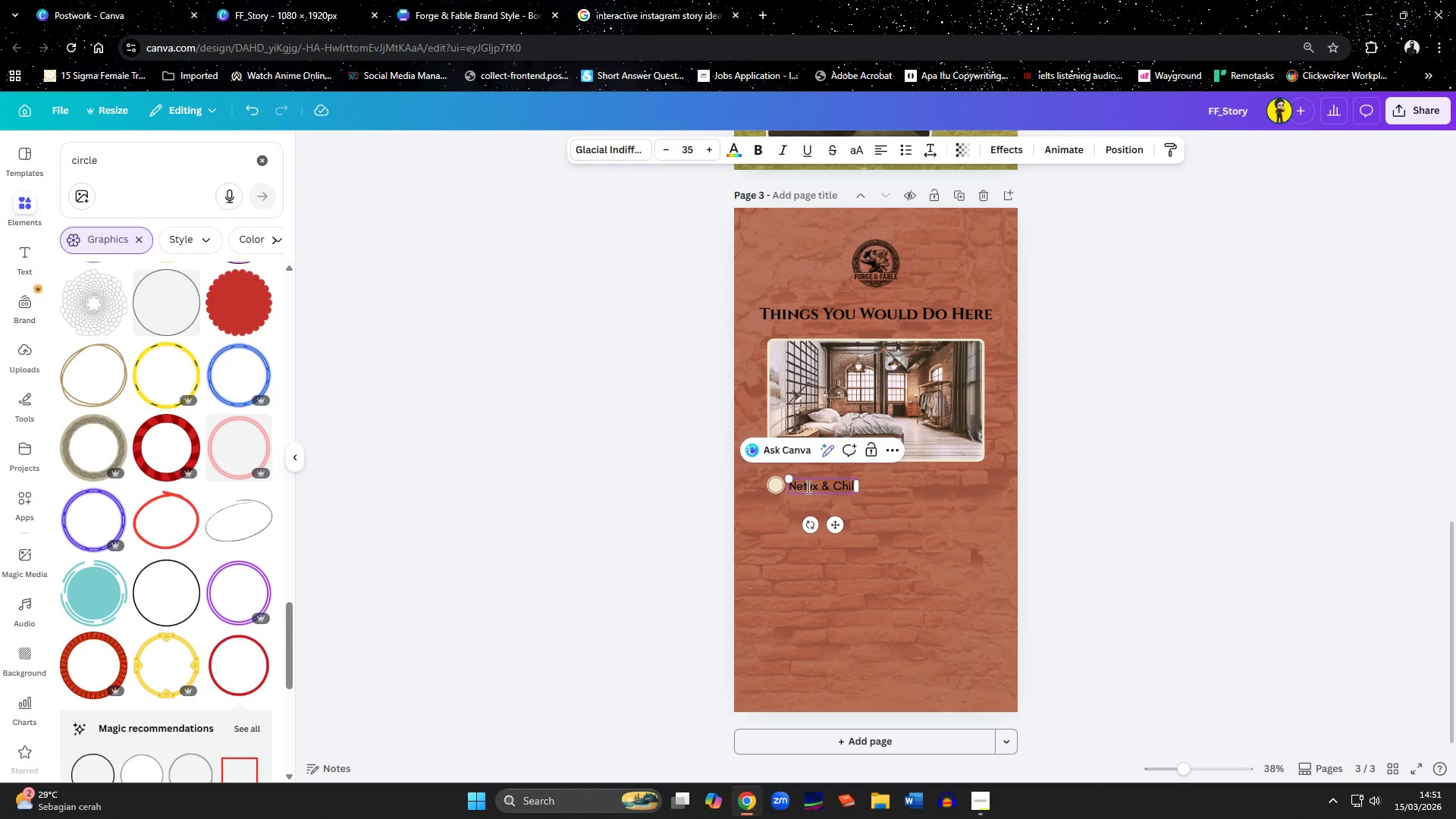 
hold_key(key=ShiftLeft, duration=0.89)
 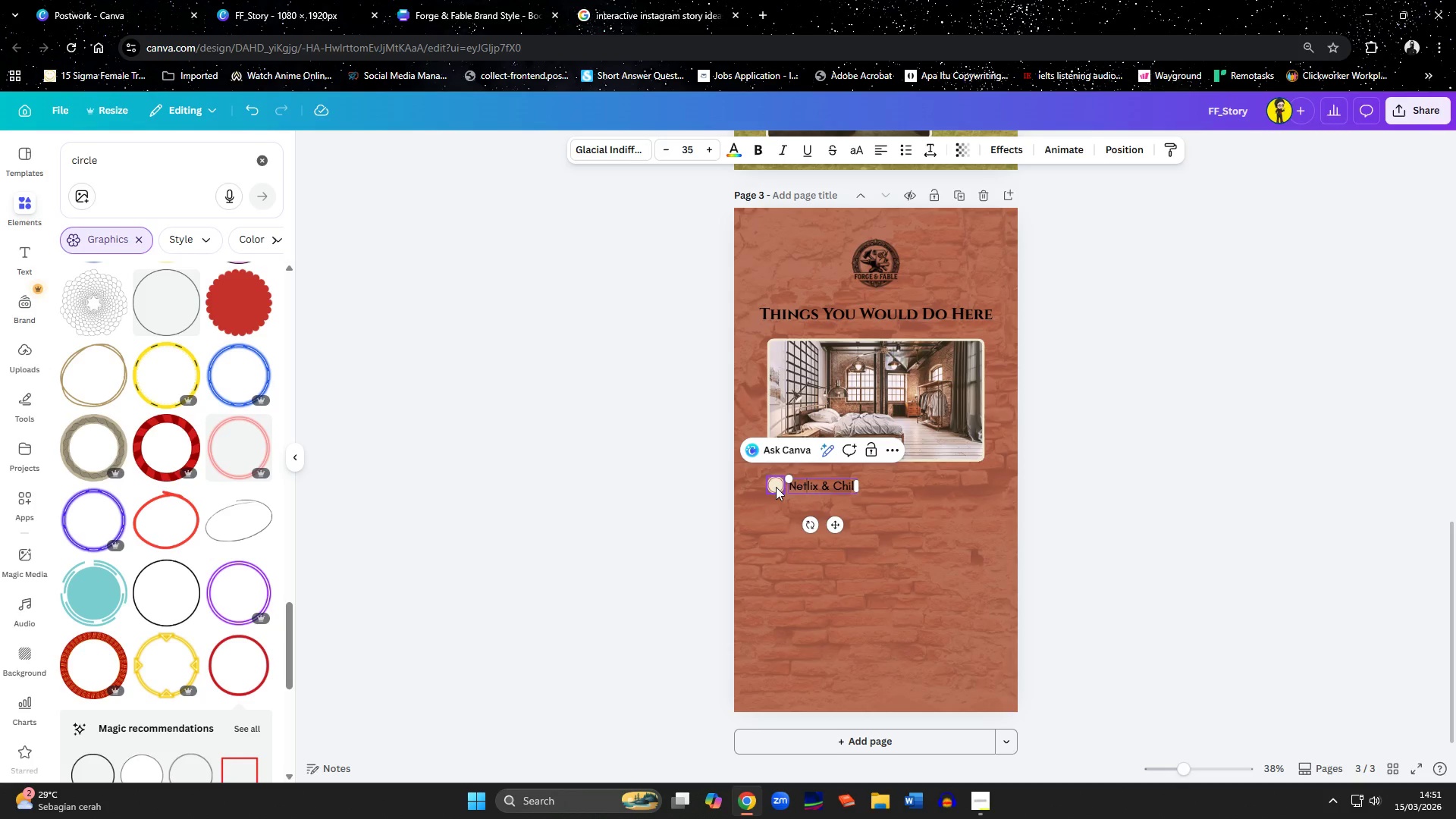 
hold_key(key=ShiftLeft, duration=0.48)
left_click([776, 487])
 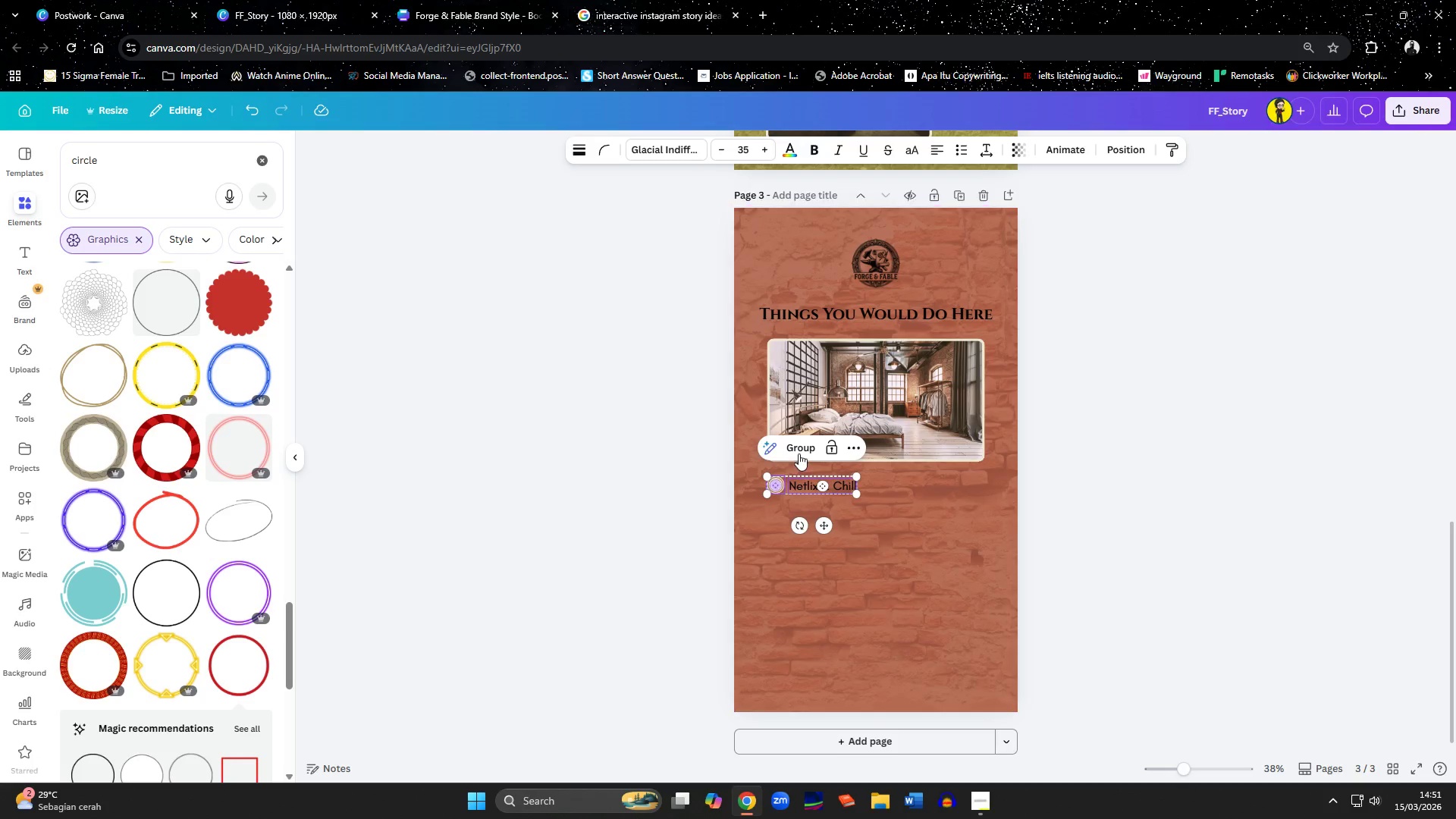 
left_click([803, 451])
 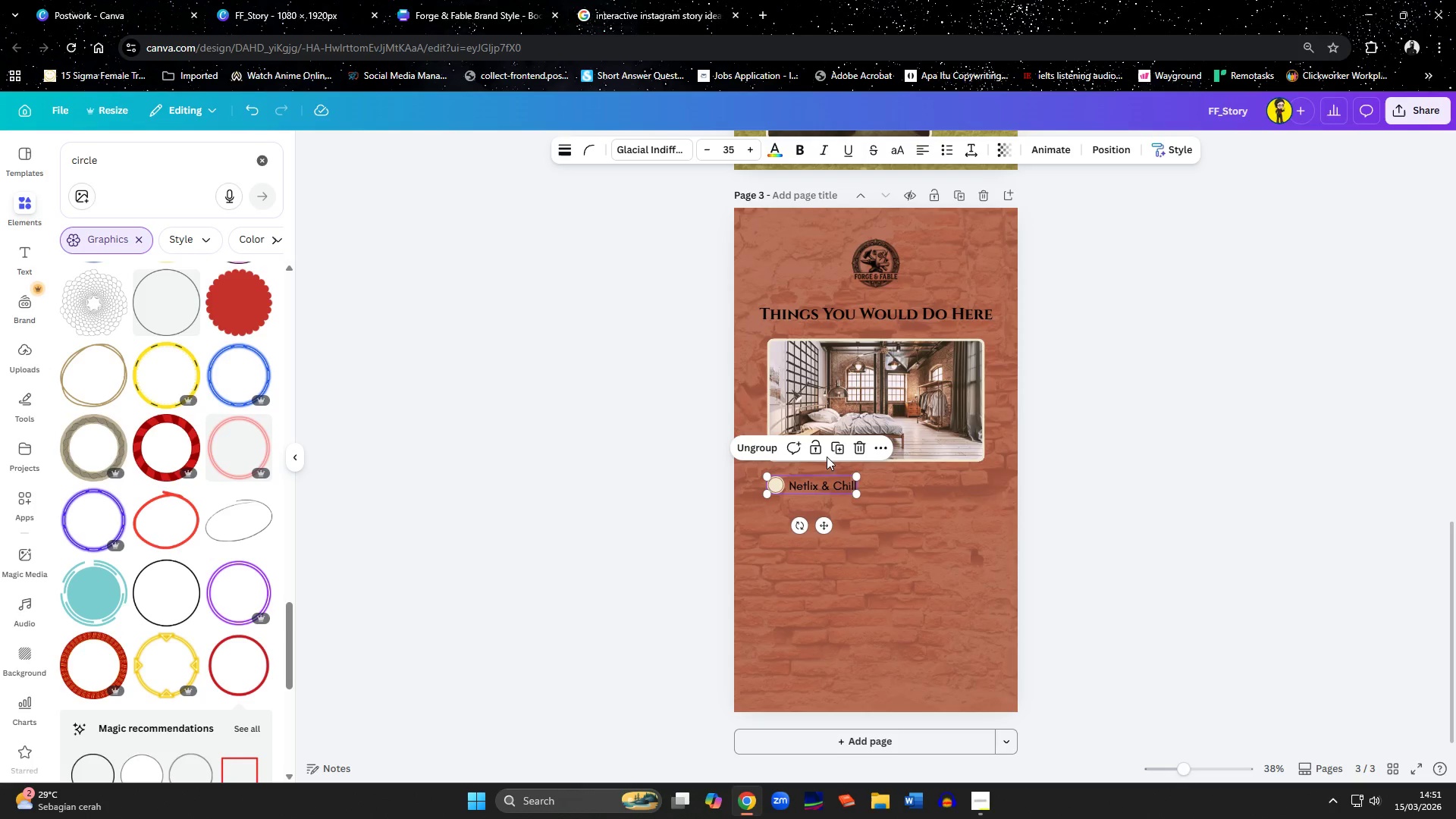 
left_click([833, 447])
 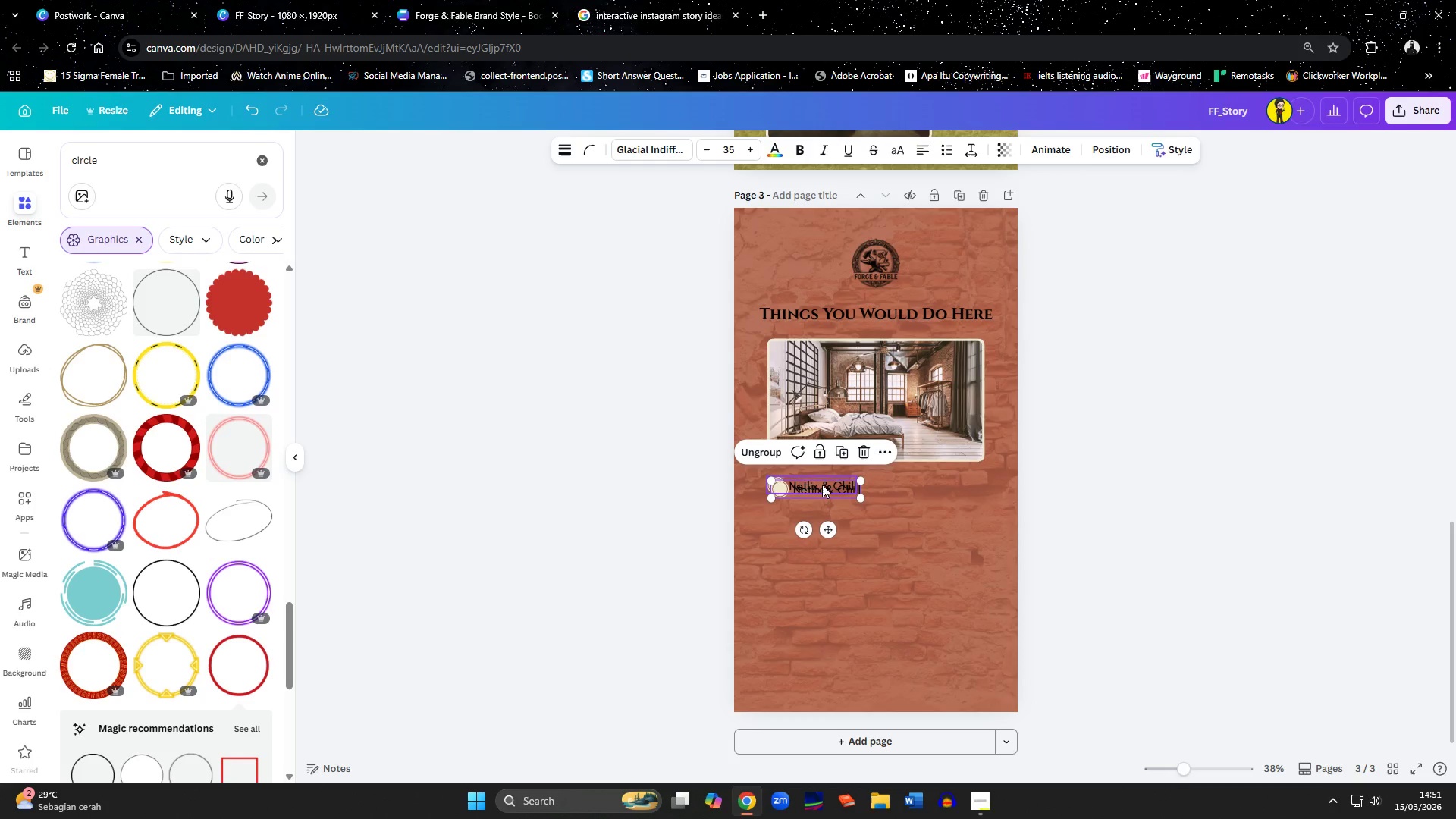 
left_click_drag(start_coordinate=[820, 488], to_coordinate=[933, 485])
 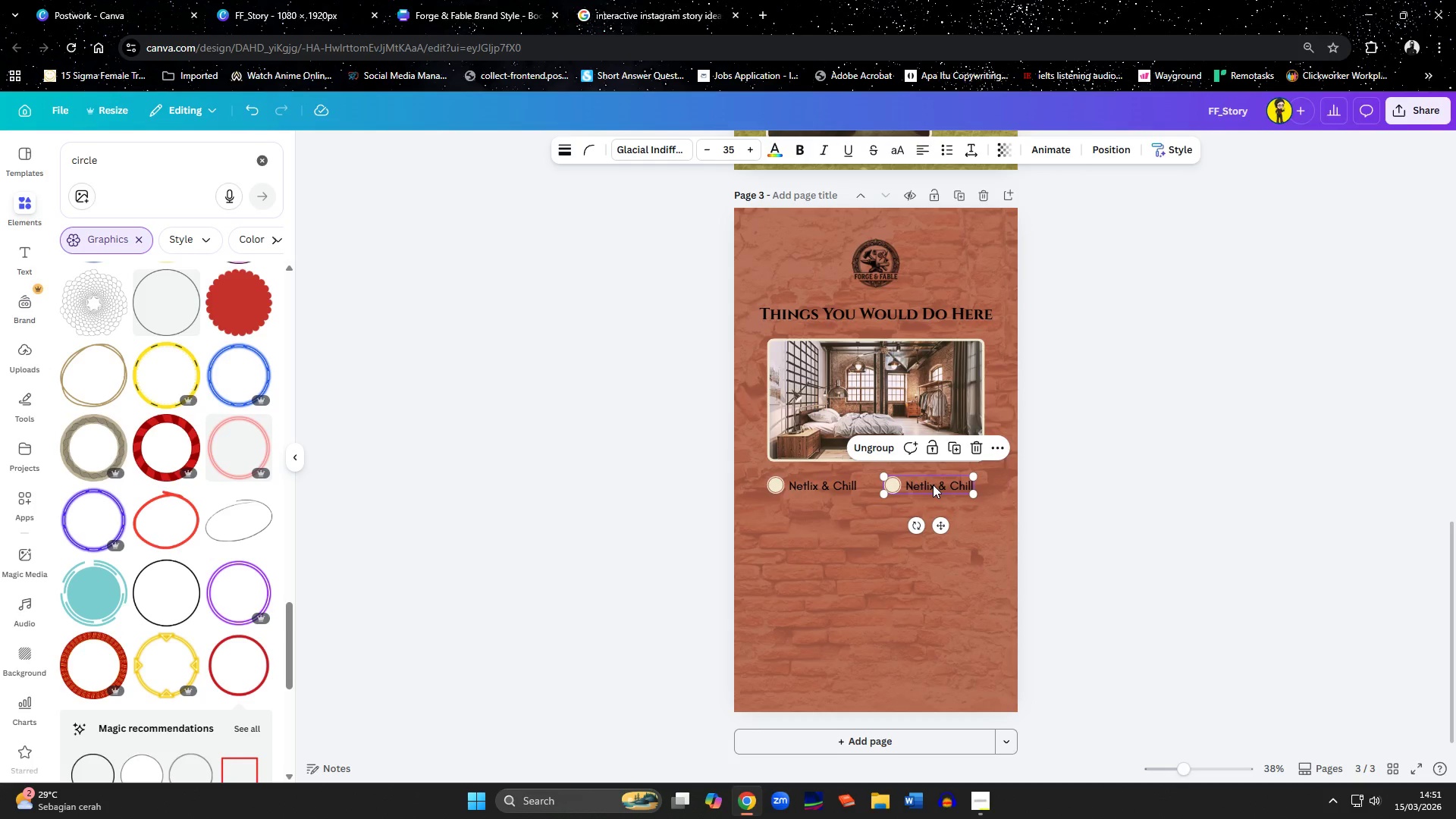 
left_click([933, 485])
 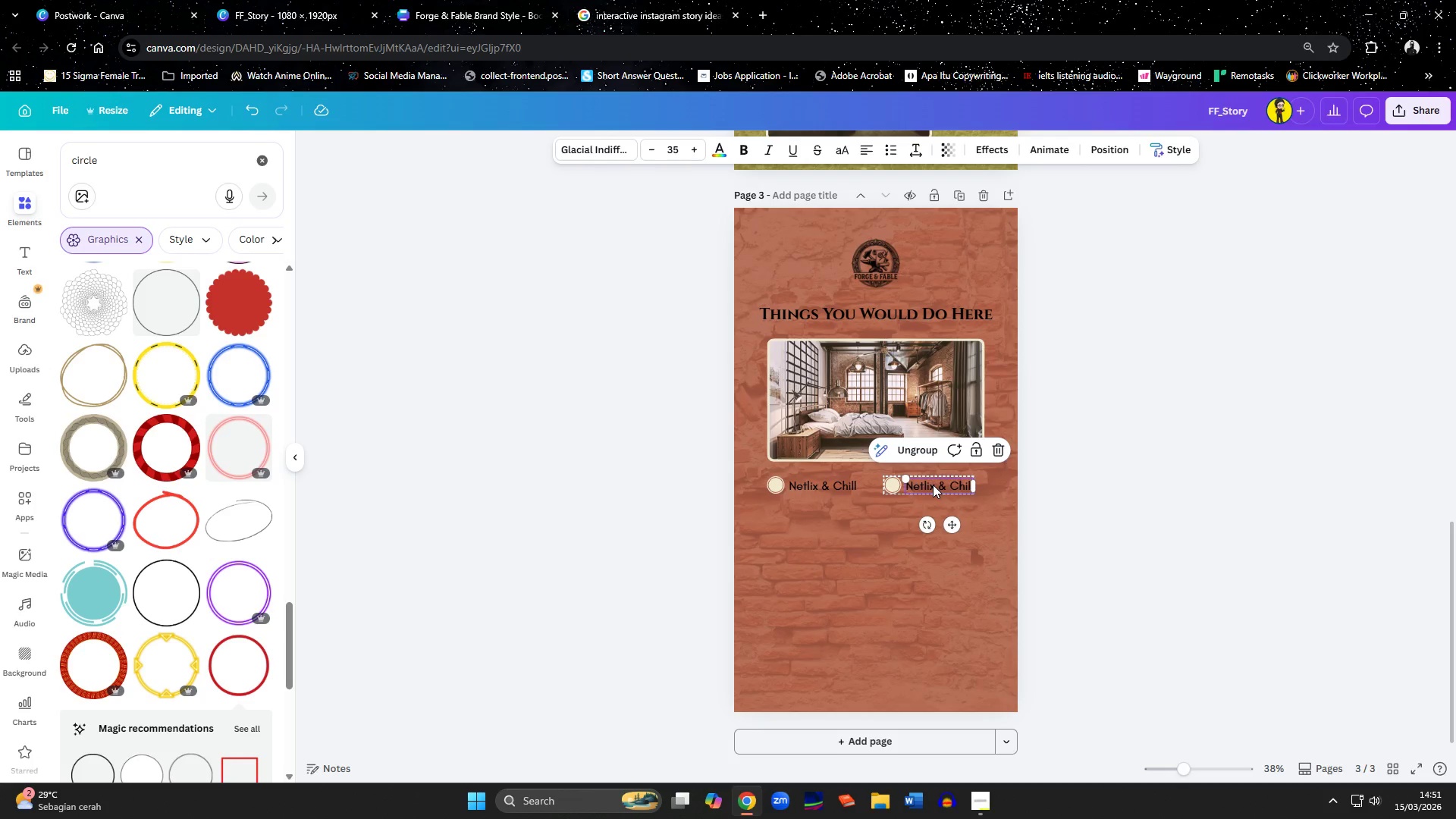 
left_click([933, 485])
 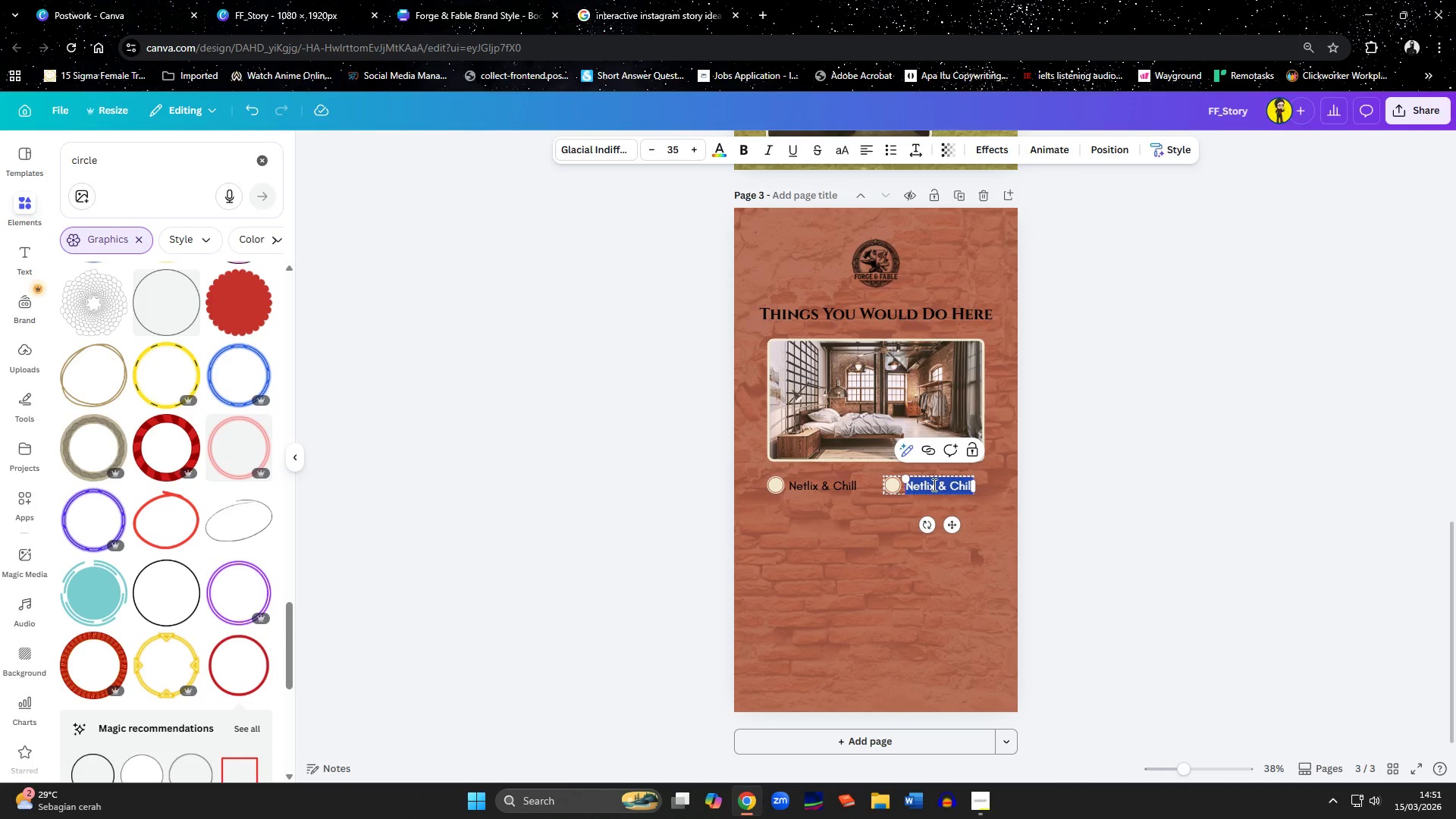 
hold_key(key=ShiftLeft, duration=1.53)
 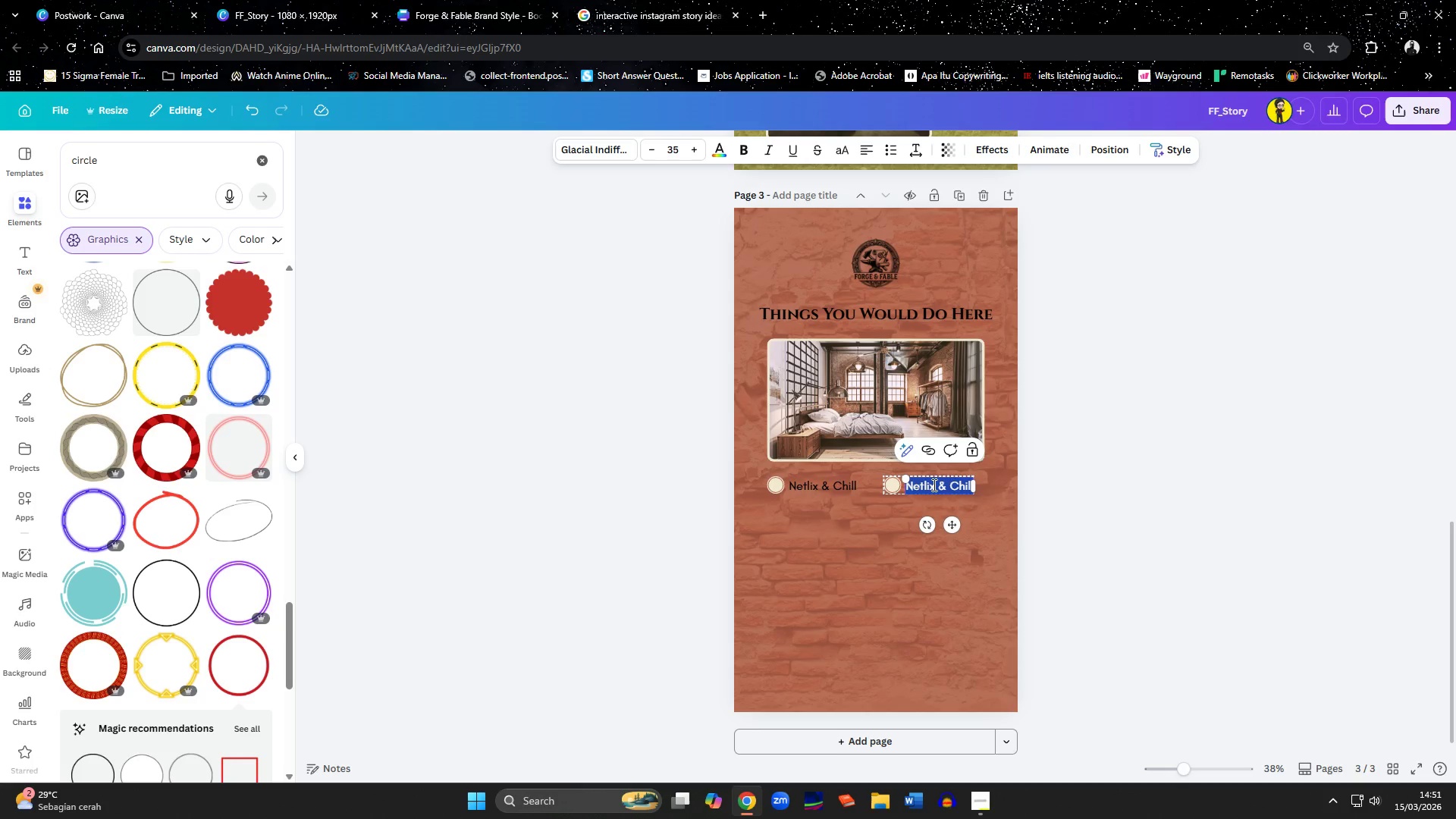 
hold_key(key=ShiftLeft, duration=1.52)
 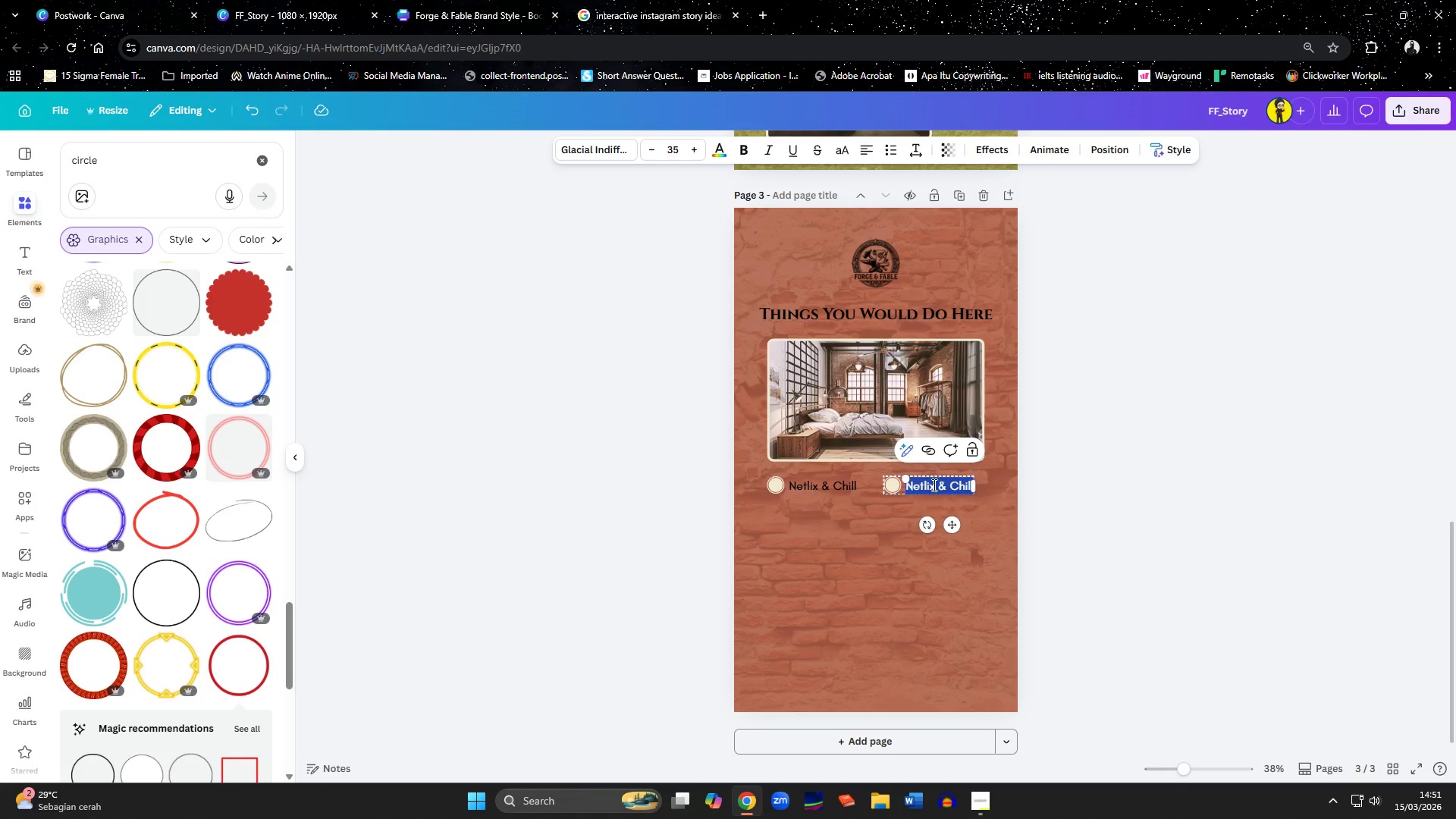 
hold_key(key=ShiftLeft, duration=1.52)
 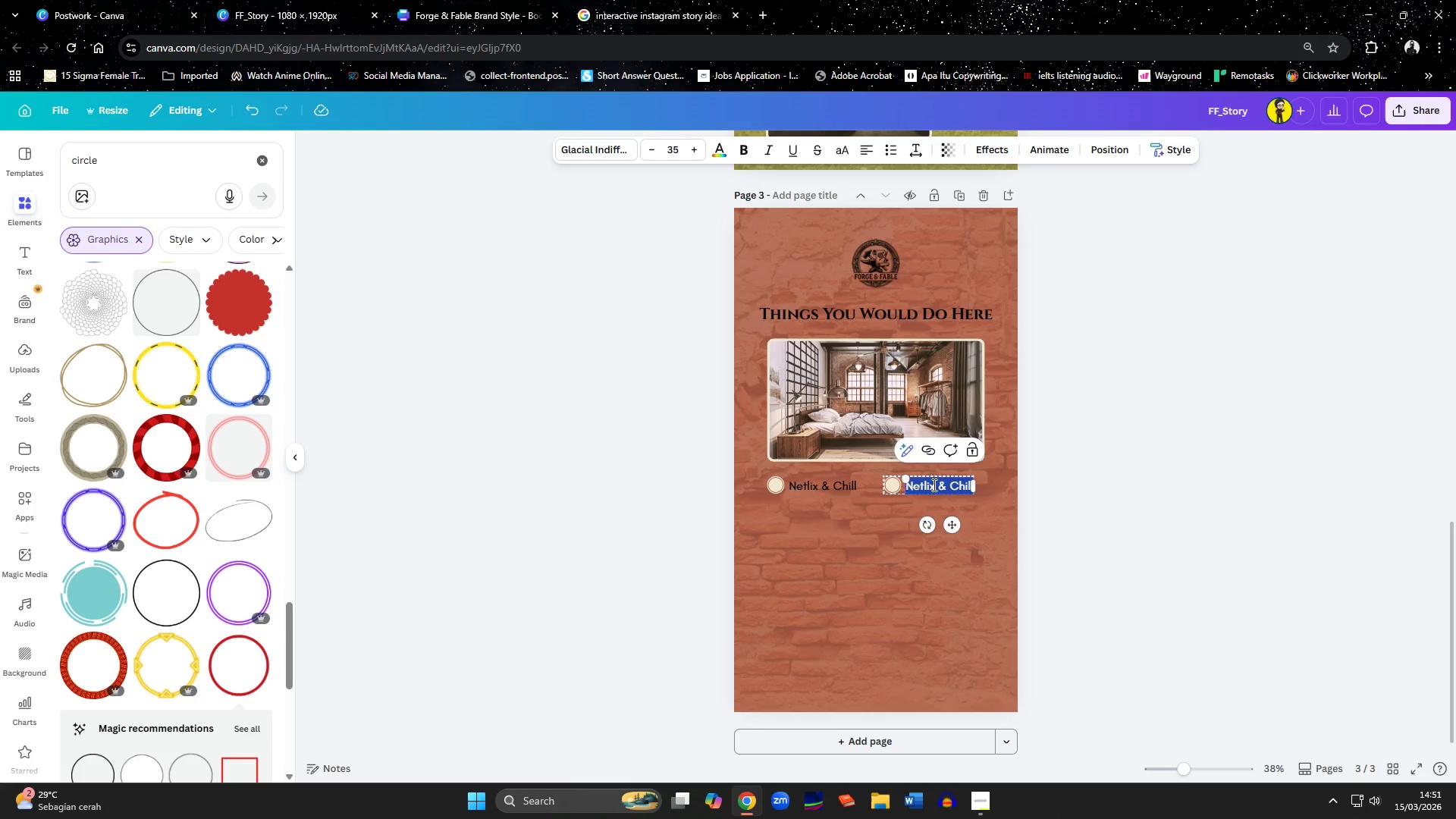 
type(PLaying )
key(Backspace)
key(Backspace)
key(Backspace)
key(Backspace)
key(Backspace)
key(Backspace)
key(Backspace)
type(laying guitar)
 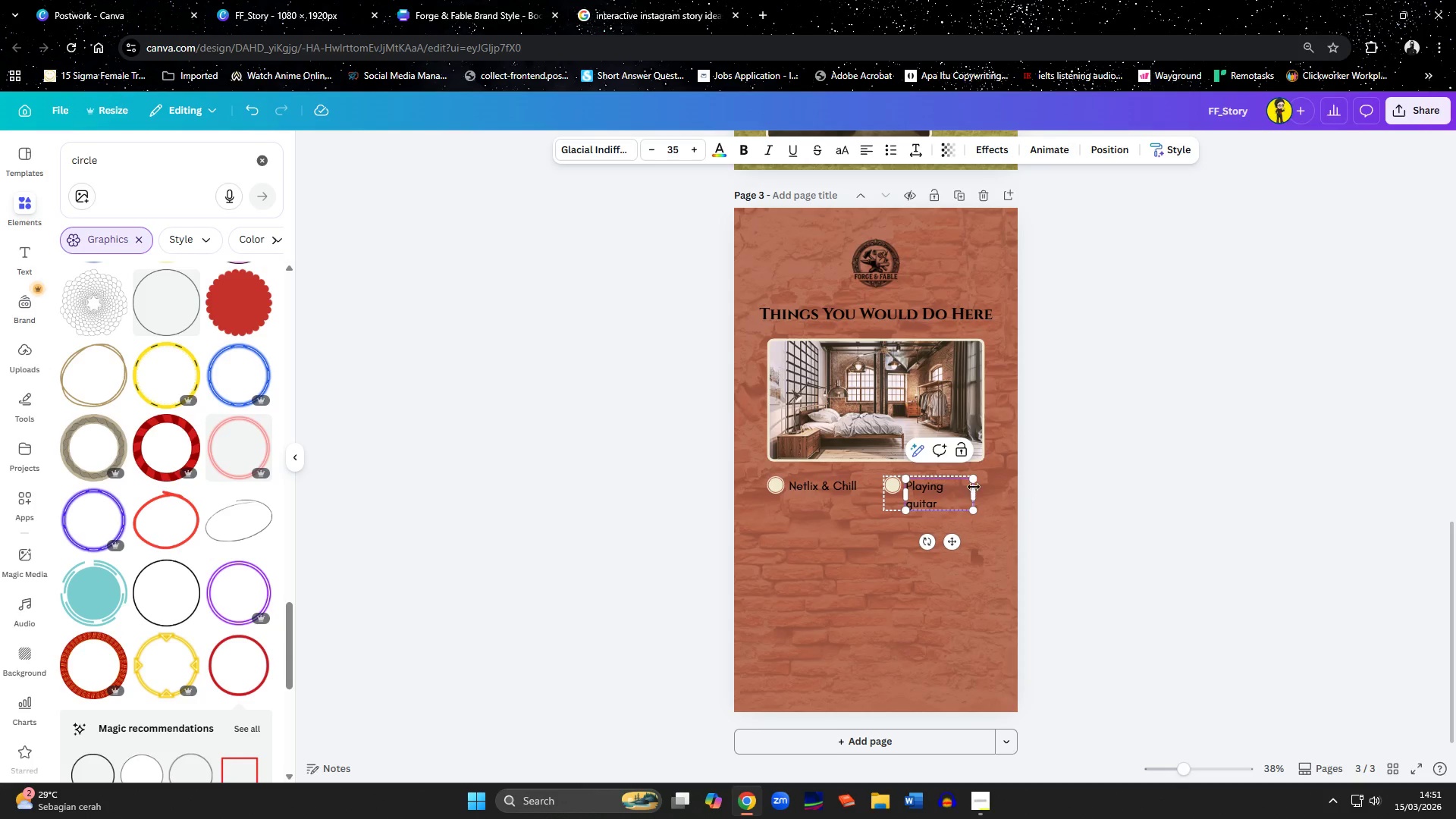 
left_click_drag(start_coordinate=[976, 490], to_coordinate=[983, 491])
 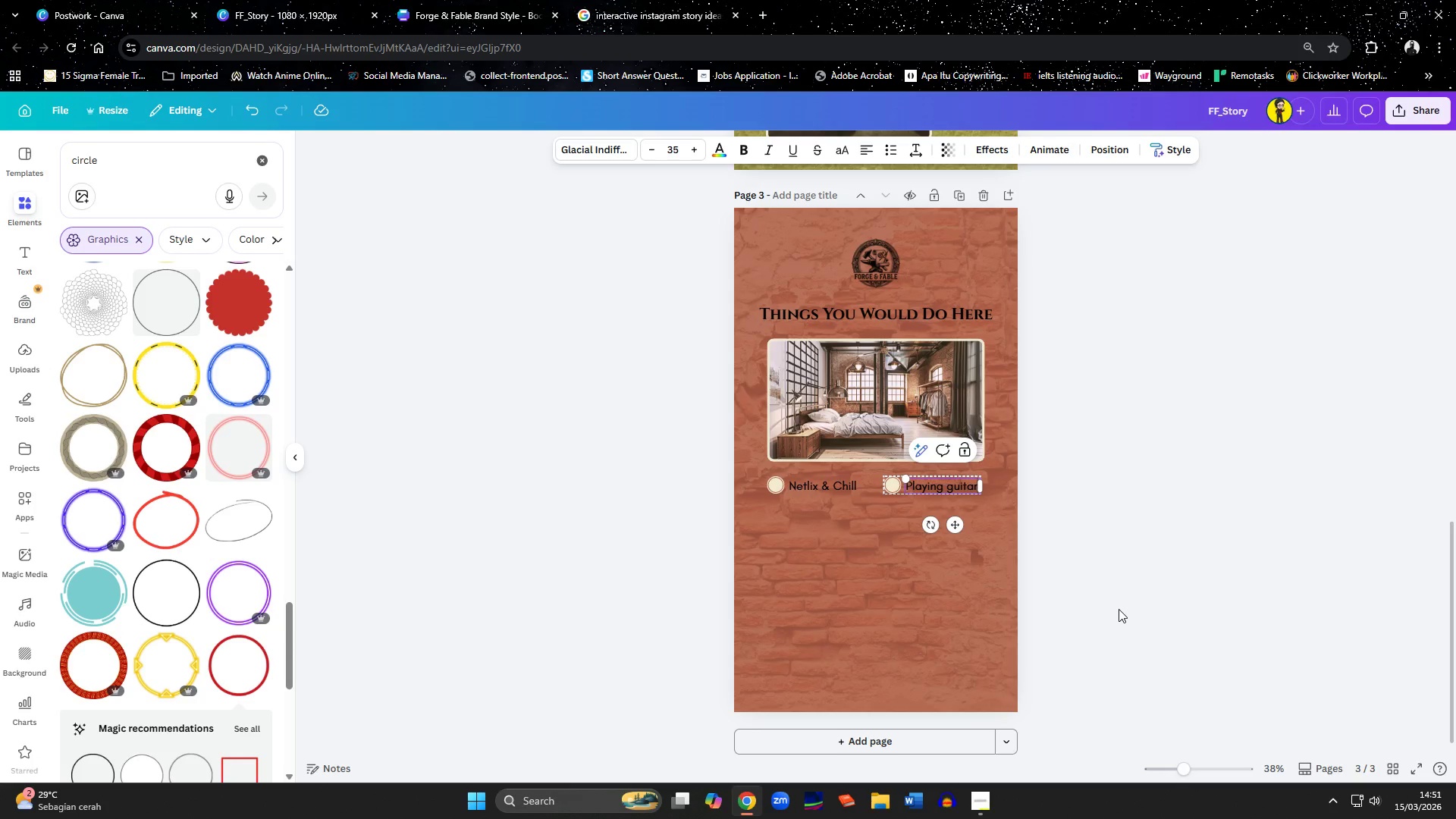 
left_click([1119, 609])
 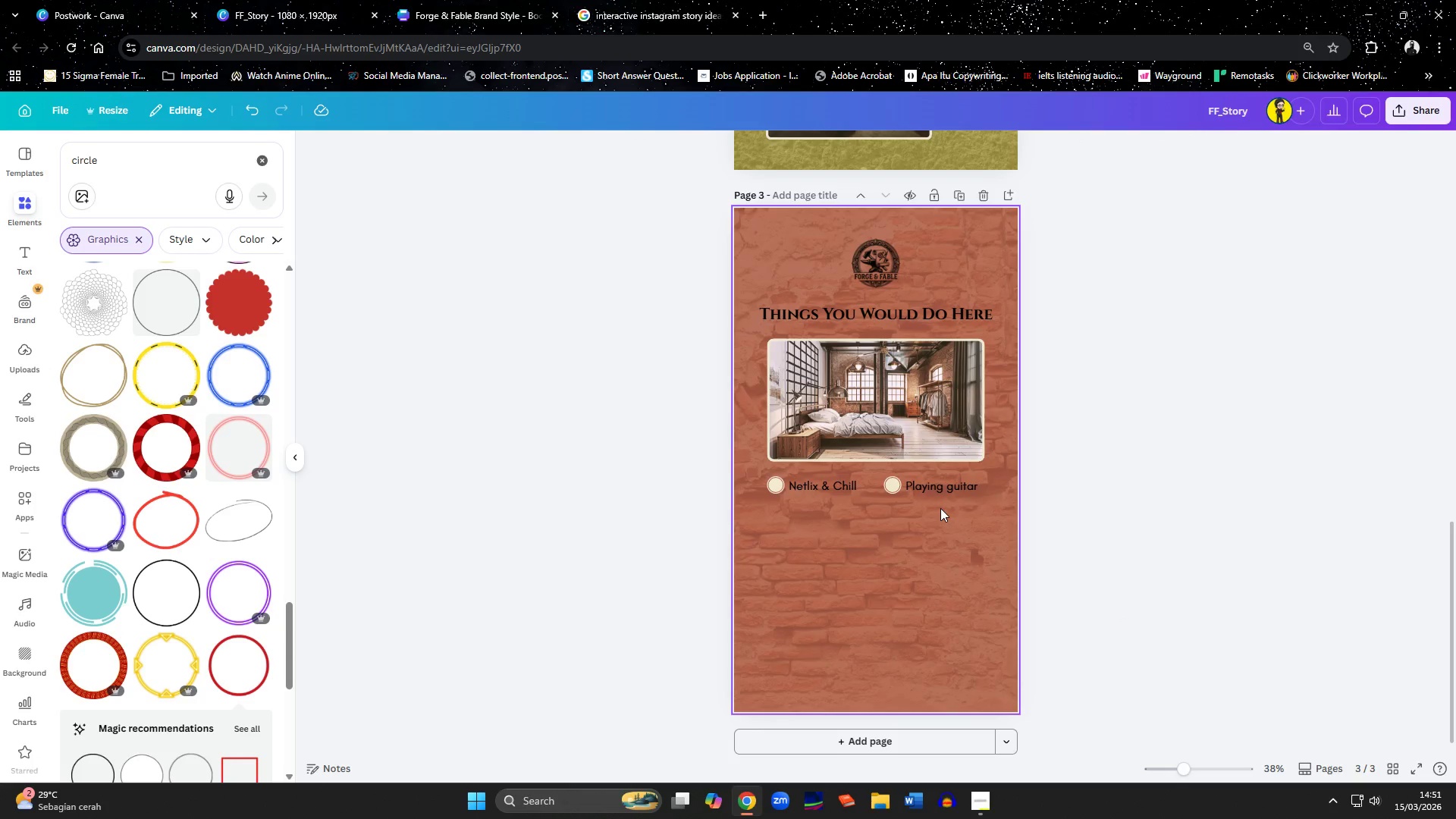 
left_click([930, 488])
 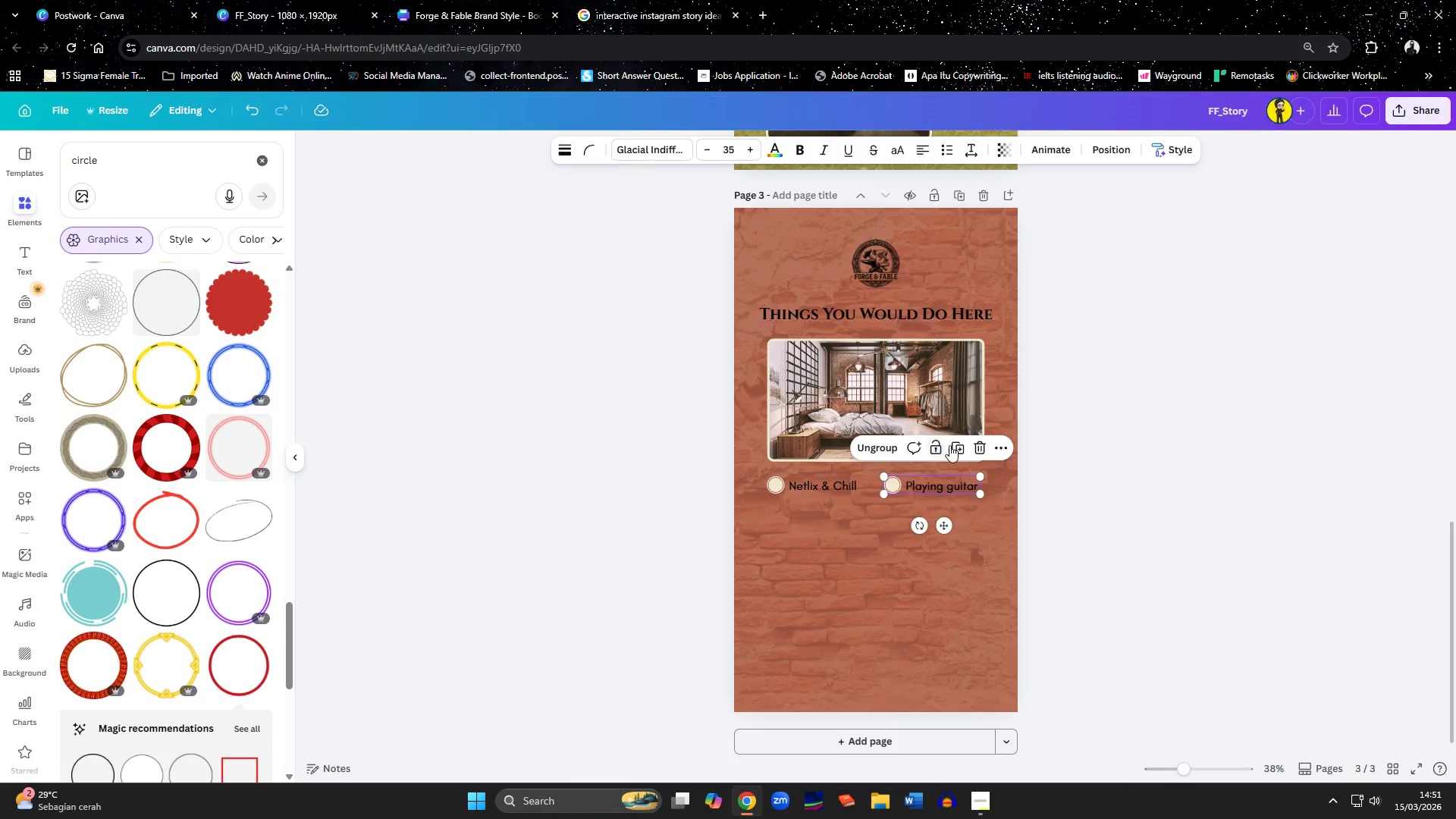 
left_click([959, 445])
 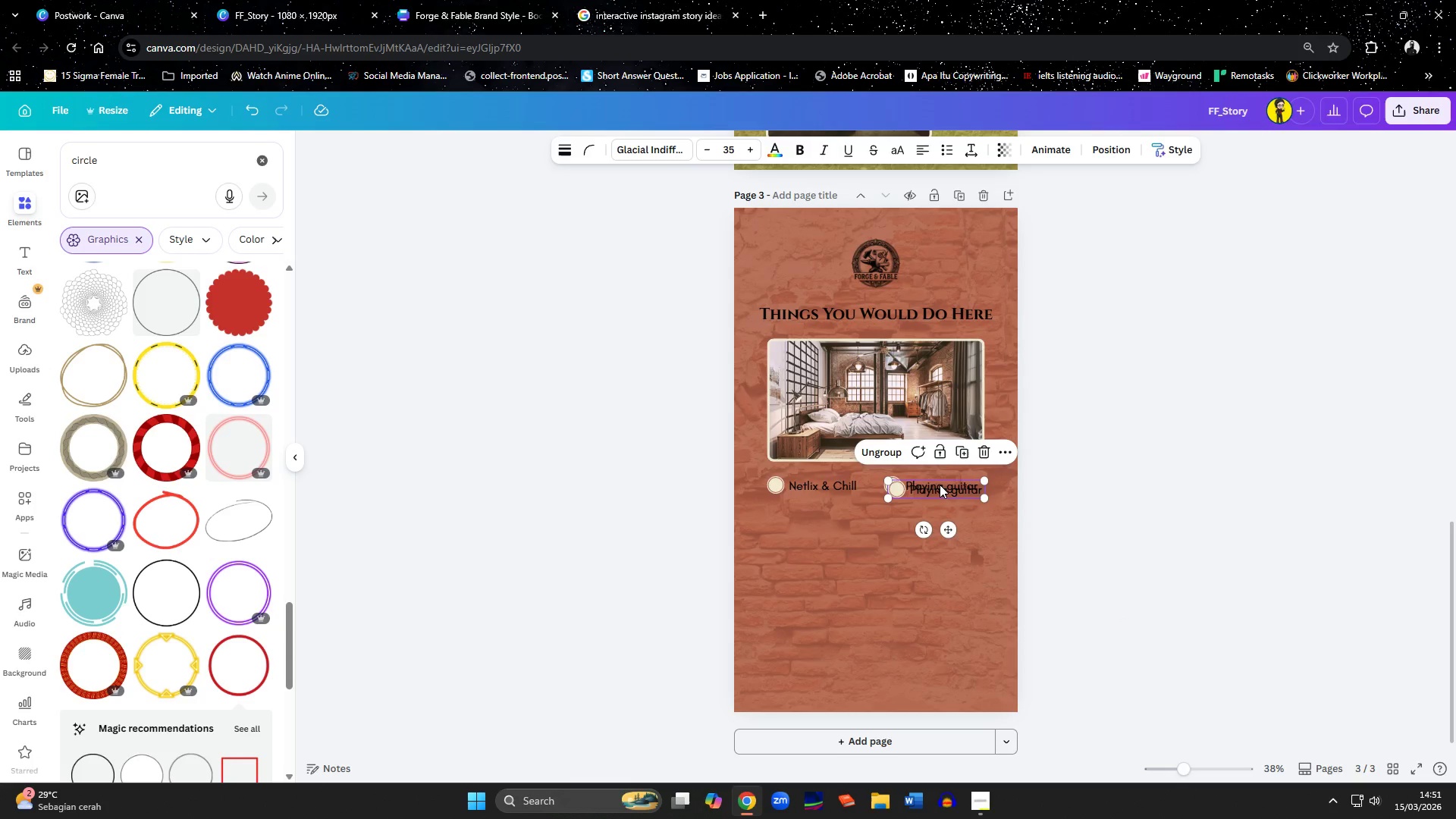 
left_click_drag(start_coordinate=[940, 490], to_coordinate=[820, 513])
 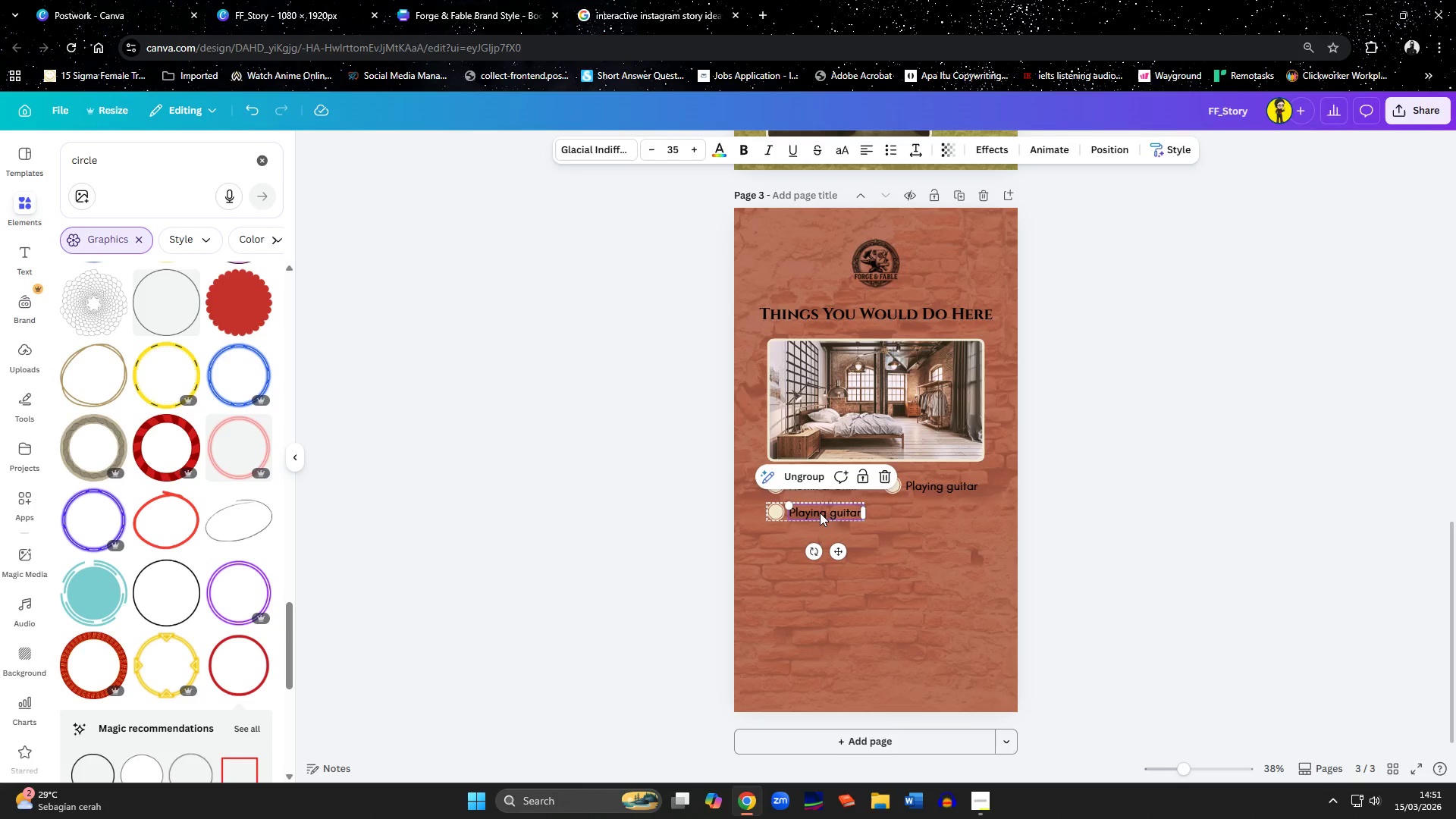 
double_click([820, 513])
 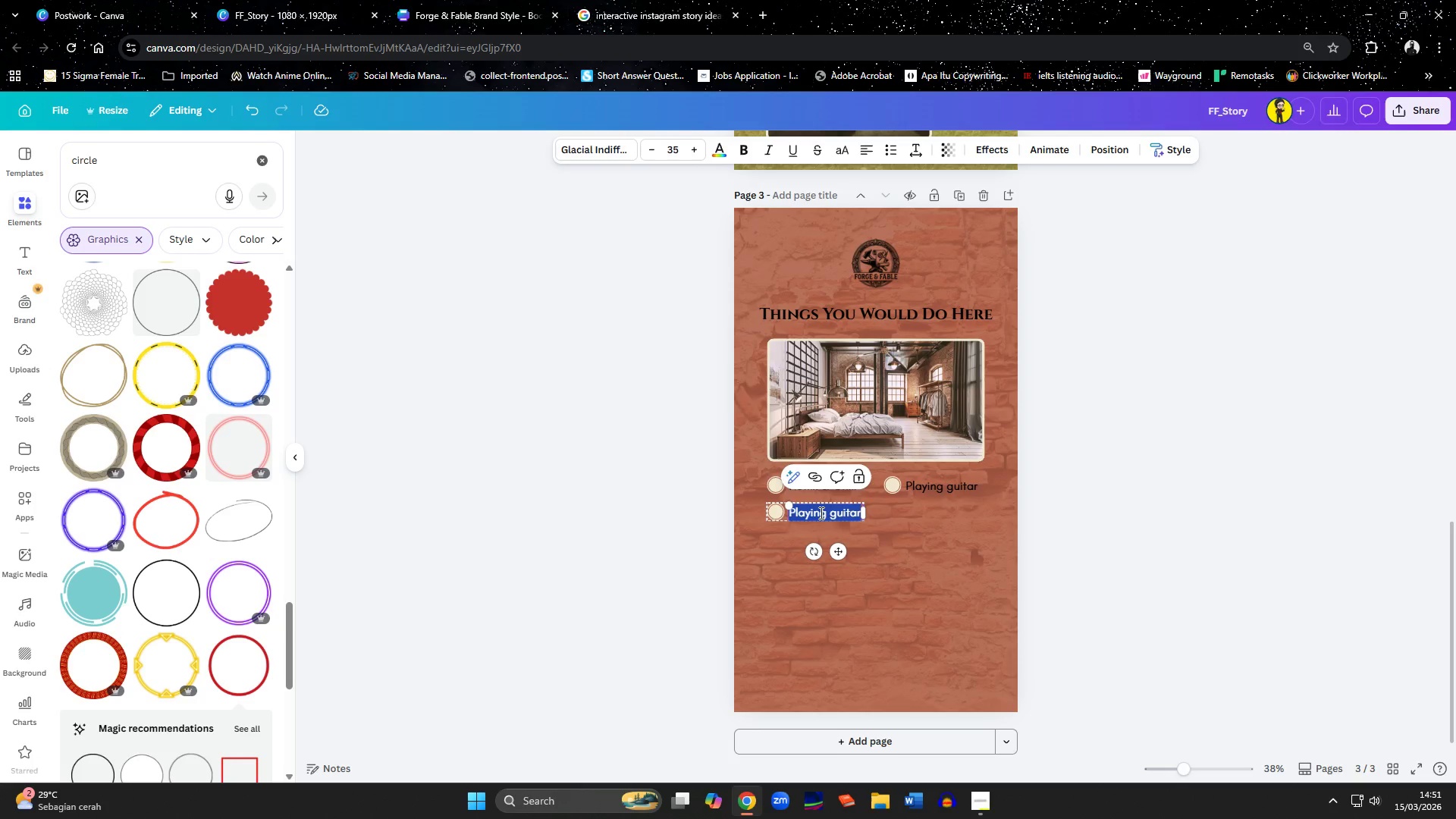 
type(Listen to music)
 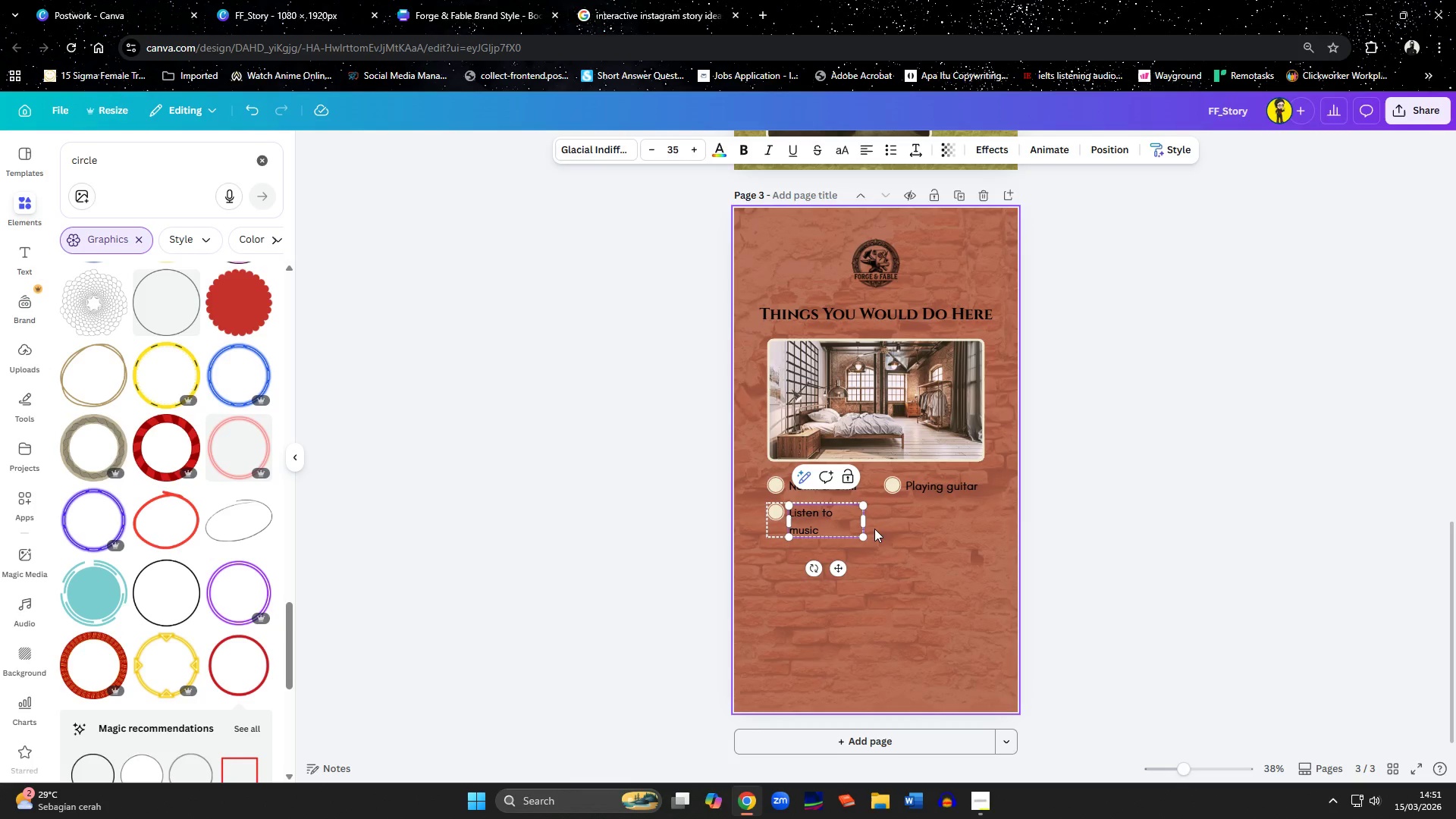 
left_click_drag(start_coordinate=[864, 522], to_coordinate=[869, 522])
 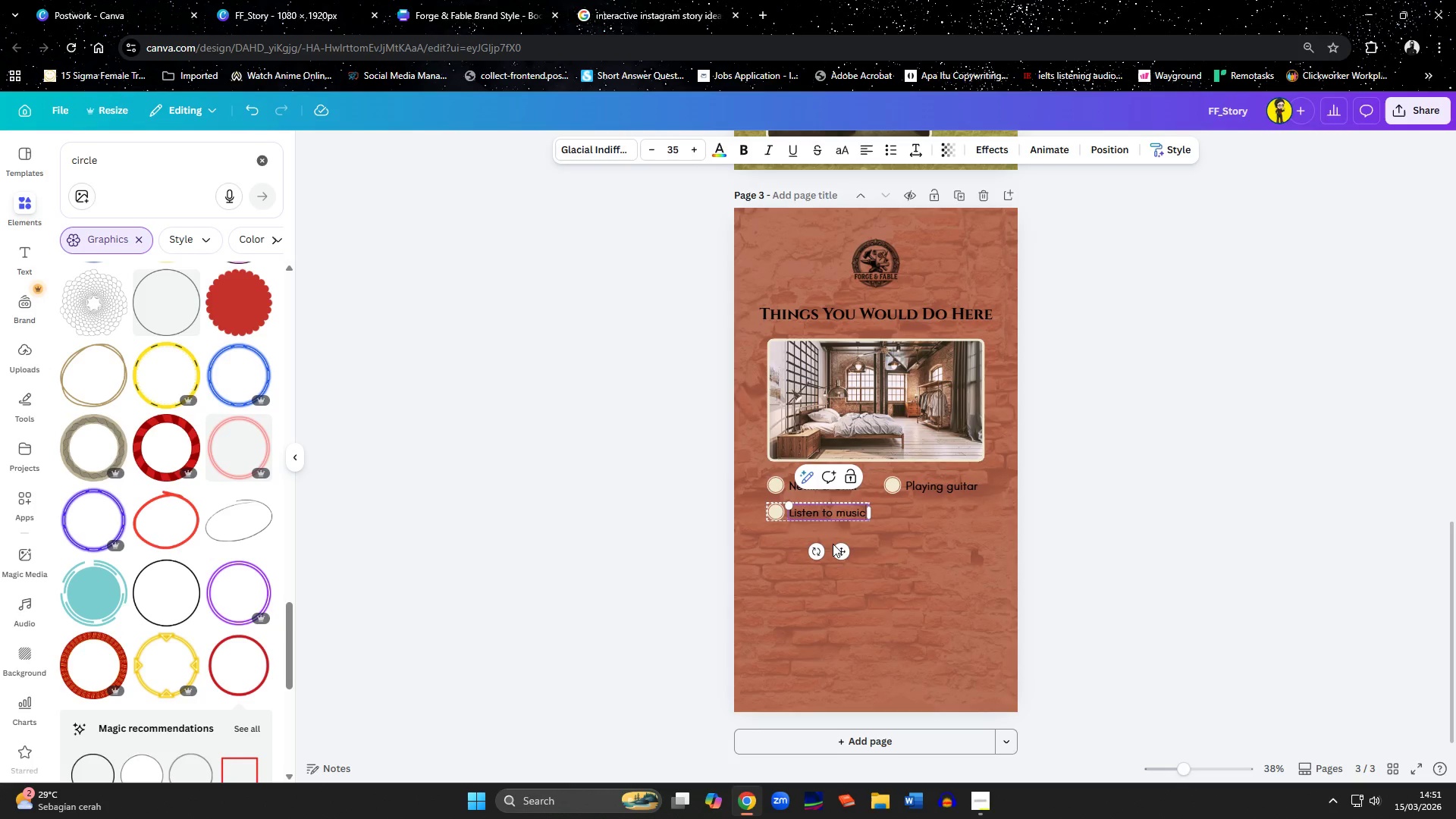 
left_click([878, 569])
 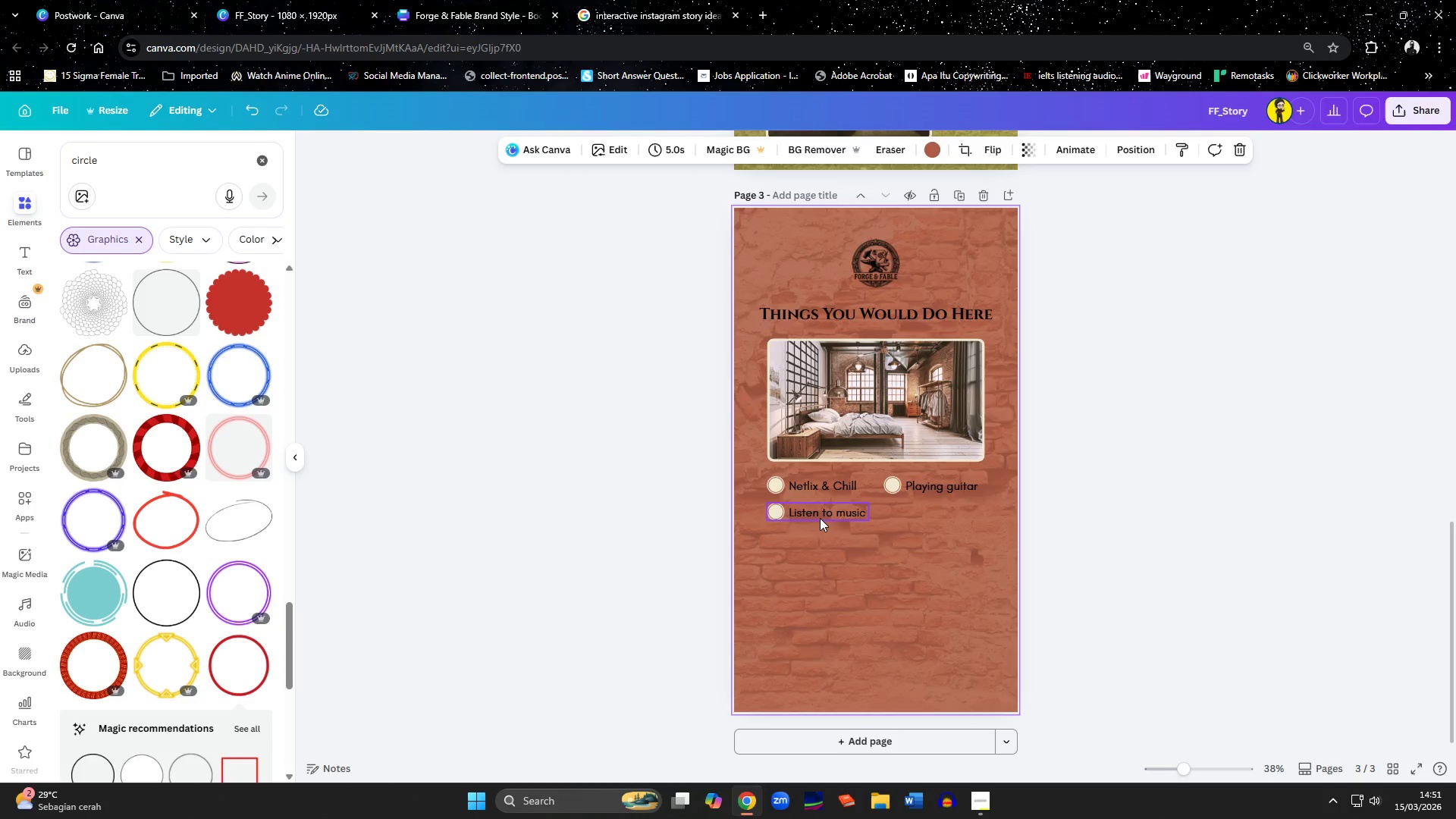 
left_click([820, 518])
 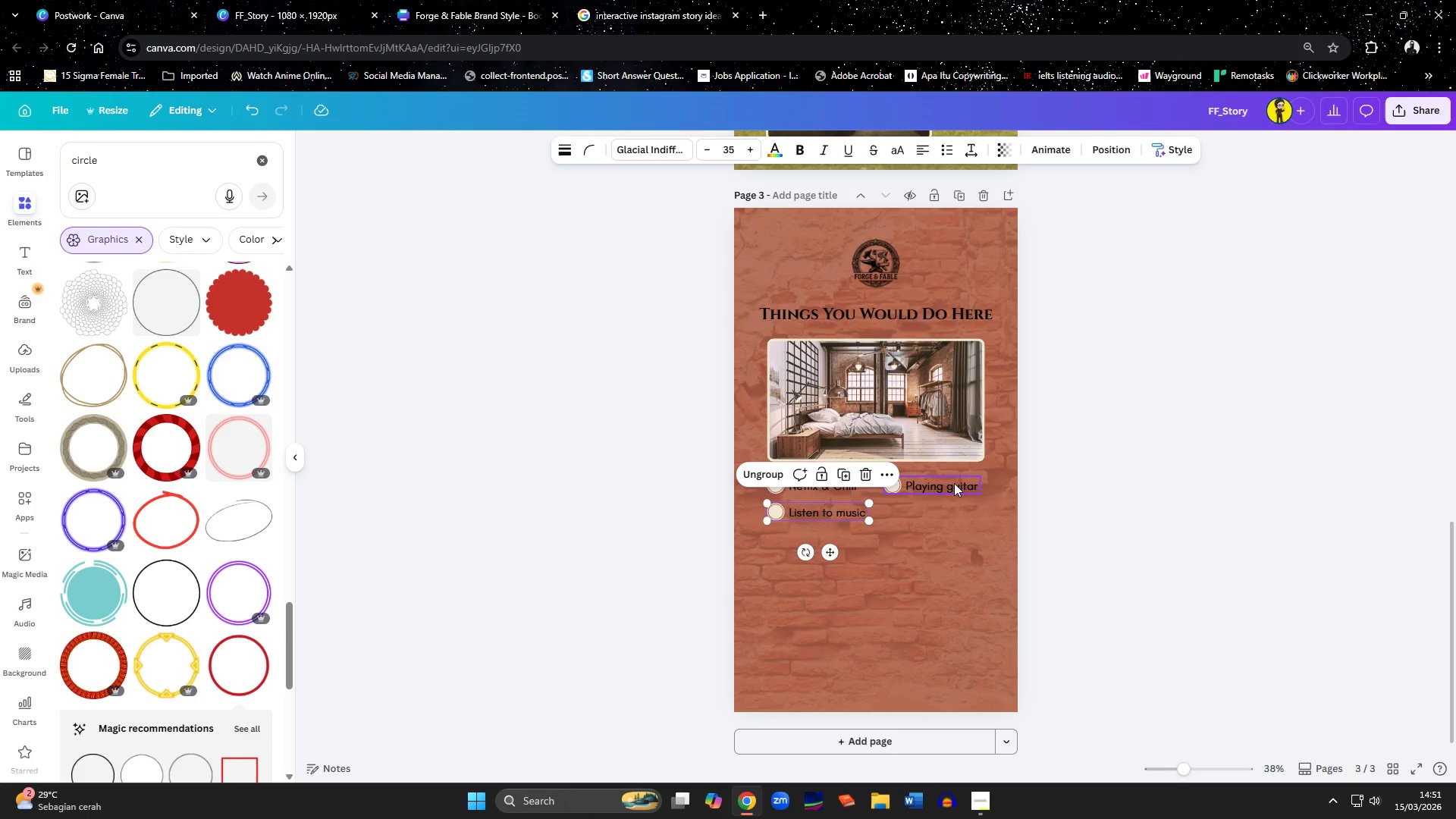 
left_click([955, 488])
 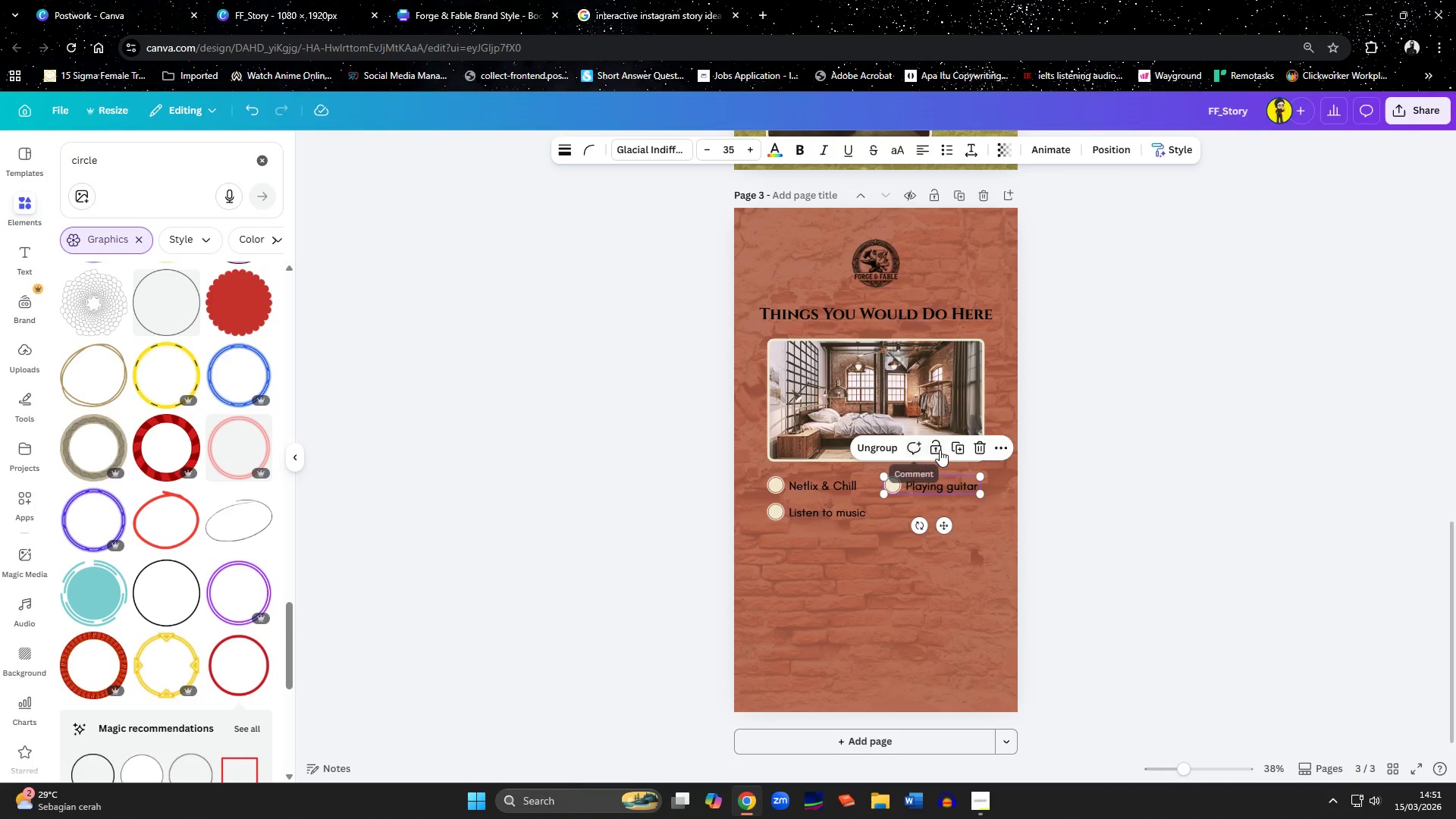 
left_click([954, 450])
 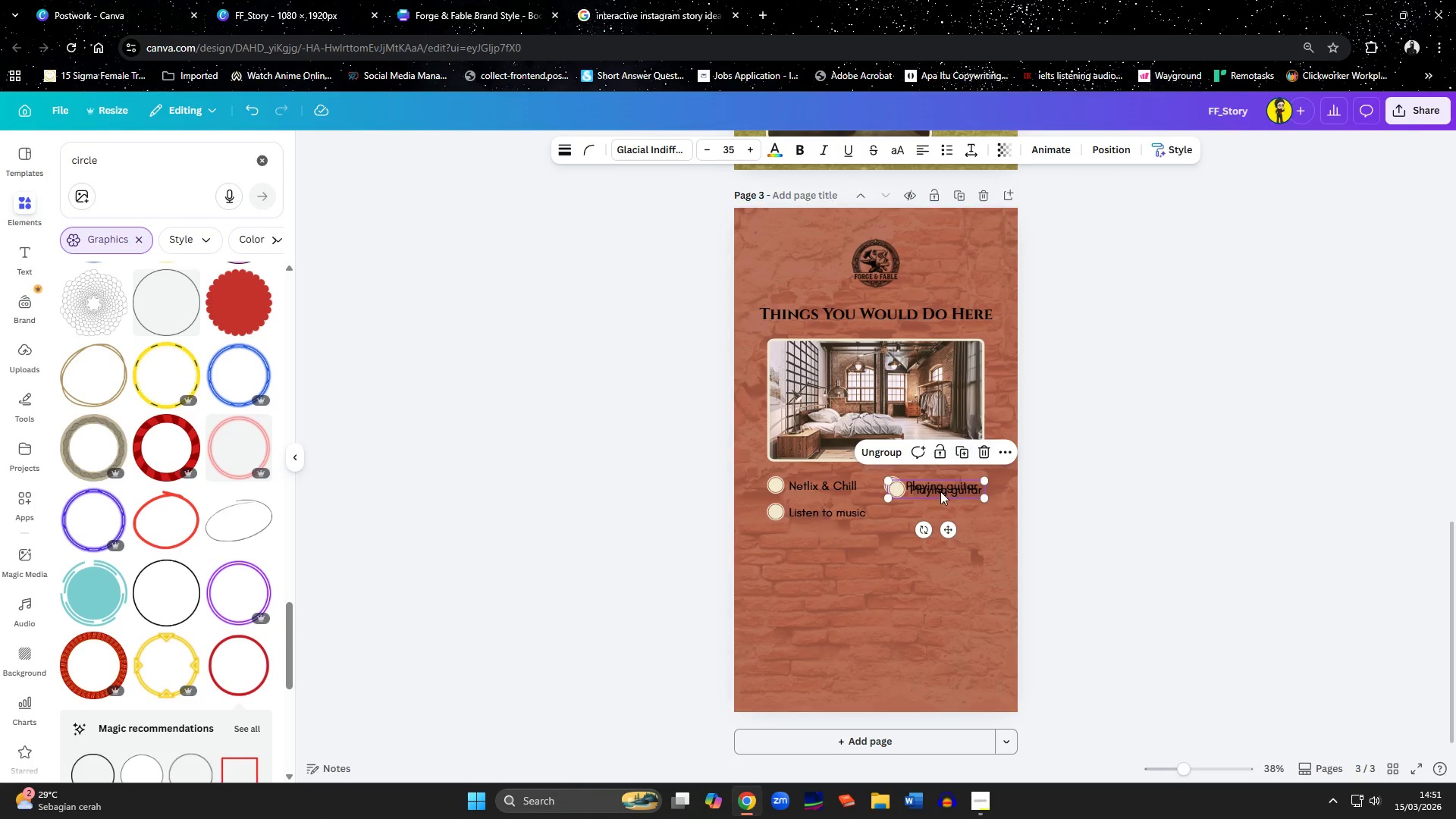 
left_click_drag(start_coordinate=[940, 491], to_coordinate=[937, 514])
 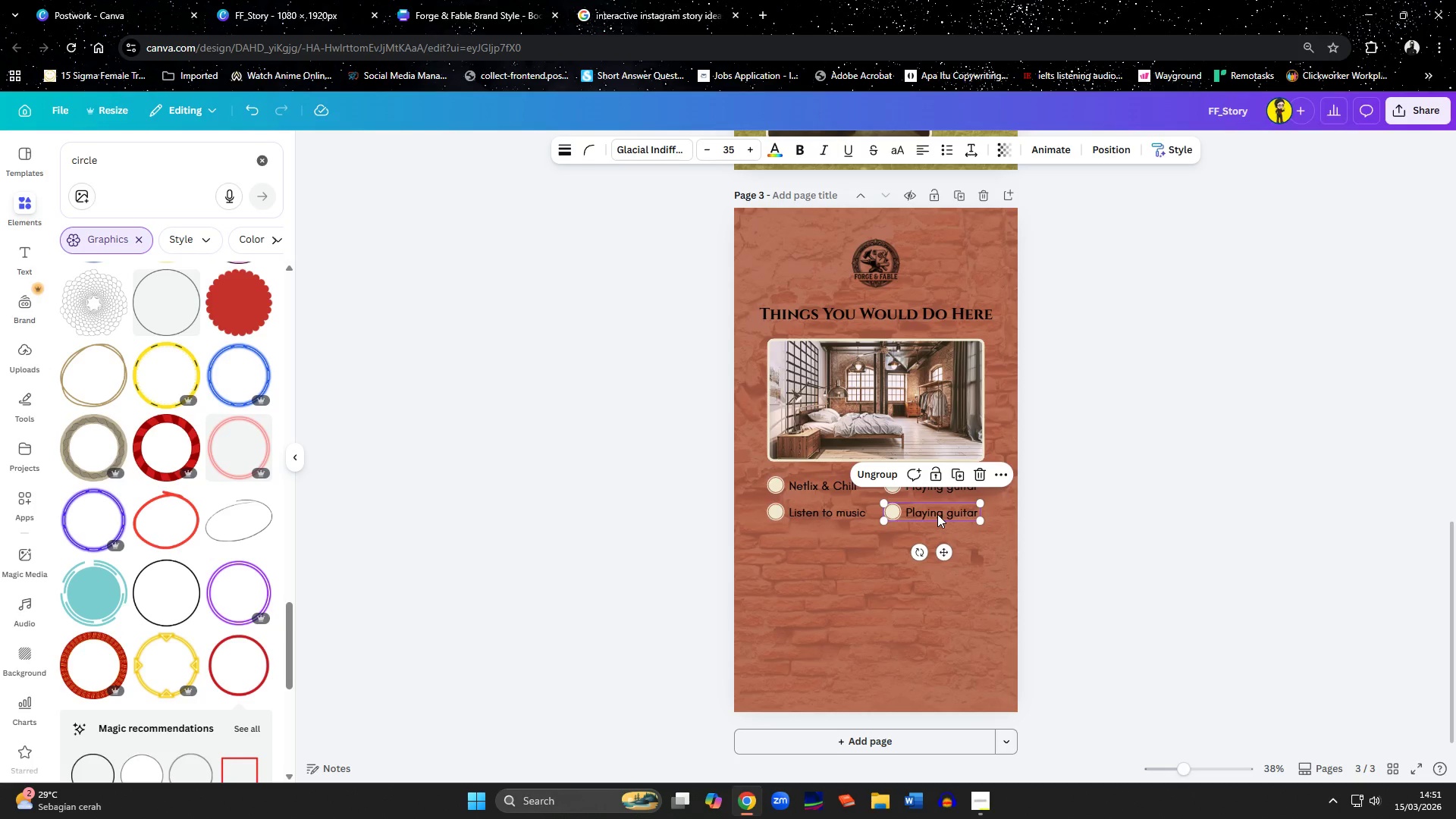 
left_click([937, 514])
 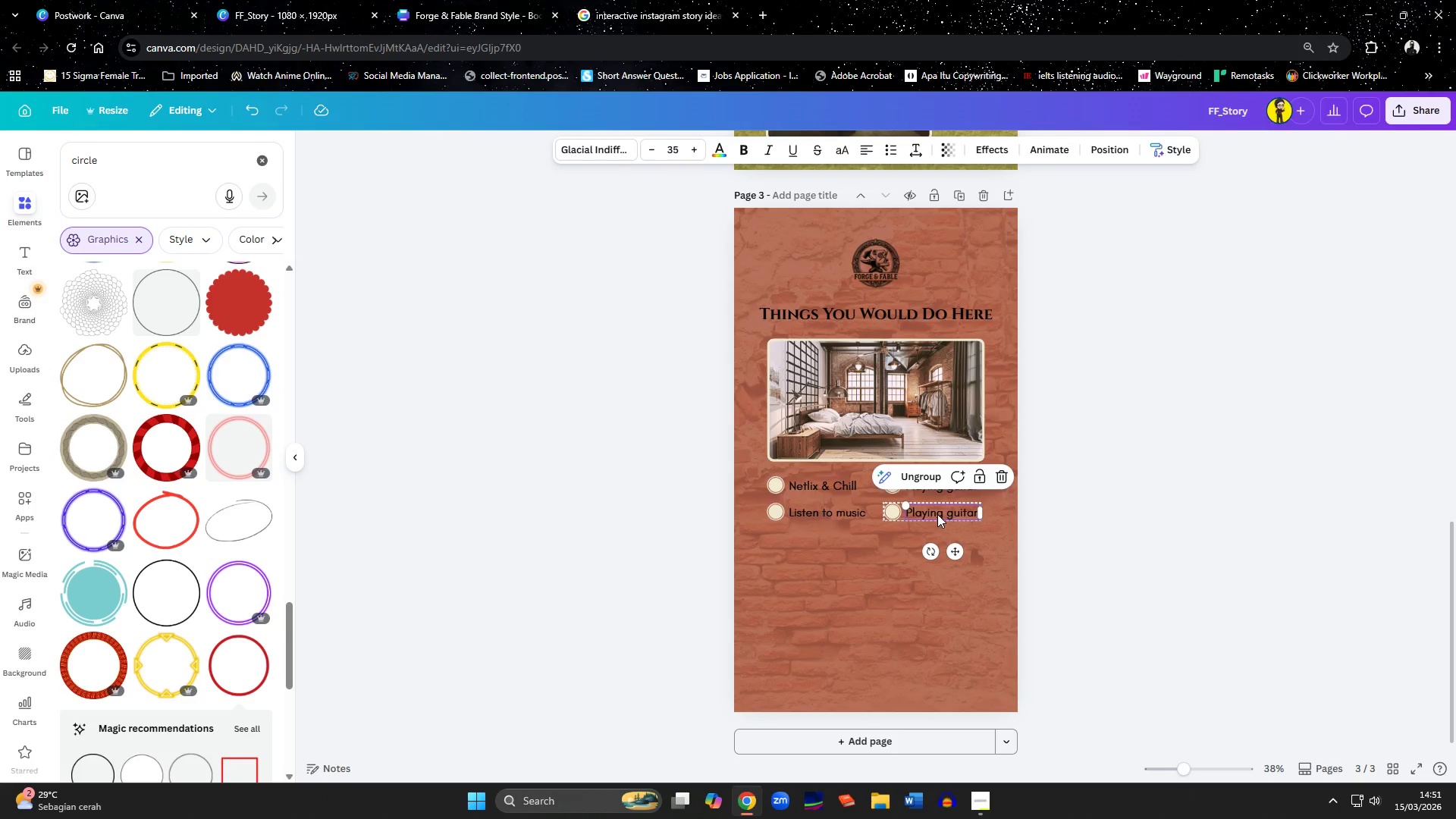 
left_click([937, 514])
 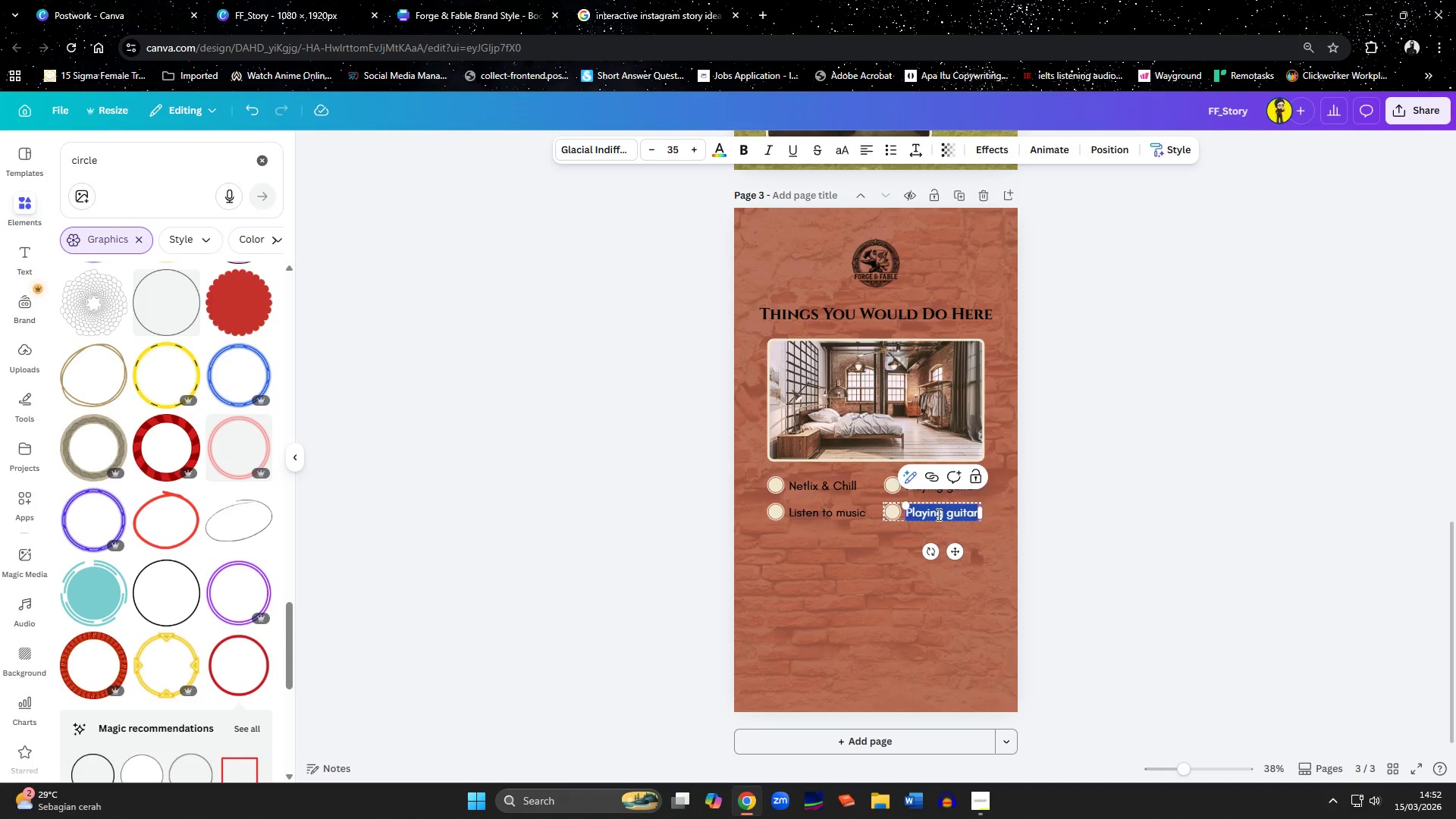 
wait(5.33)
 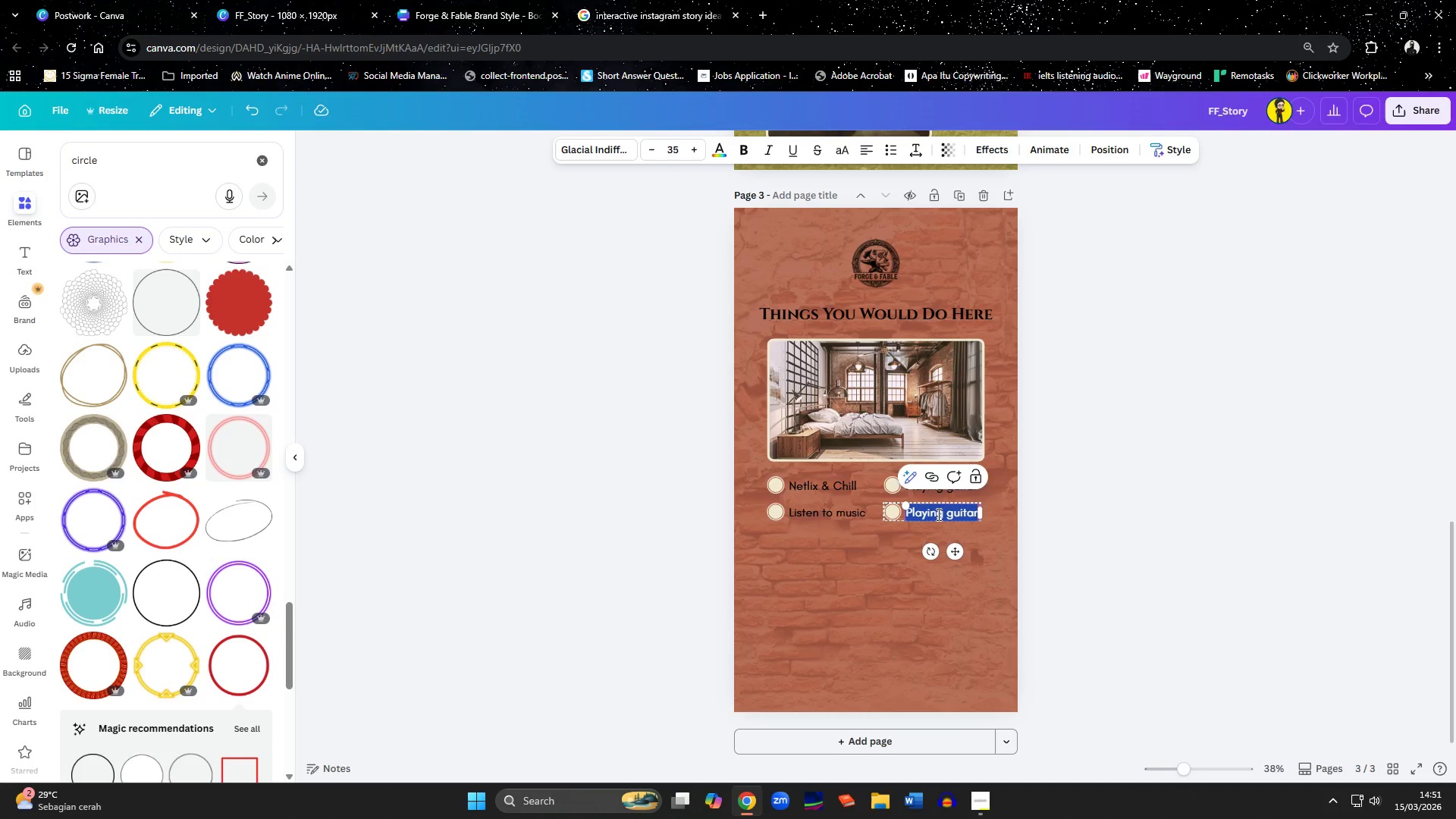 
hold_key(key=ShiftLeft, duration=1.5)
 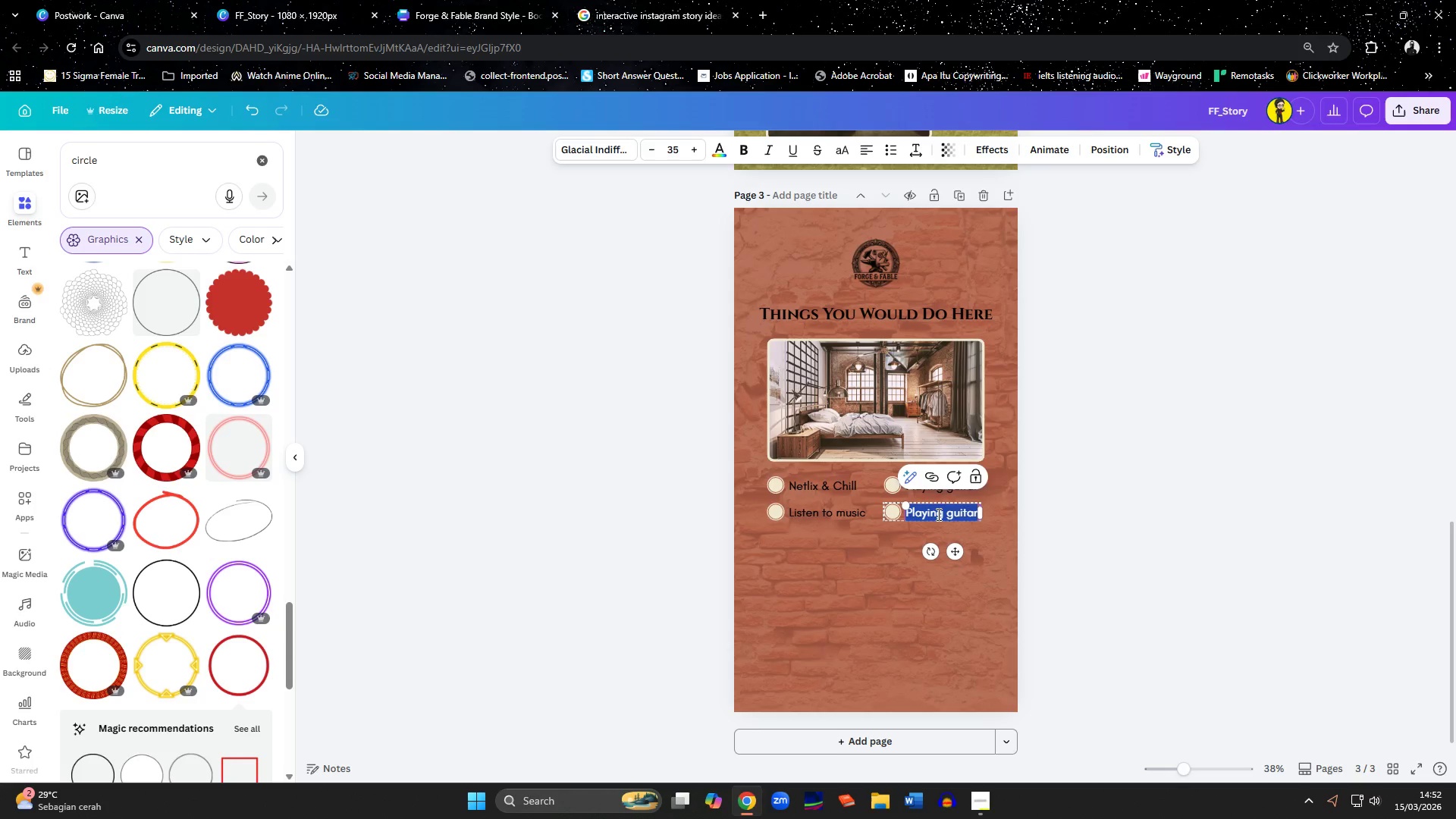 
hold_key(key=ShiftLeft, duration=0.61)
 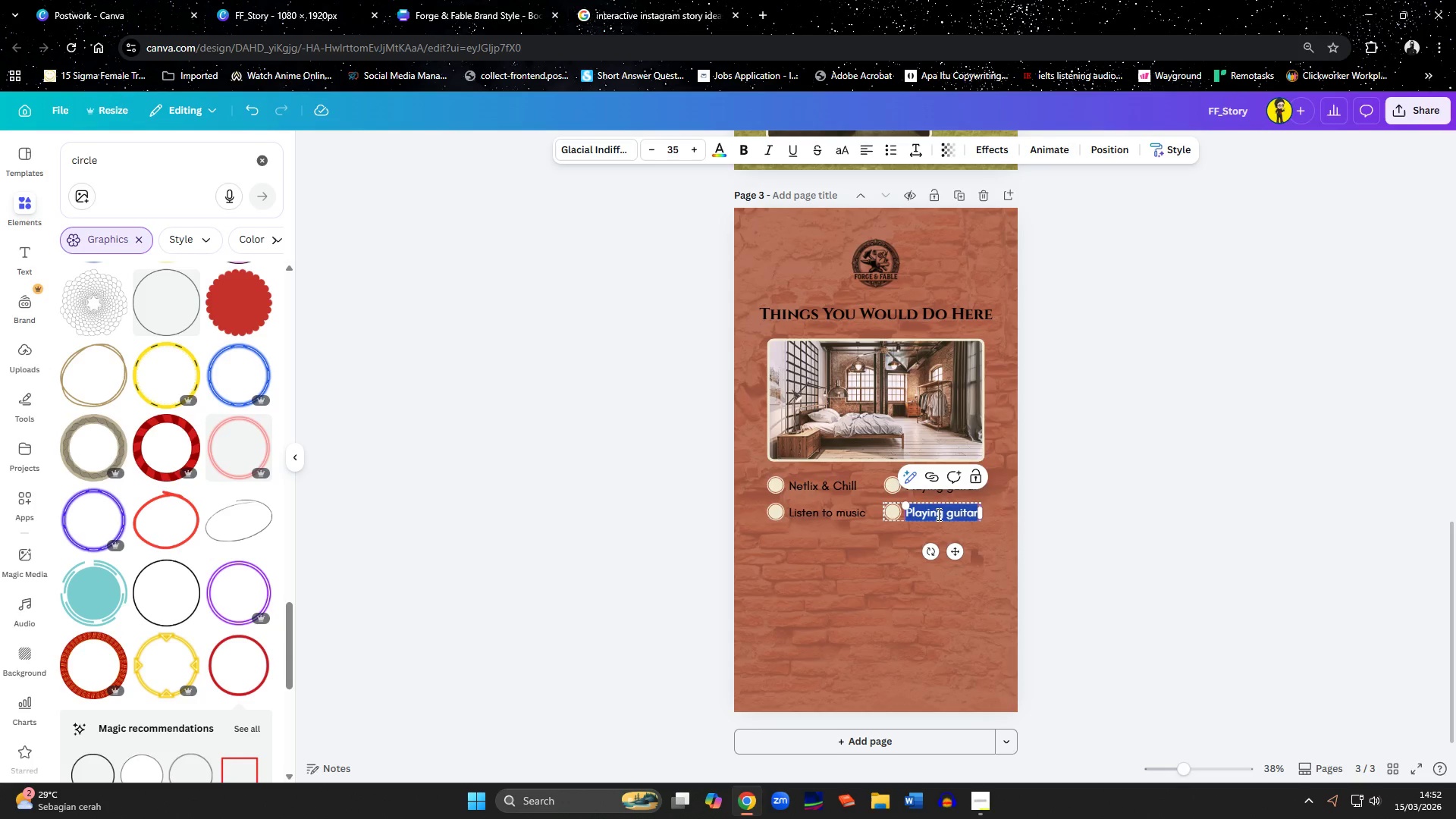 
hold_key(key=ShiftLeft, duration=0.52)
 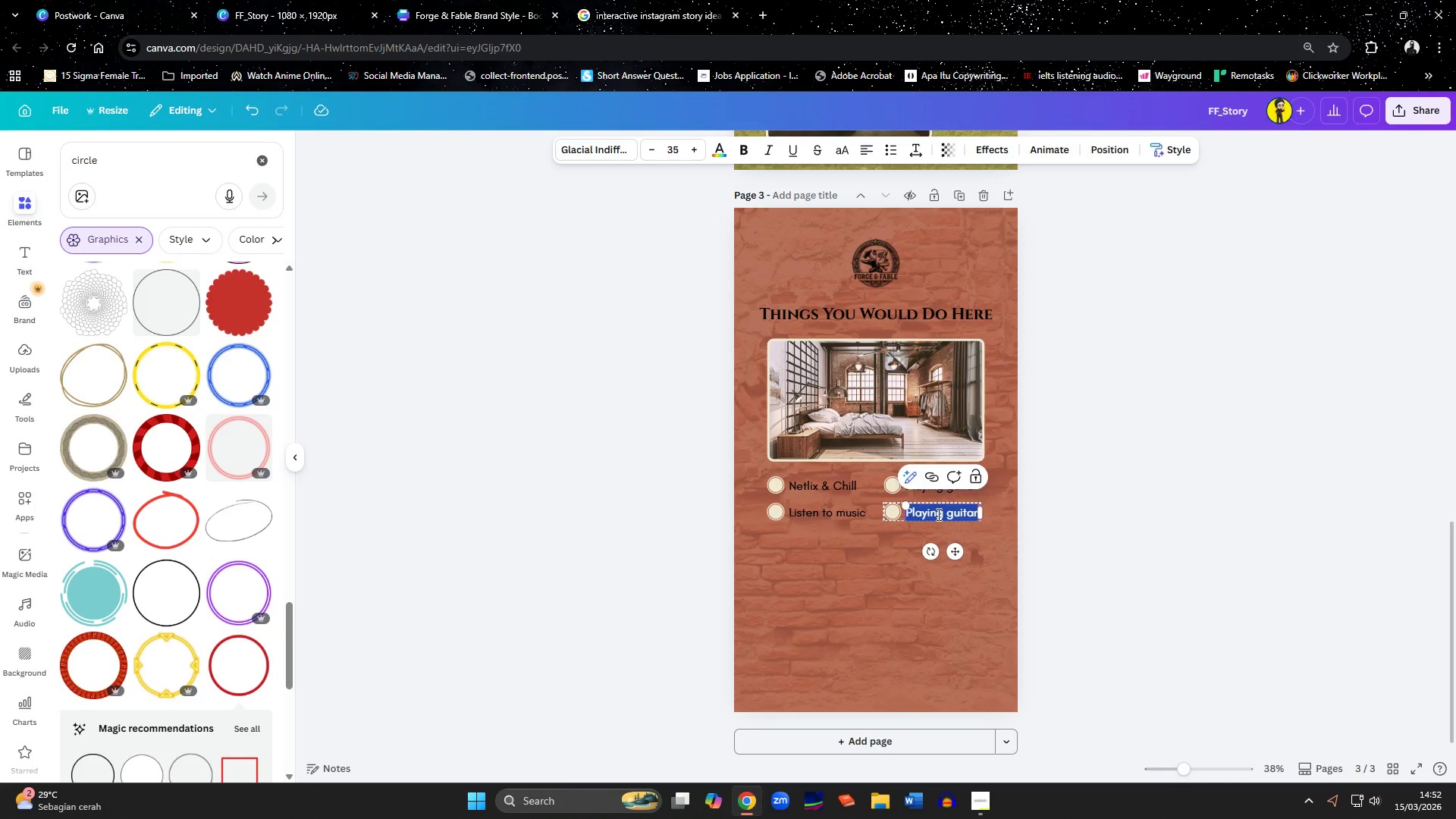 
type(Ooze off)
 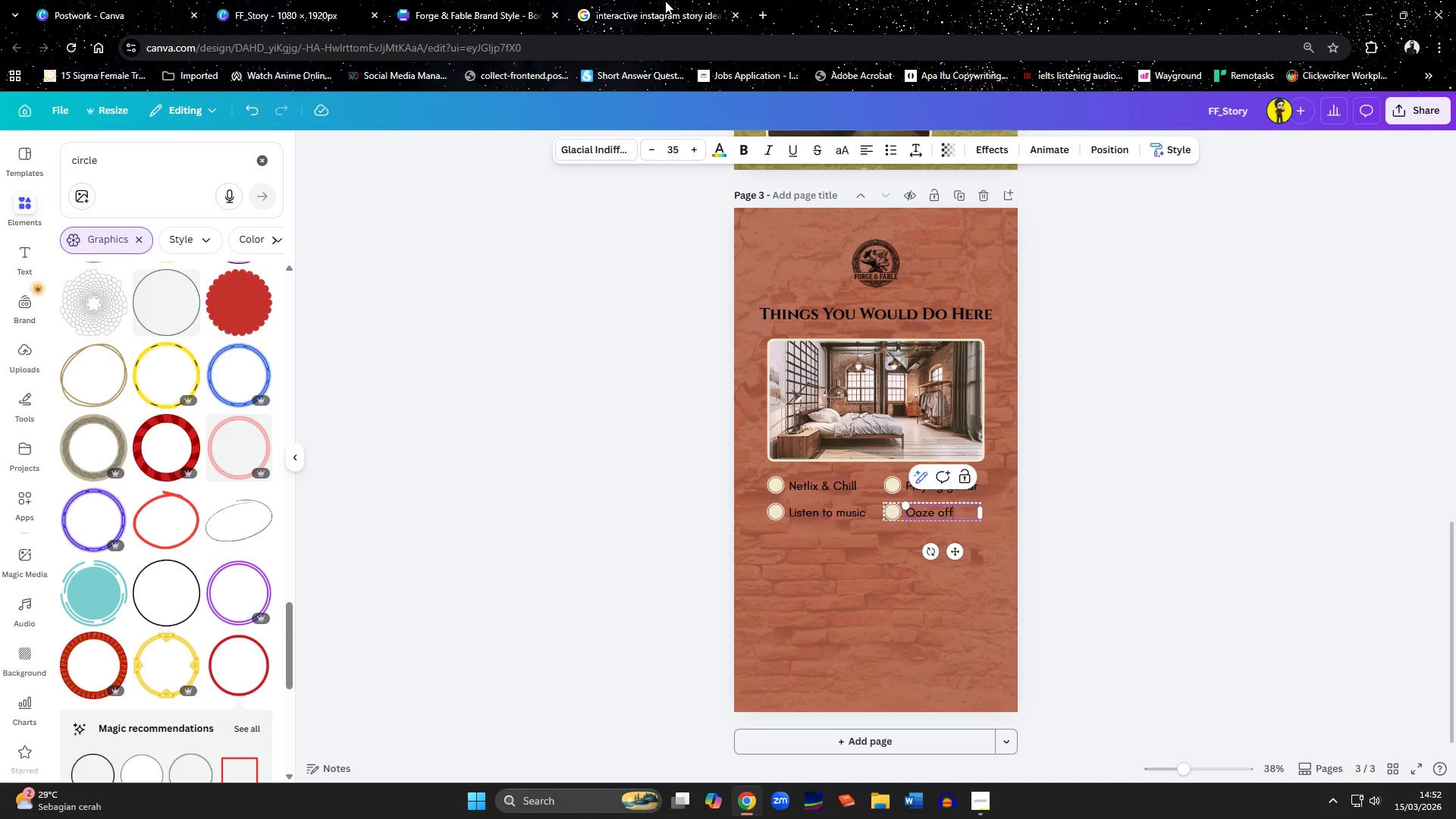 
left_click([665, 1])
 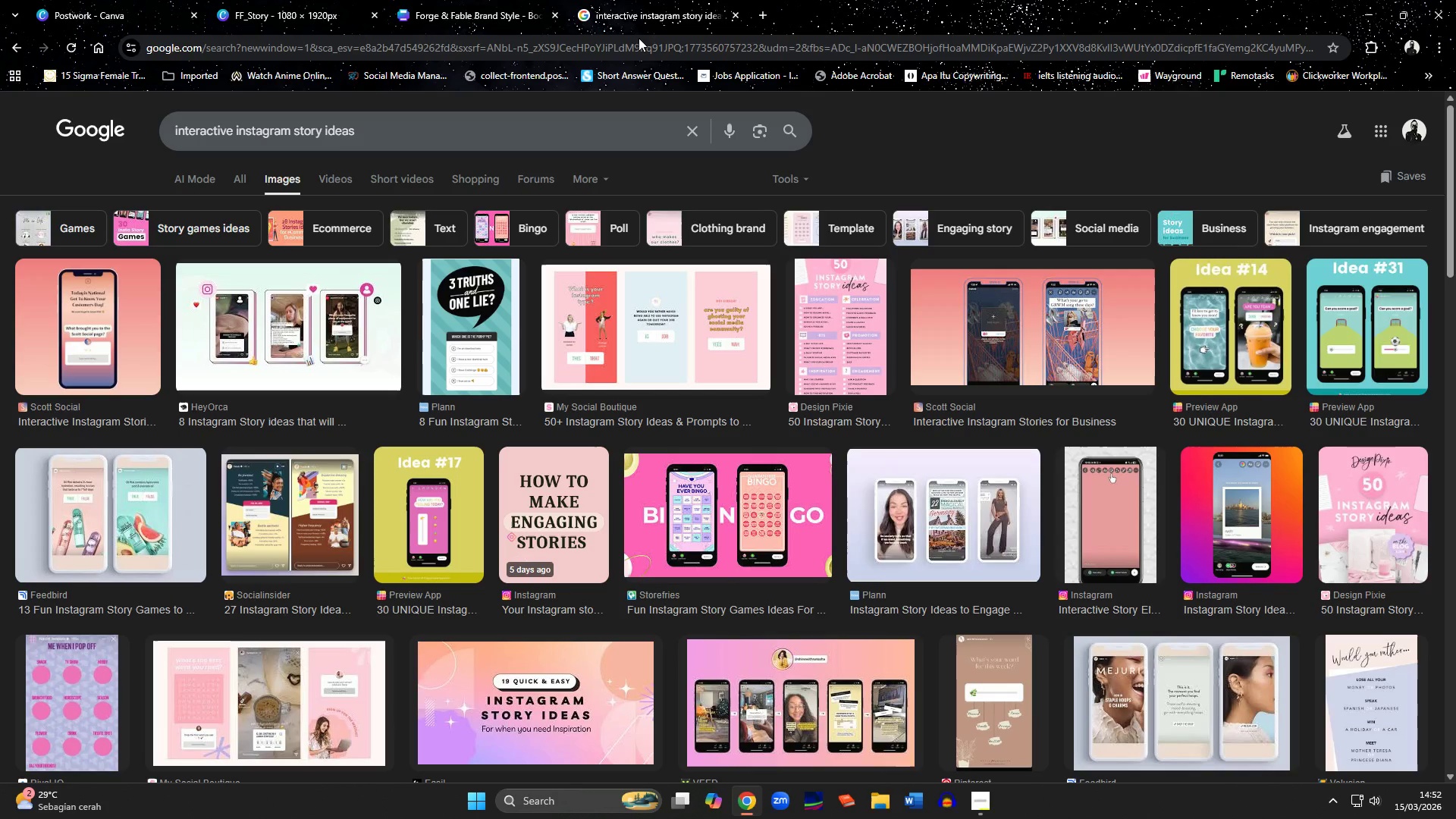 
left_click([636, 42])
 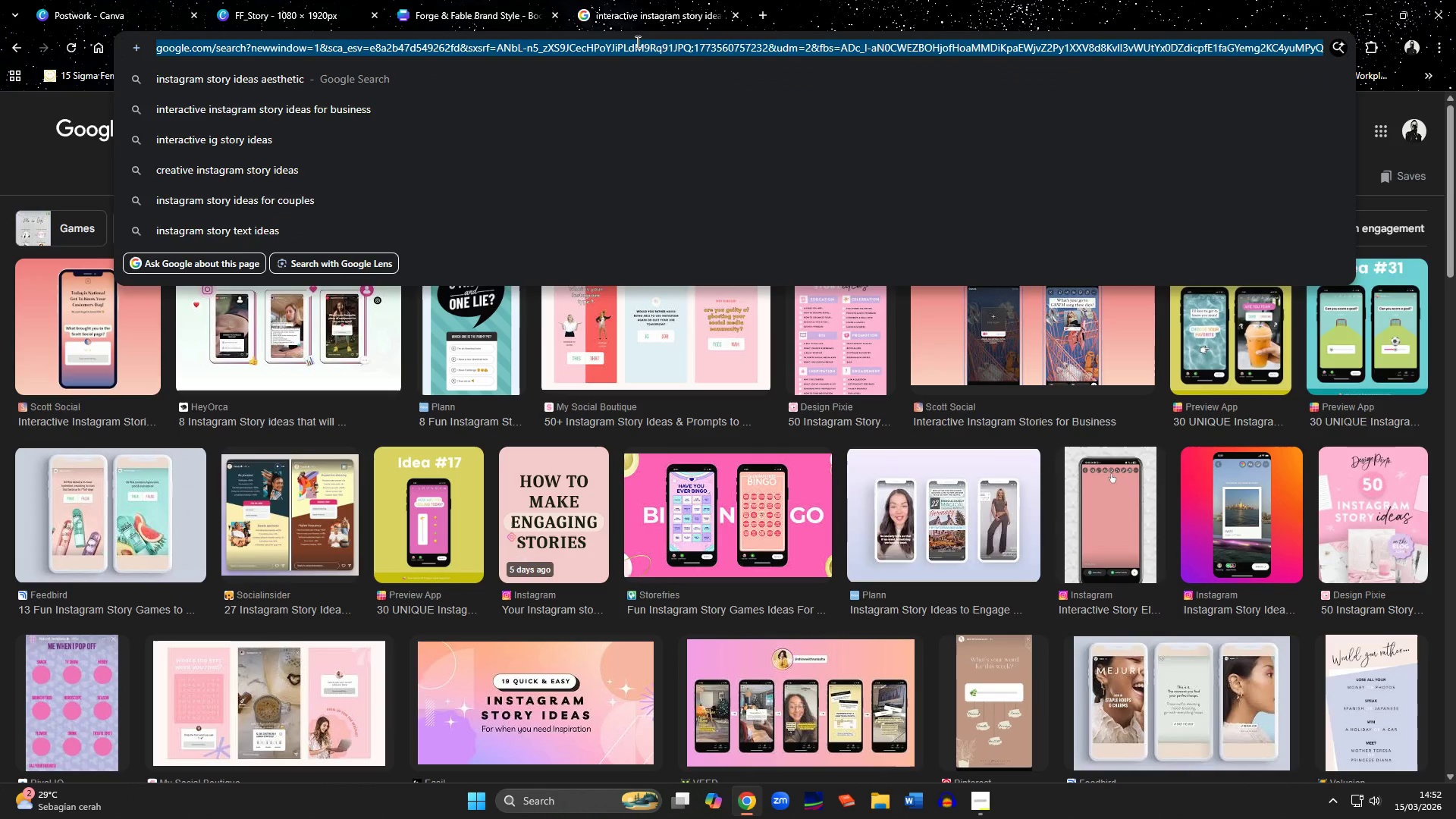 
type(wha)
 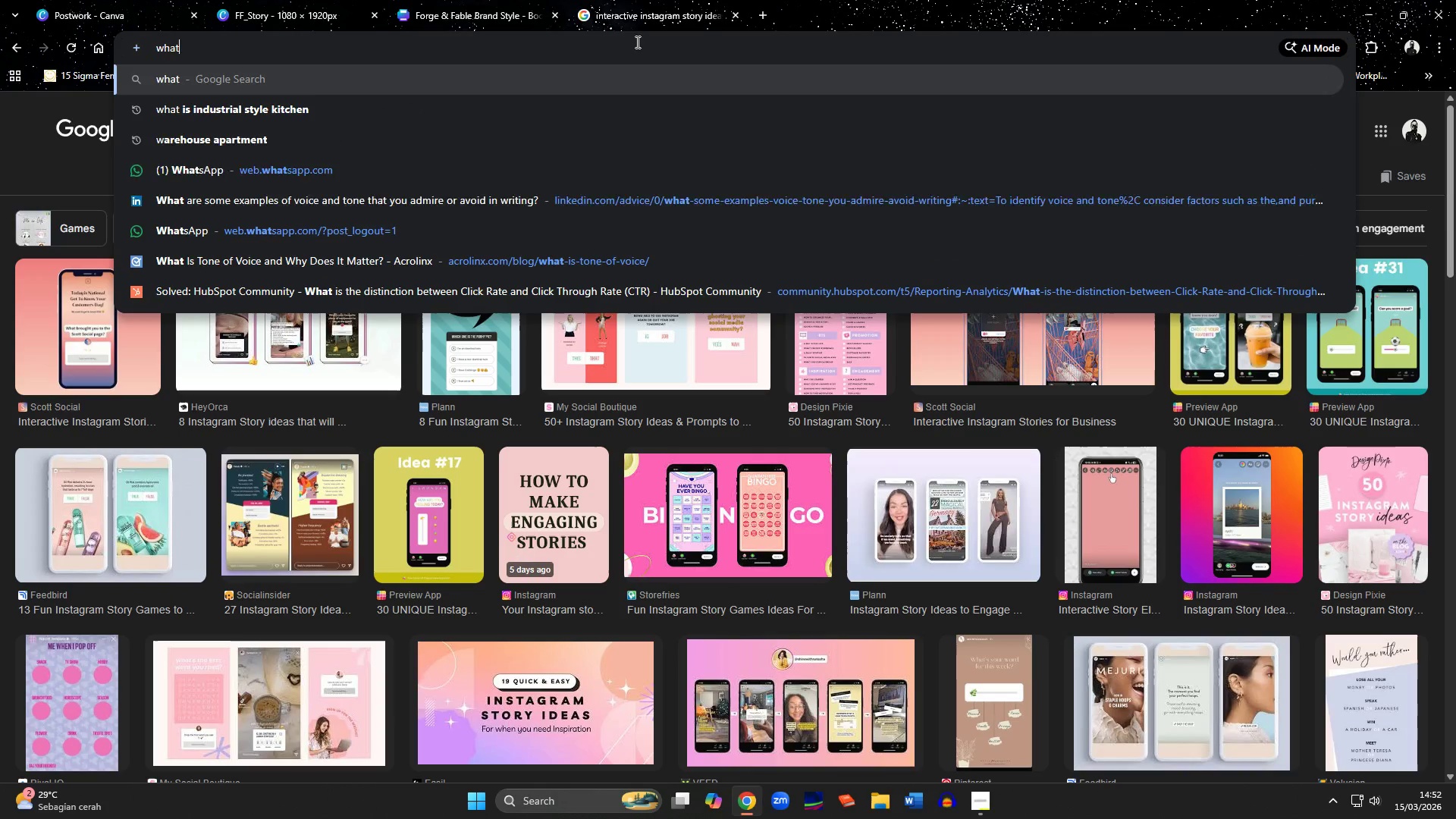 
type(t is ooze off)
 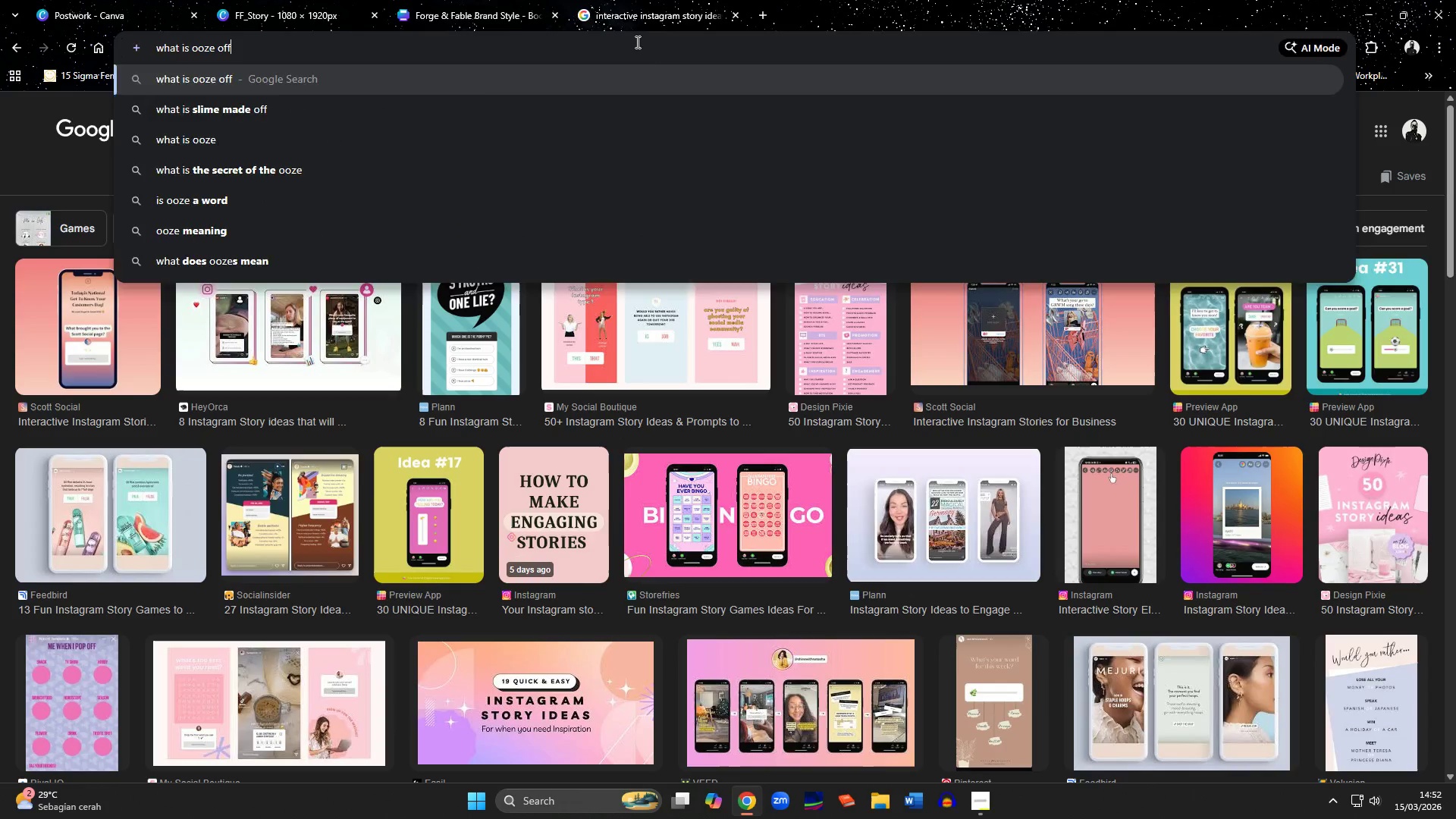 
key(Enter)
 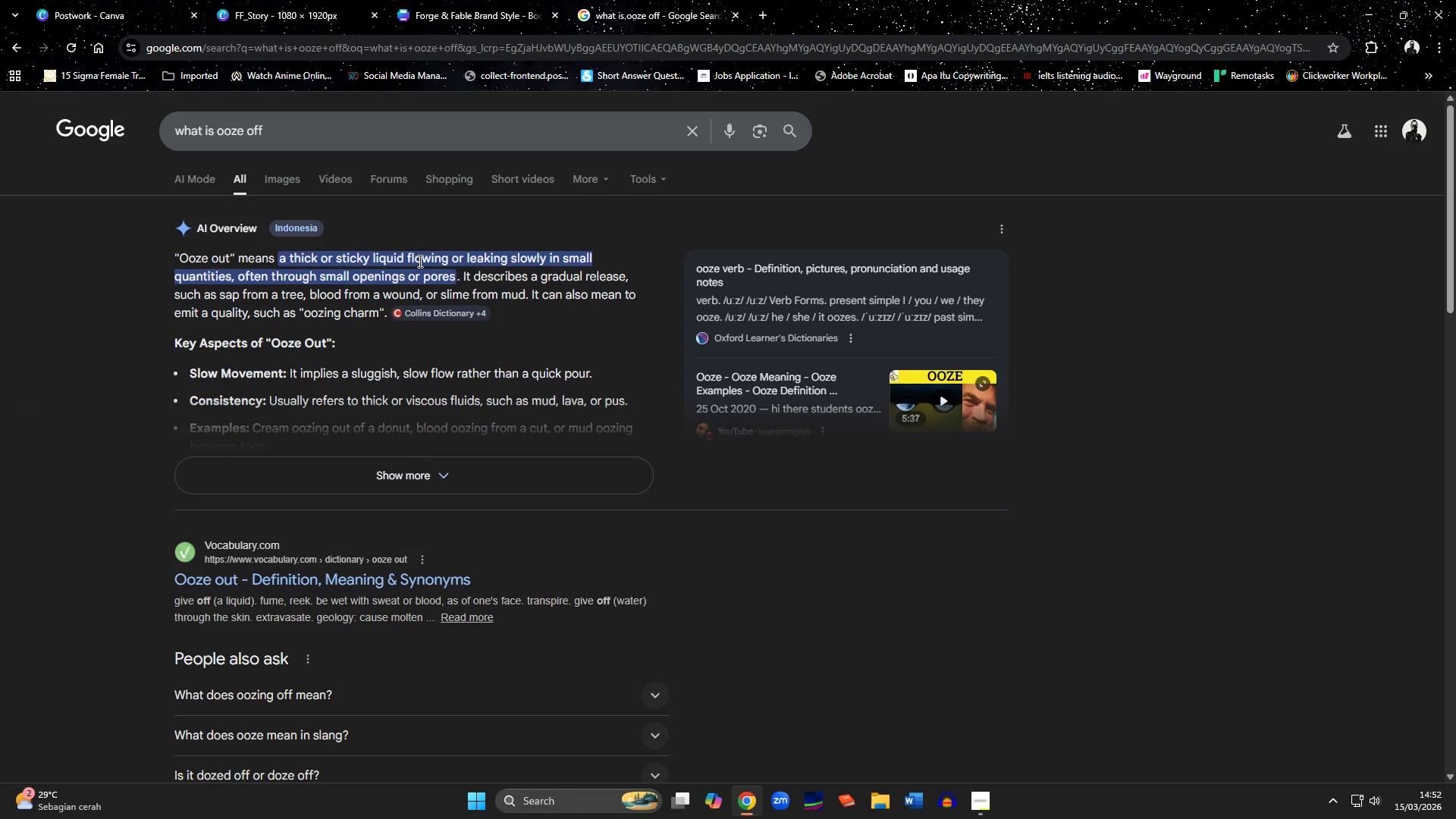 
left_click_drag(start_coordinate=[285, 141], to_coordinate=[177, 141])
 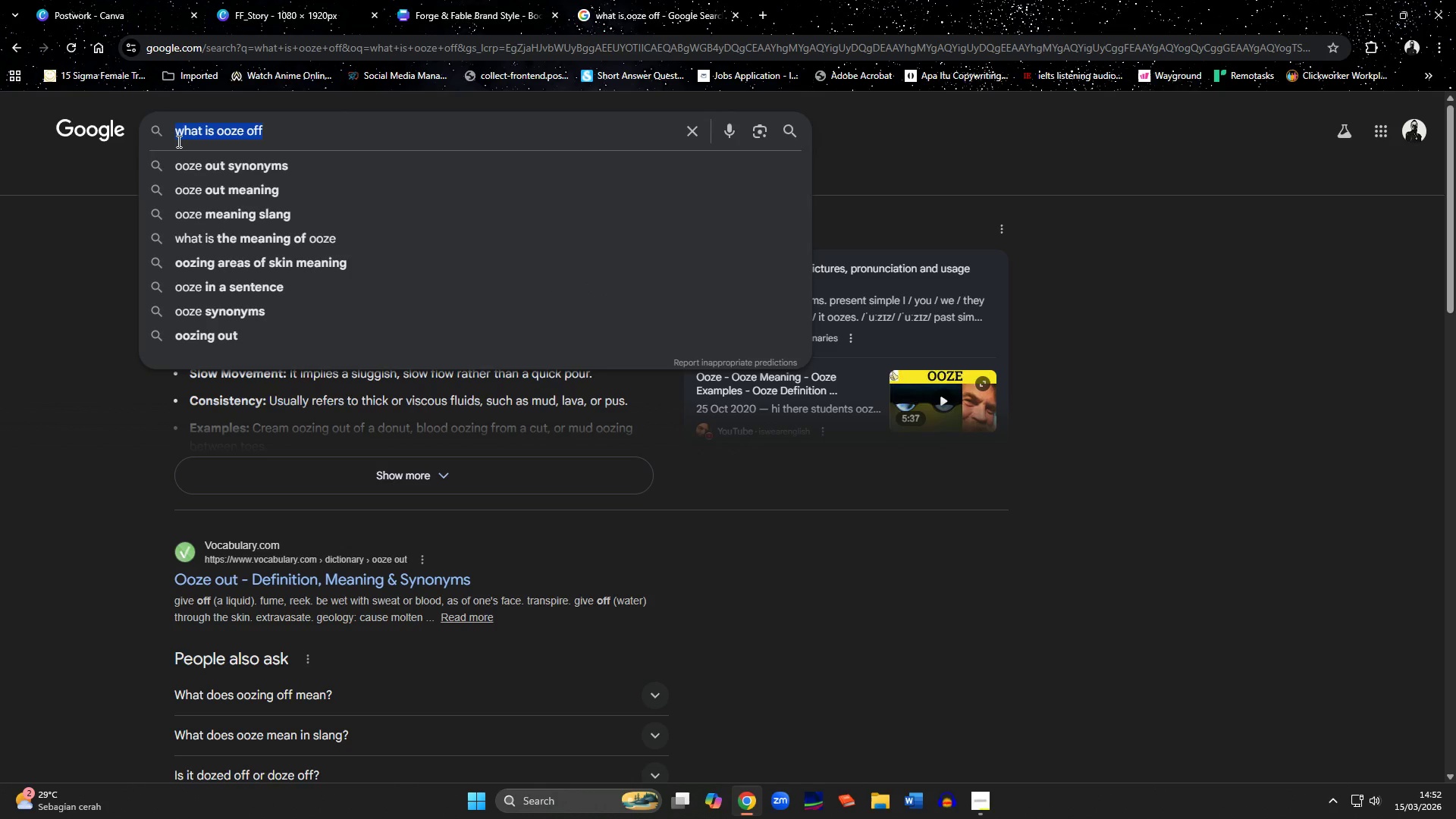 
wait(9.89)
 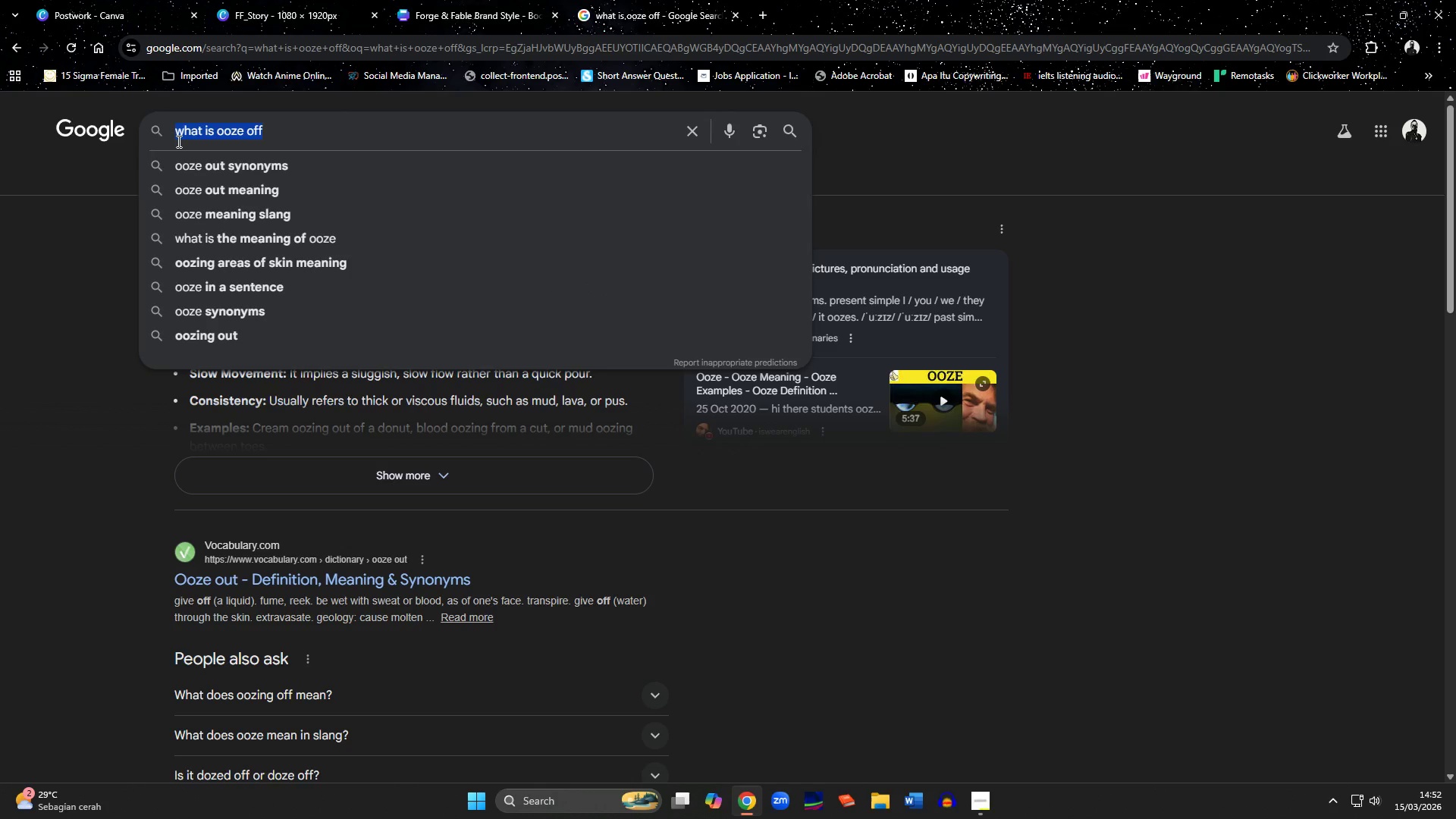 
type(do)
key(Backspace)
key(Backspace)
key(Backspace)
type(what is doze )
 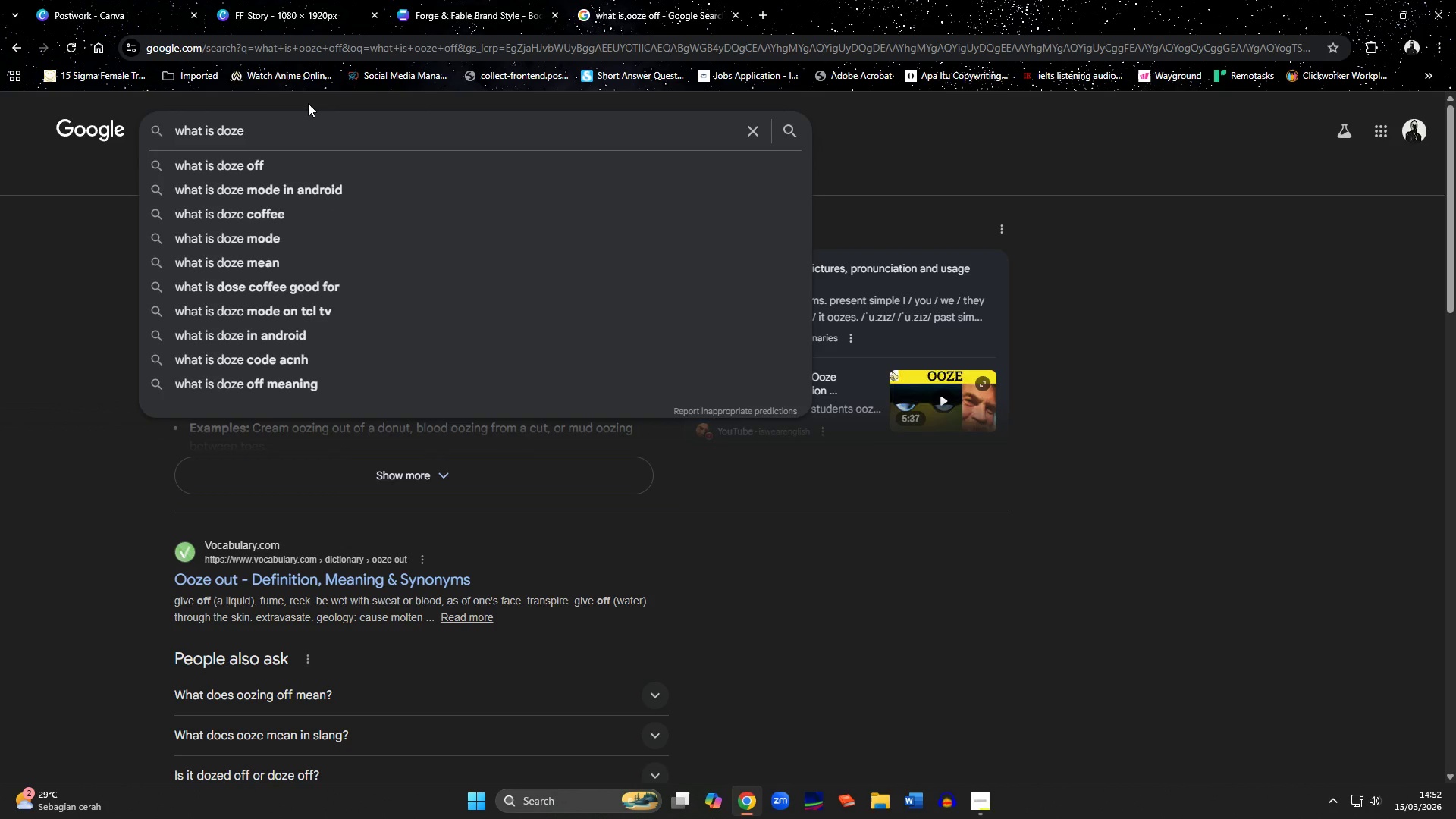 
key(ArrowDown)
 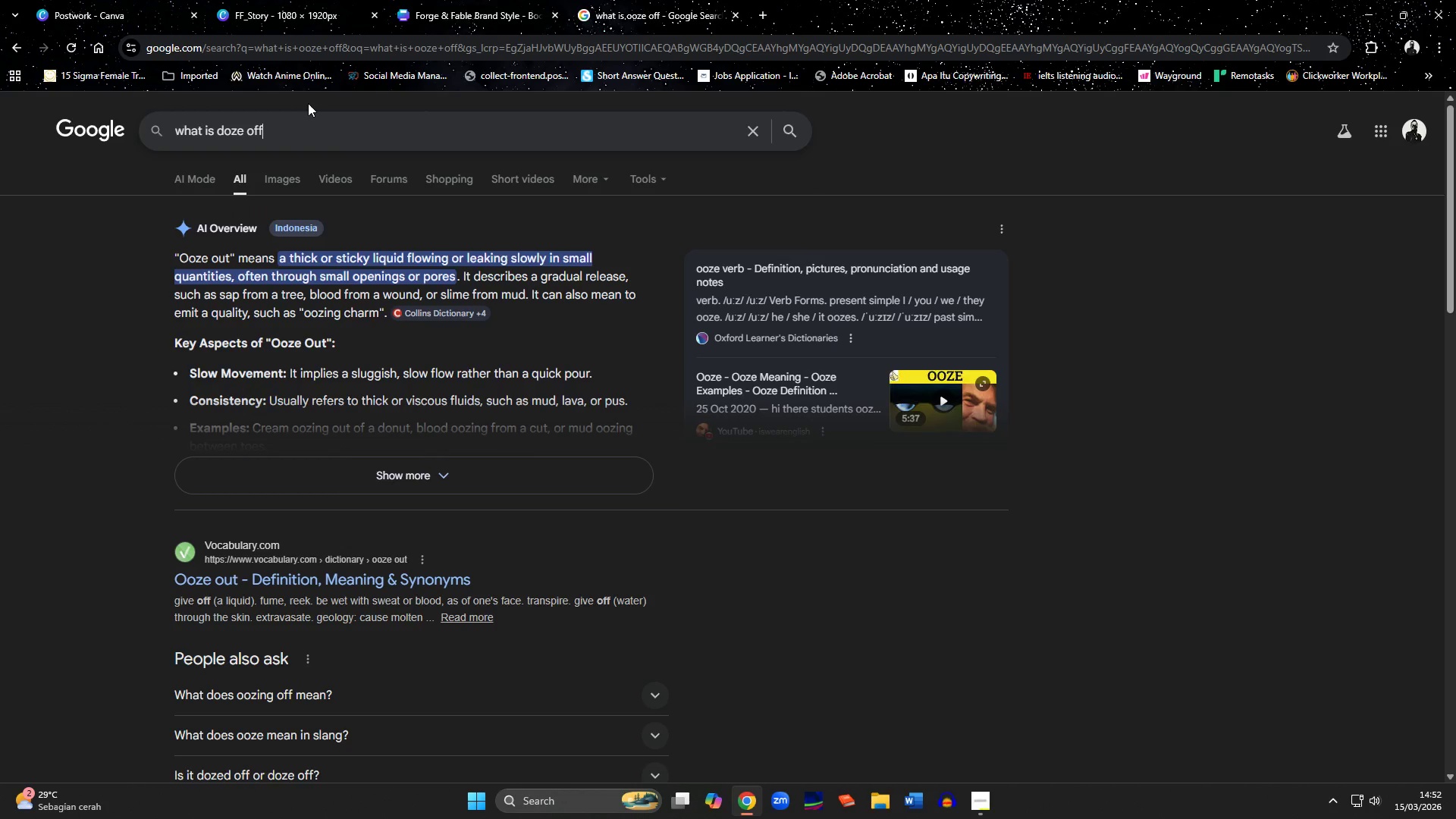 
key(Enter)
 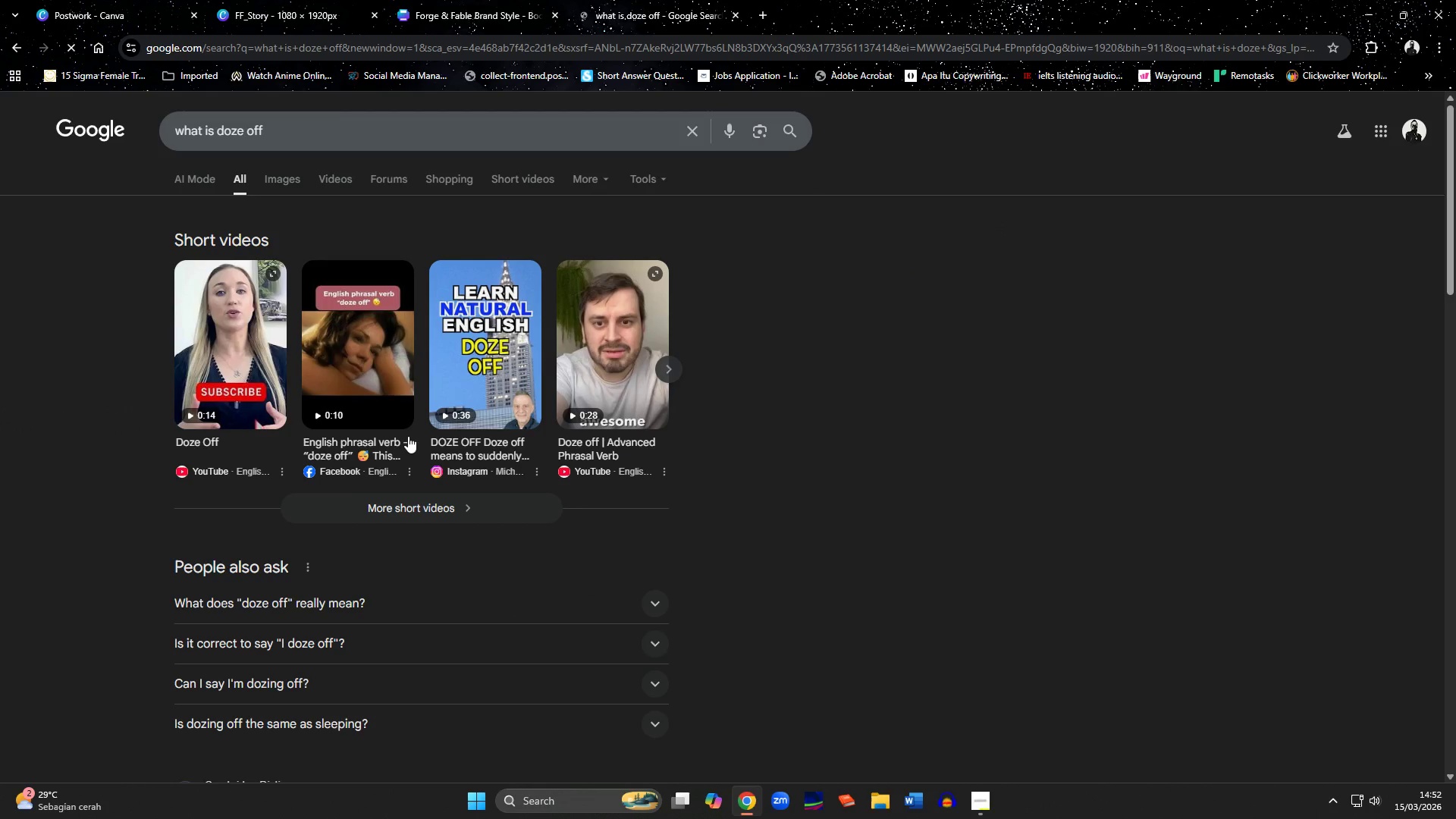 
scroll: coordinate [407, 438], scroll_direction: down, amount: 3.0
 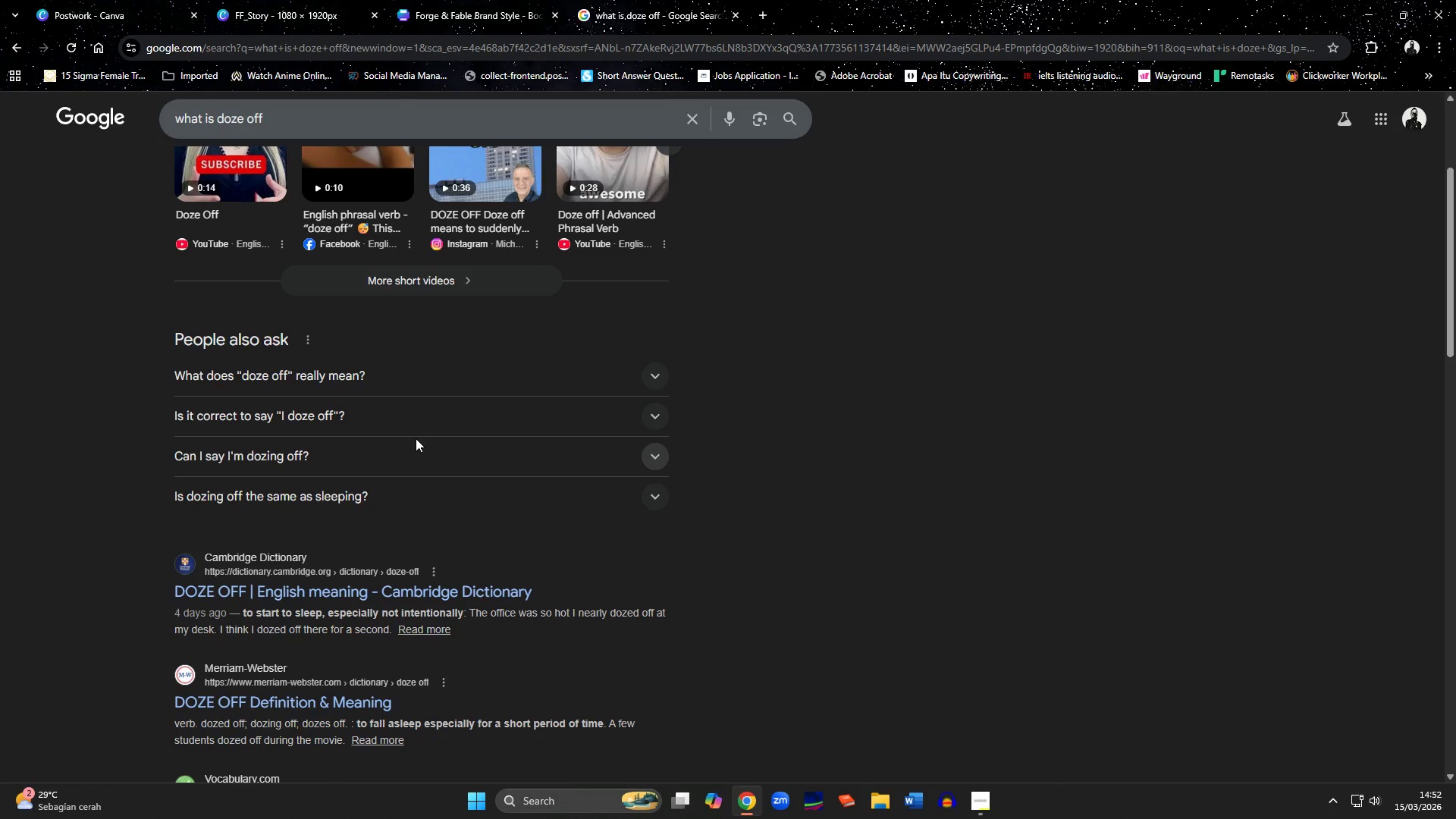 
left_click([297, 24])
 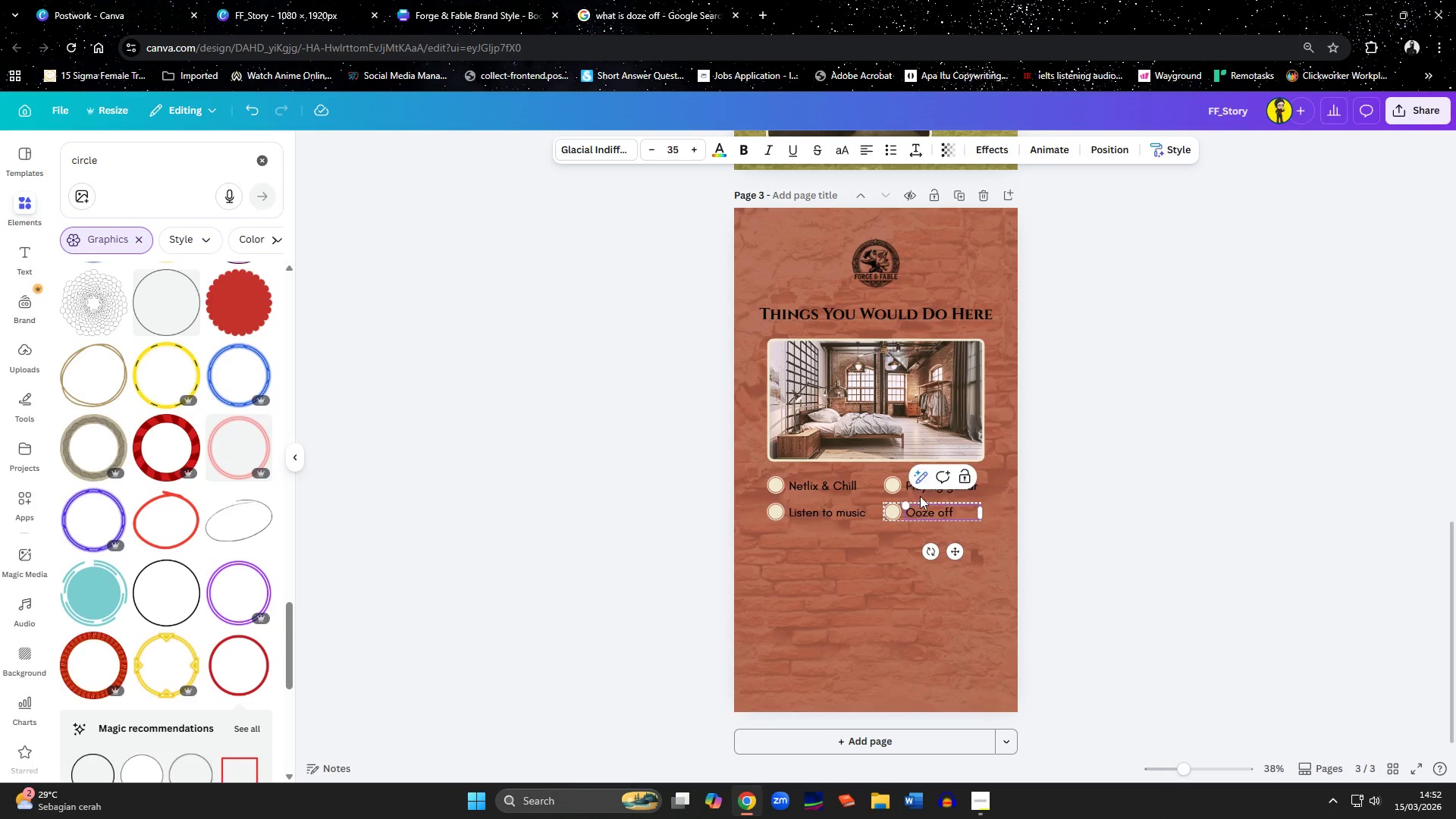 
scroll: coordinate [416, 437], scroll_direction: down, amount: 2.0
 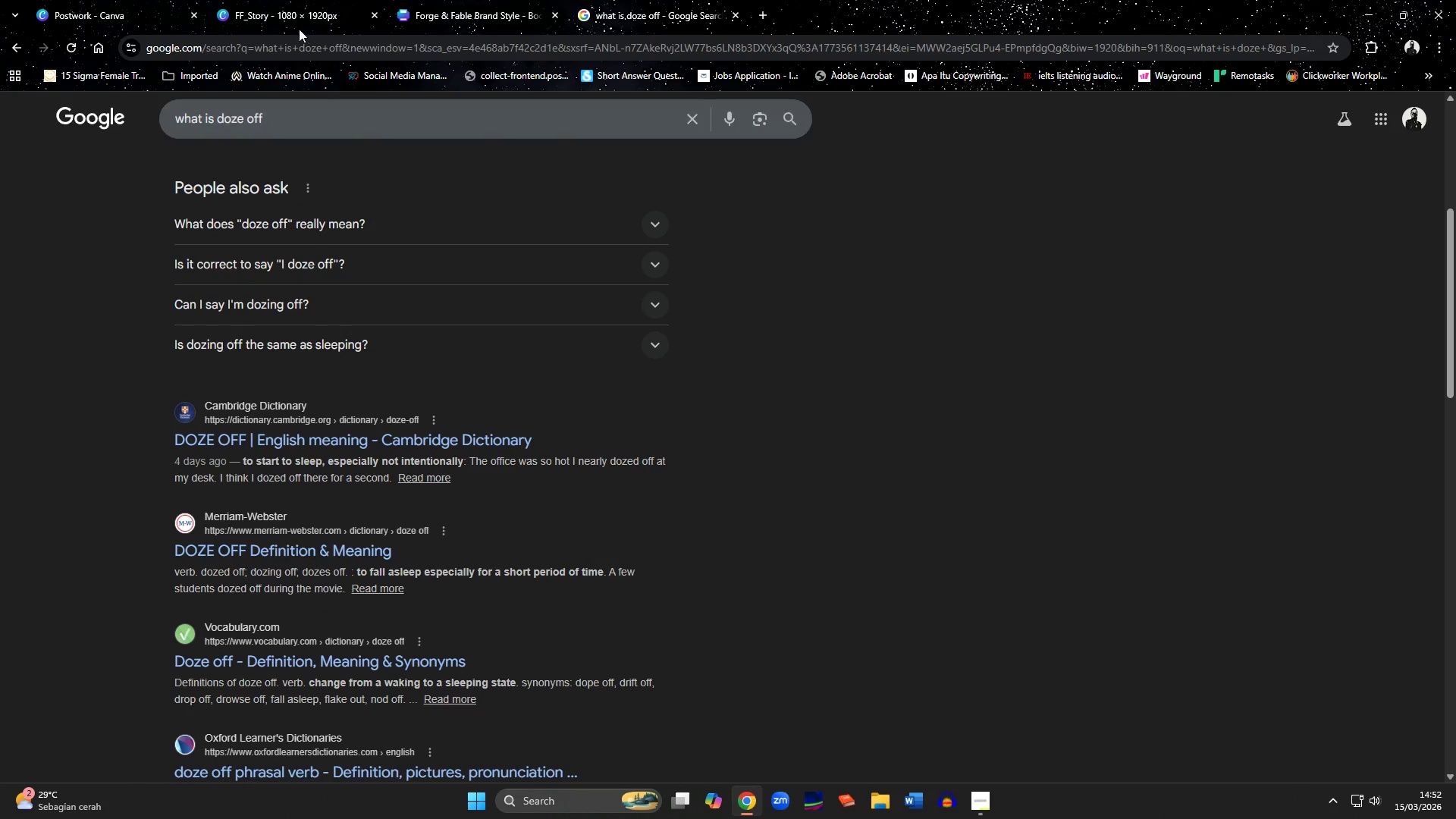 
left_click([923, 511])
 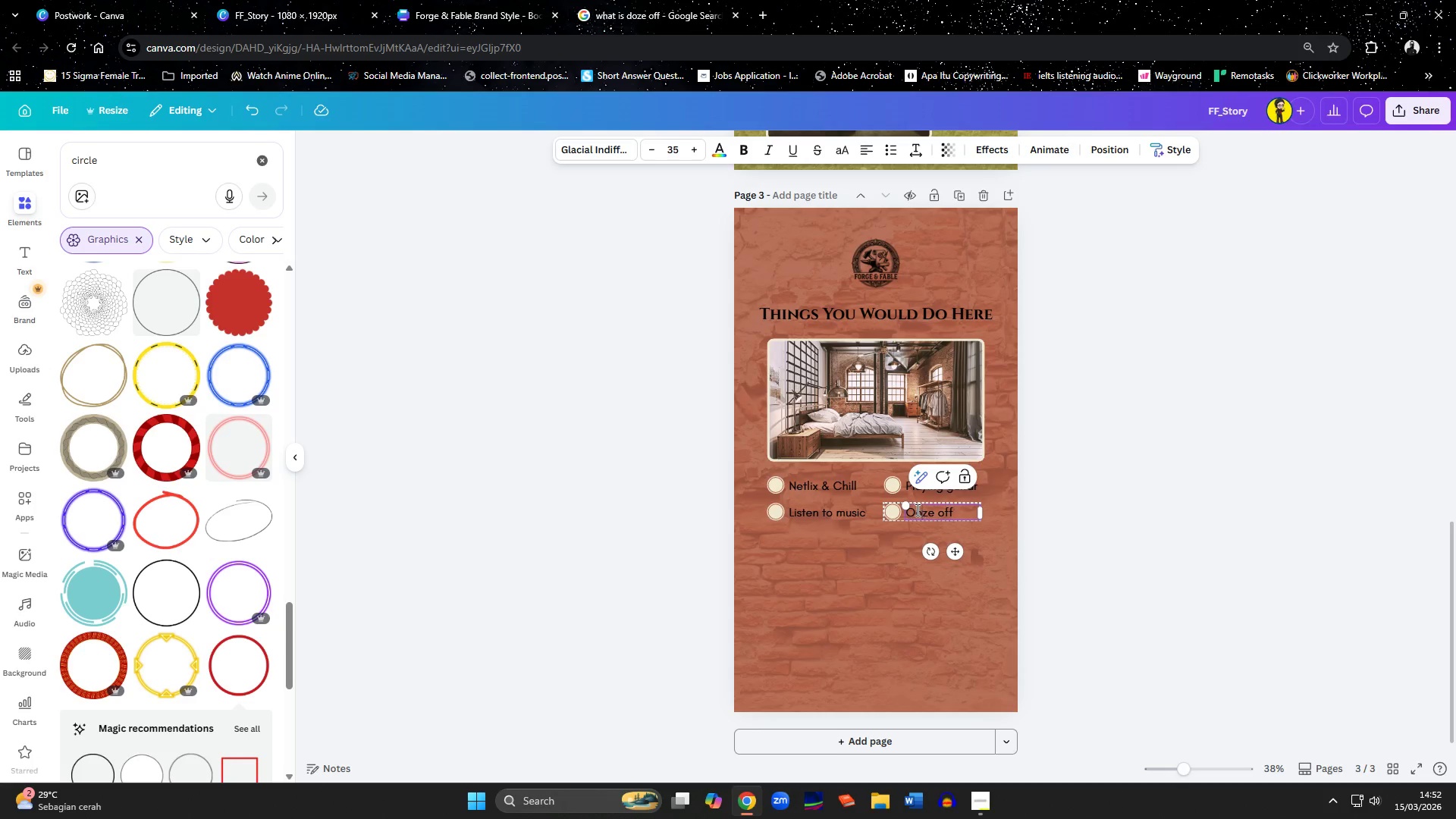 
left_click([916, 510])
 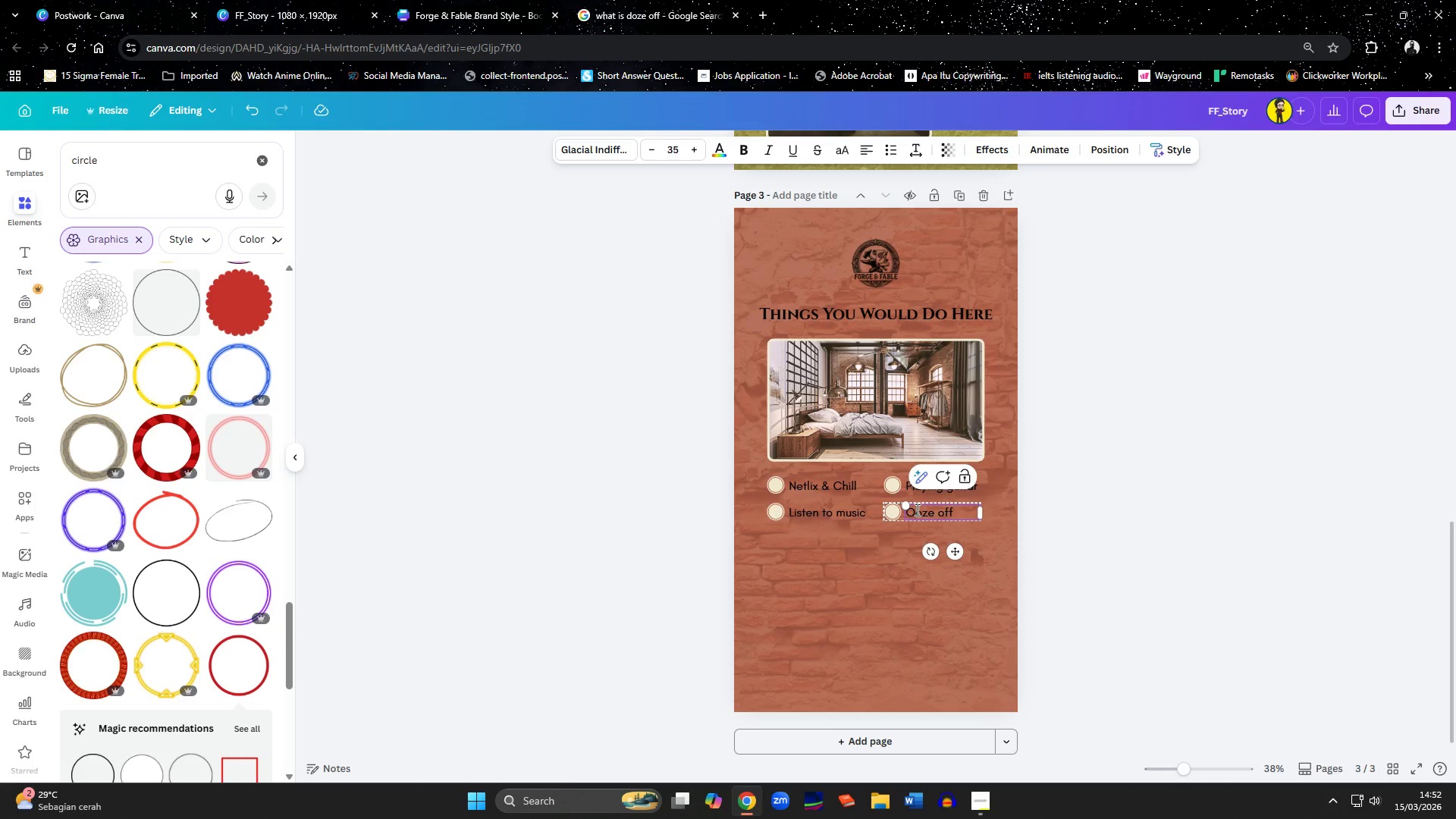 
key(Backspace)
 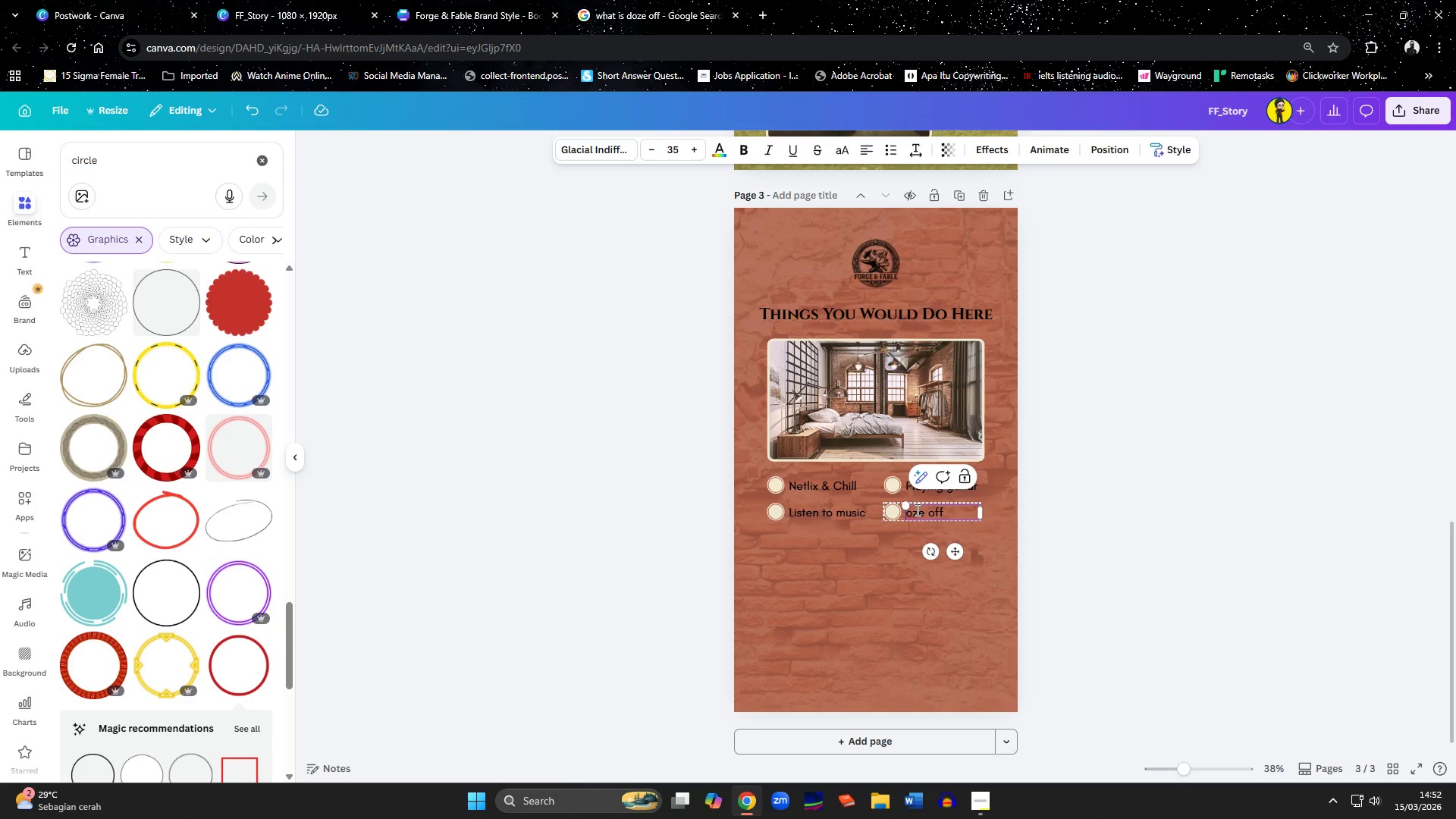 
key(Shift+ShiftLeft)
 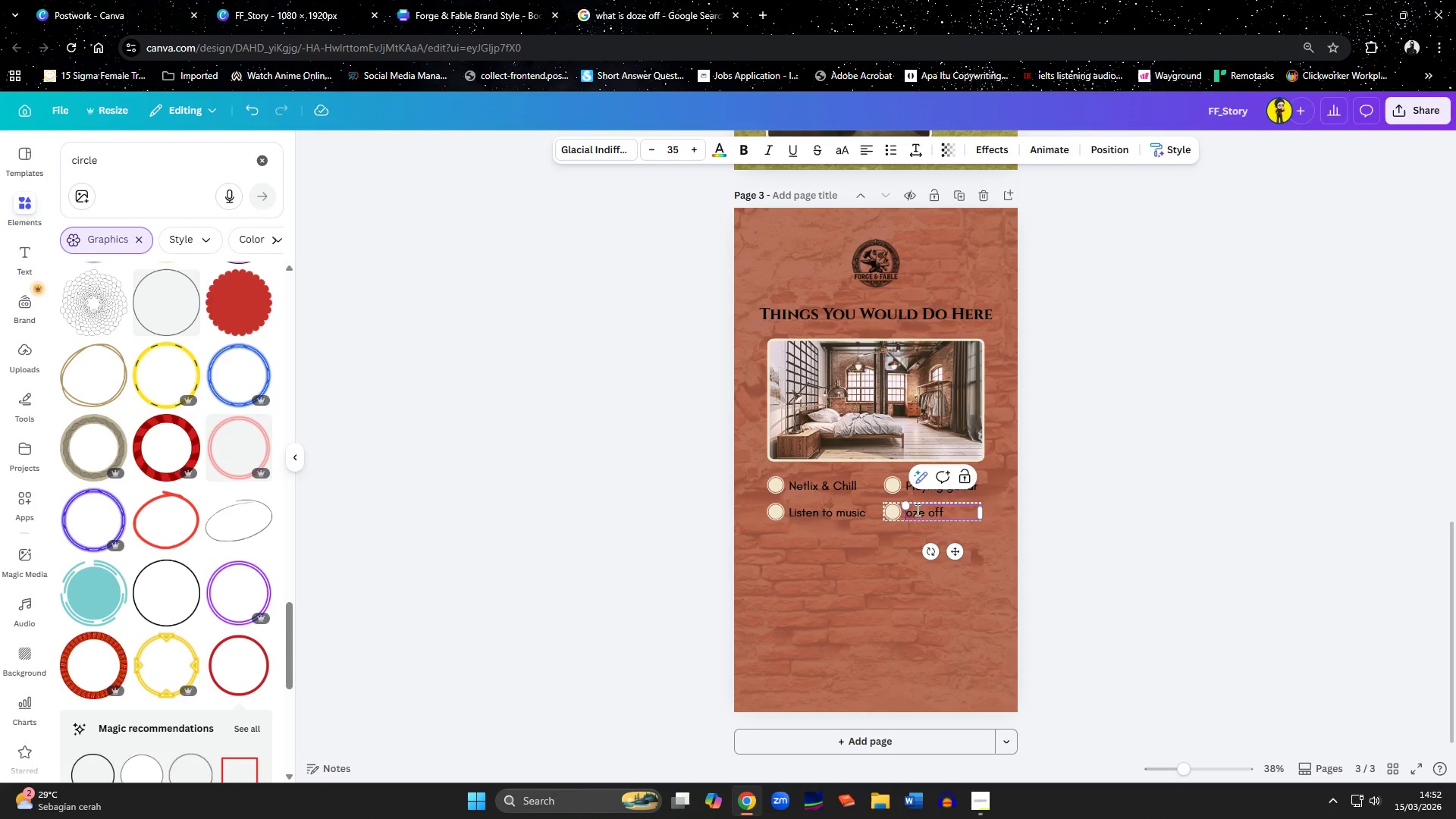 
key(Shift+D)
 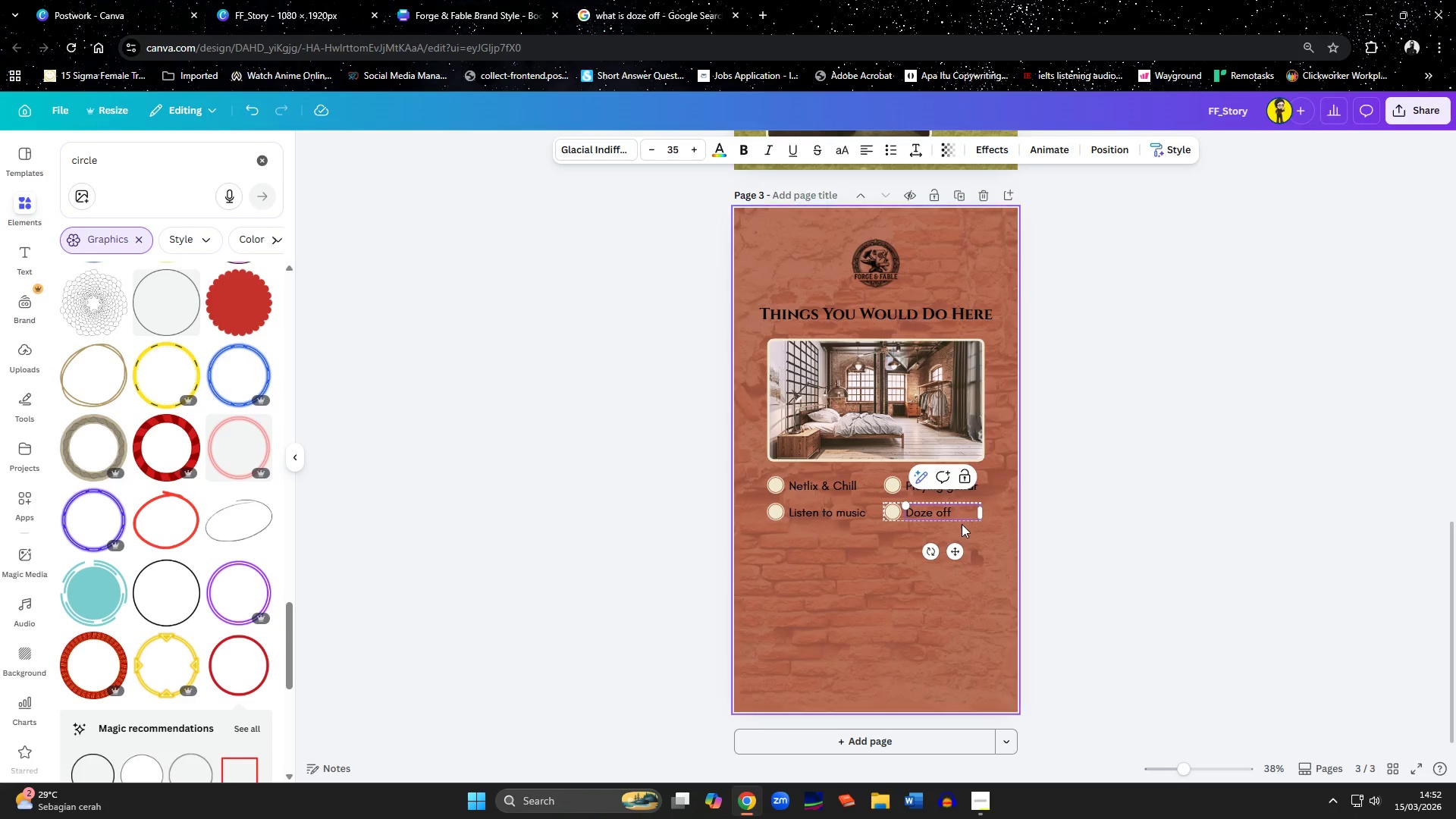 
left_click([1182, 563])
 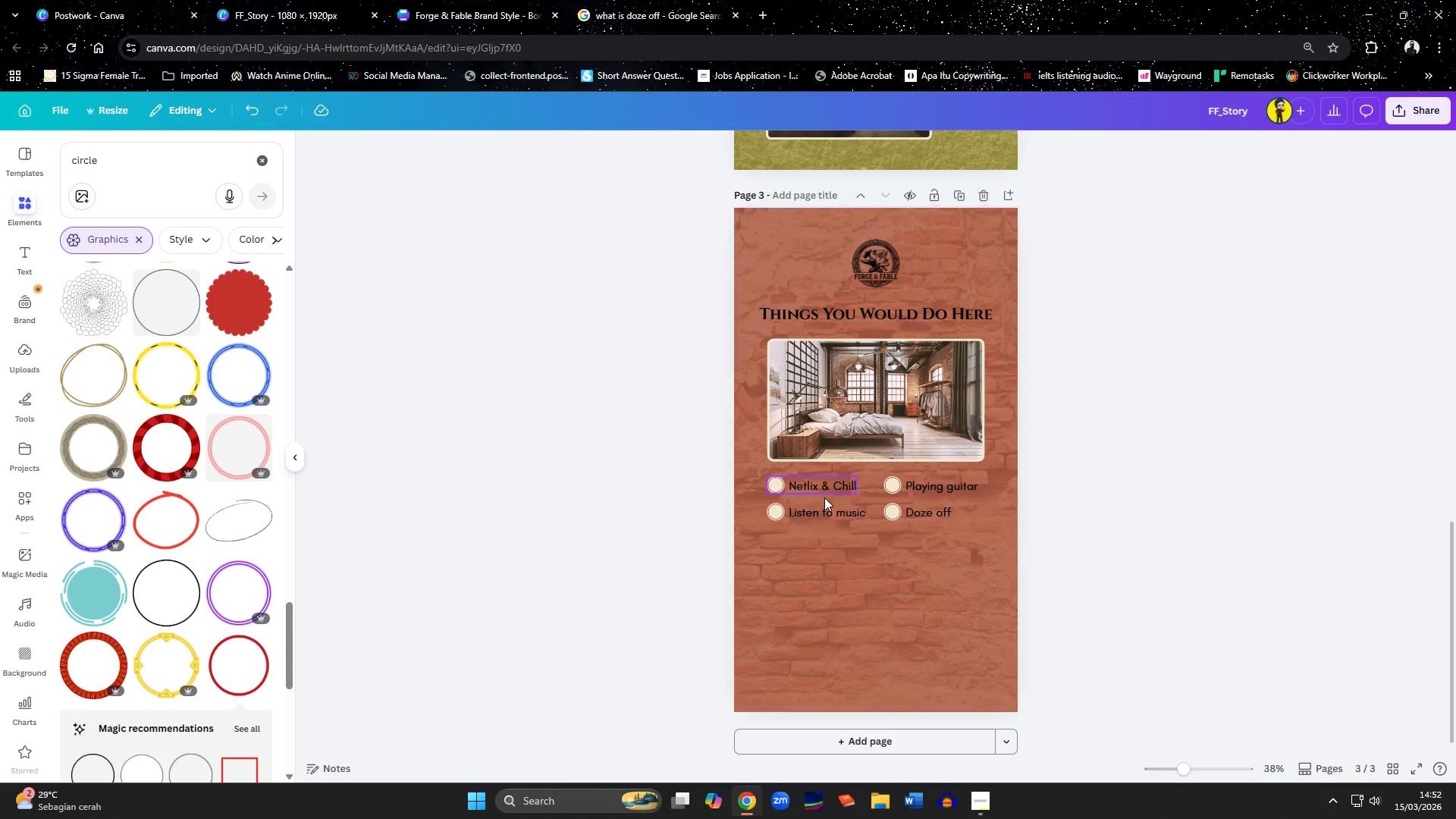 
left_click([817, 508])
 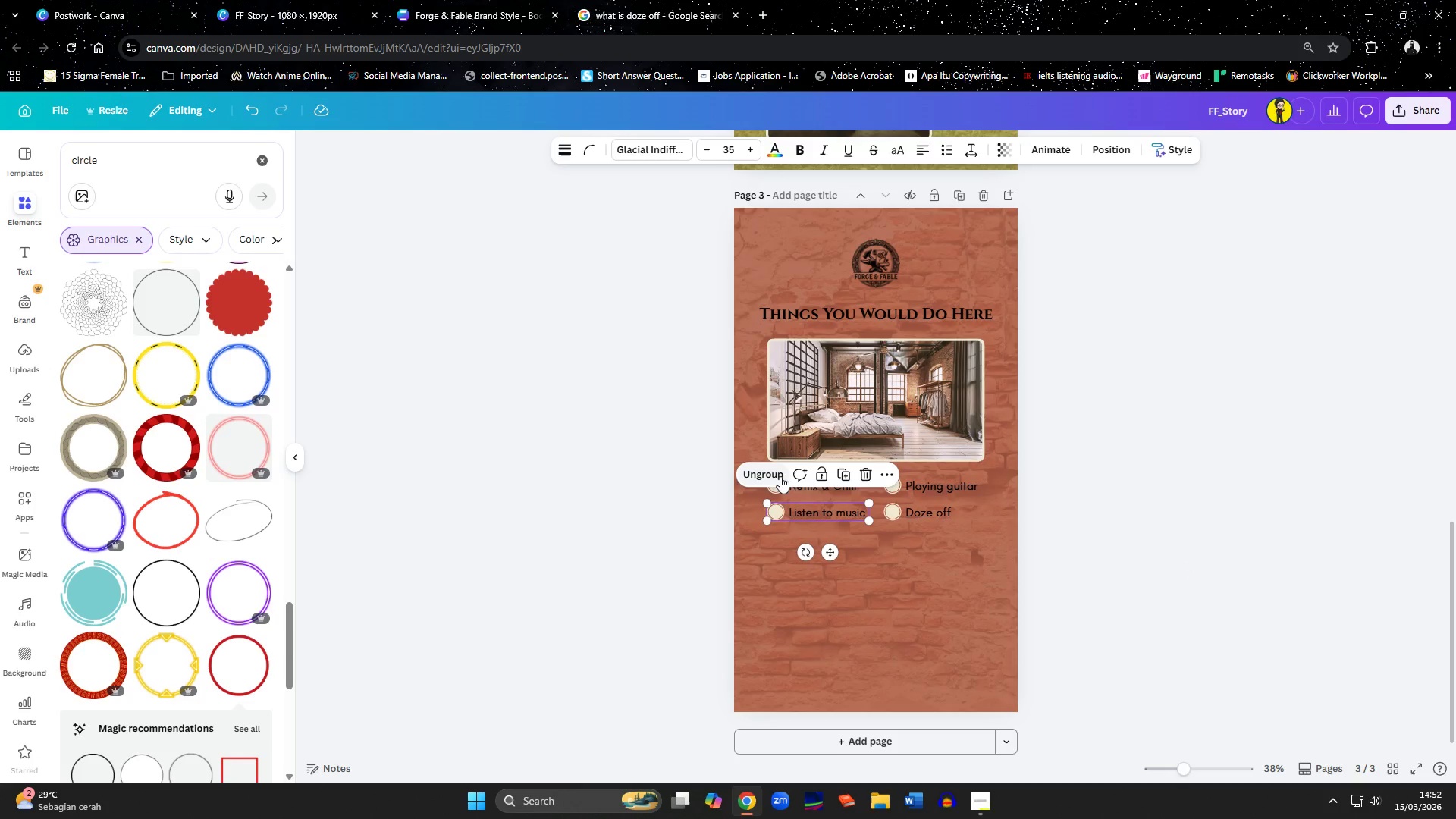 
left_click([845, 479])
 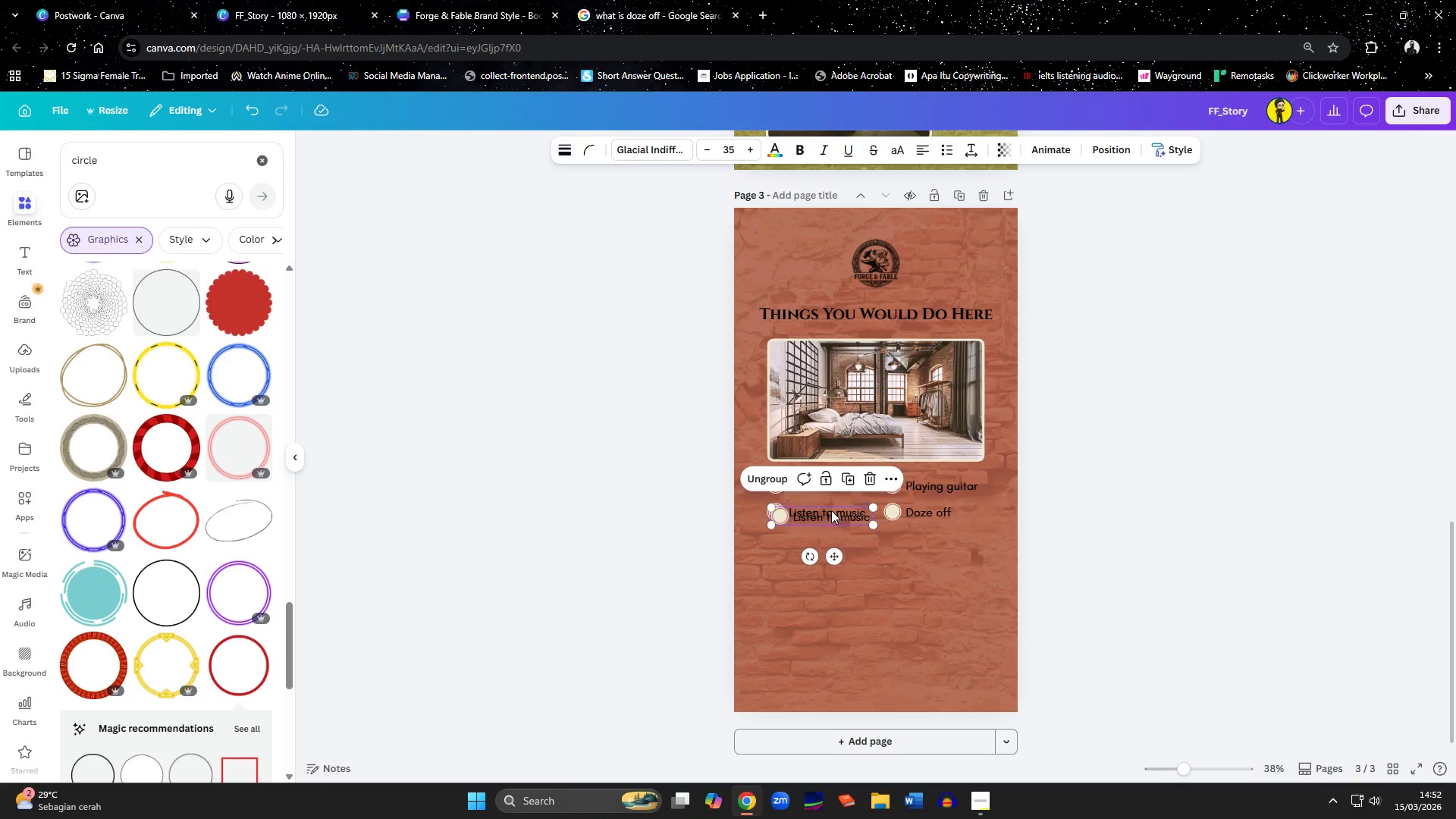 
left_click_drag(start_coordinate=[829, 513], to_coordinate=[826, 536])
 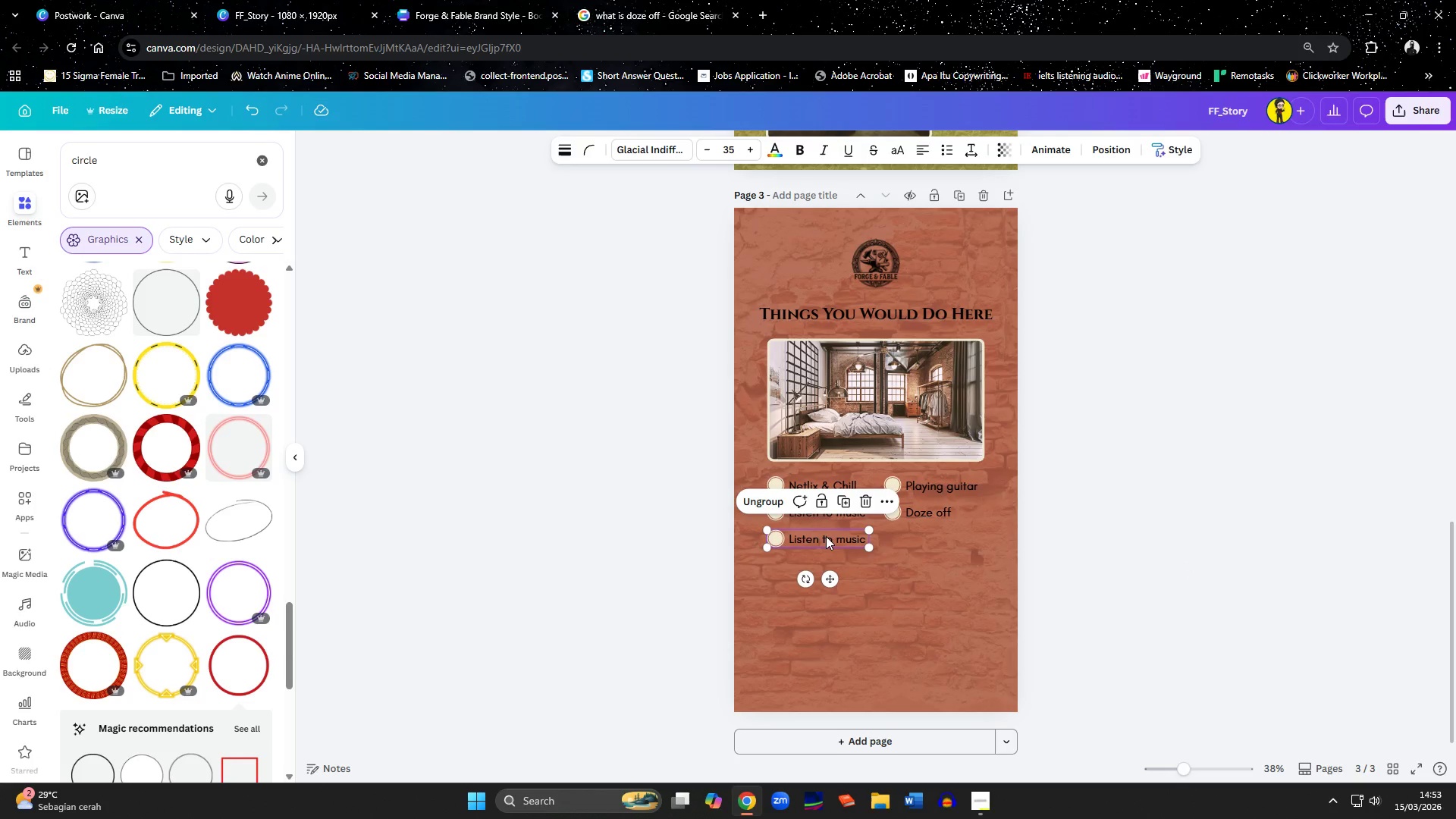 
left_click([826, 536])
 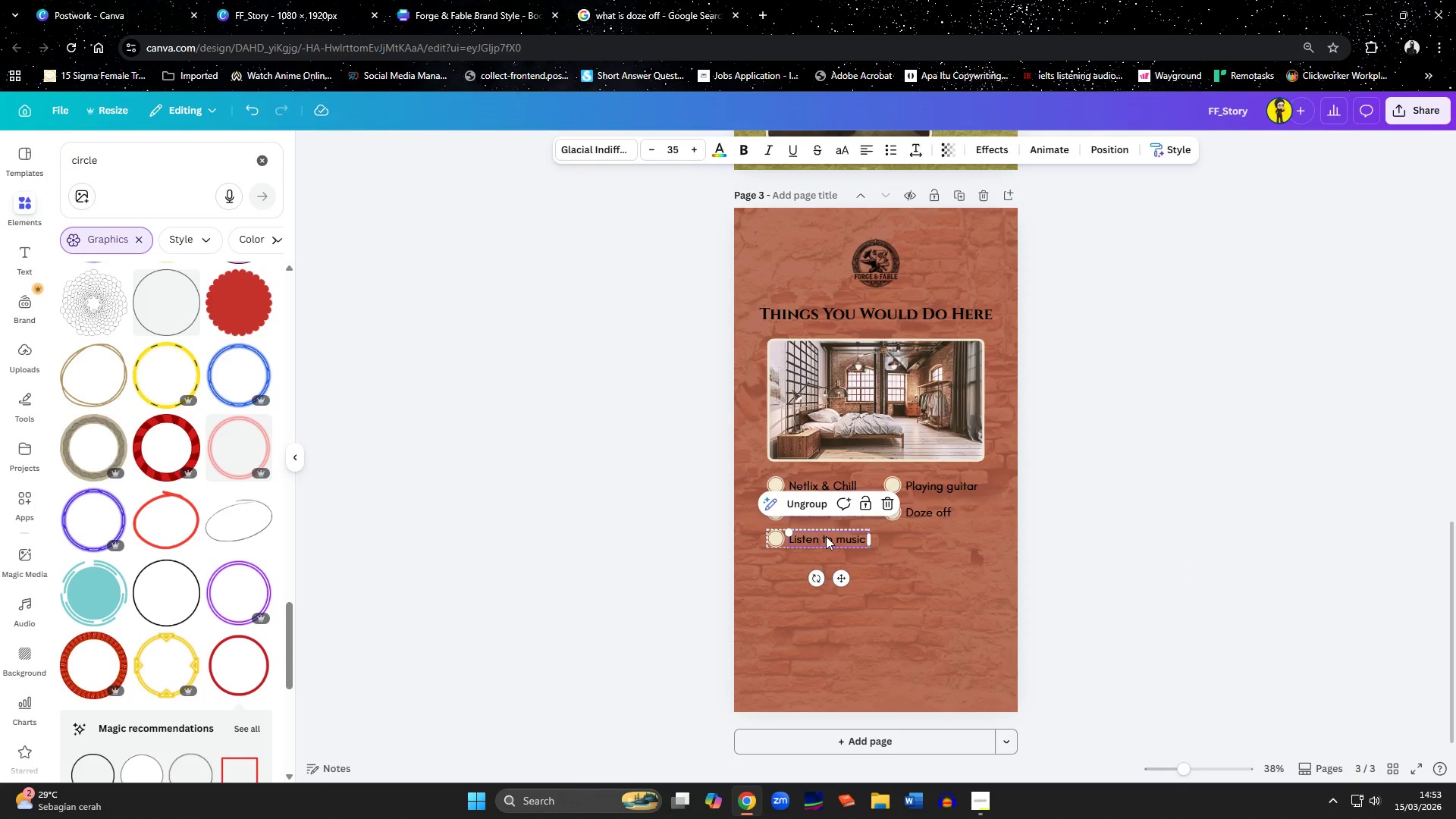 
left_click([826, 536])
 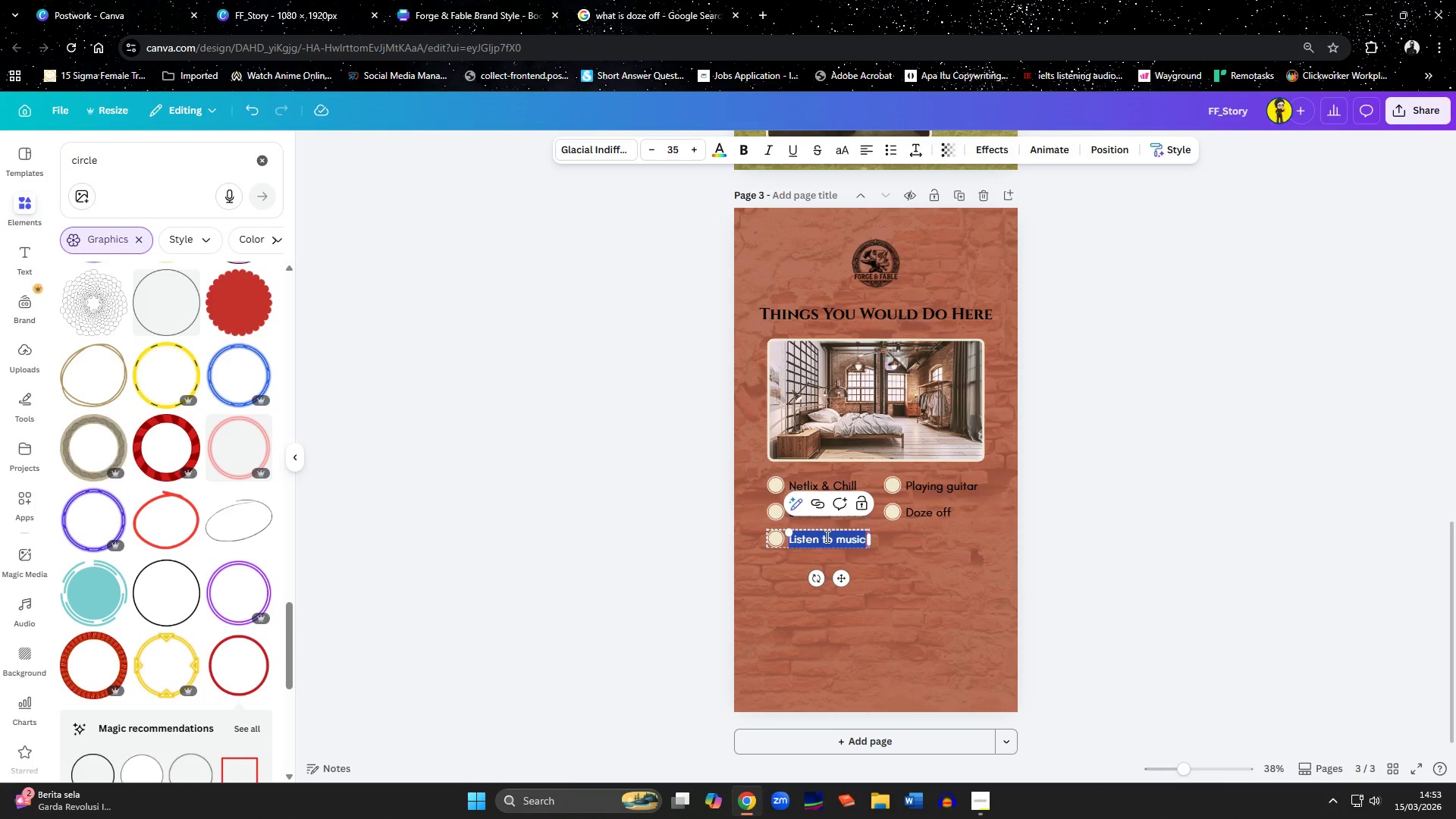 
wait(19.05)
 